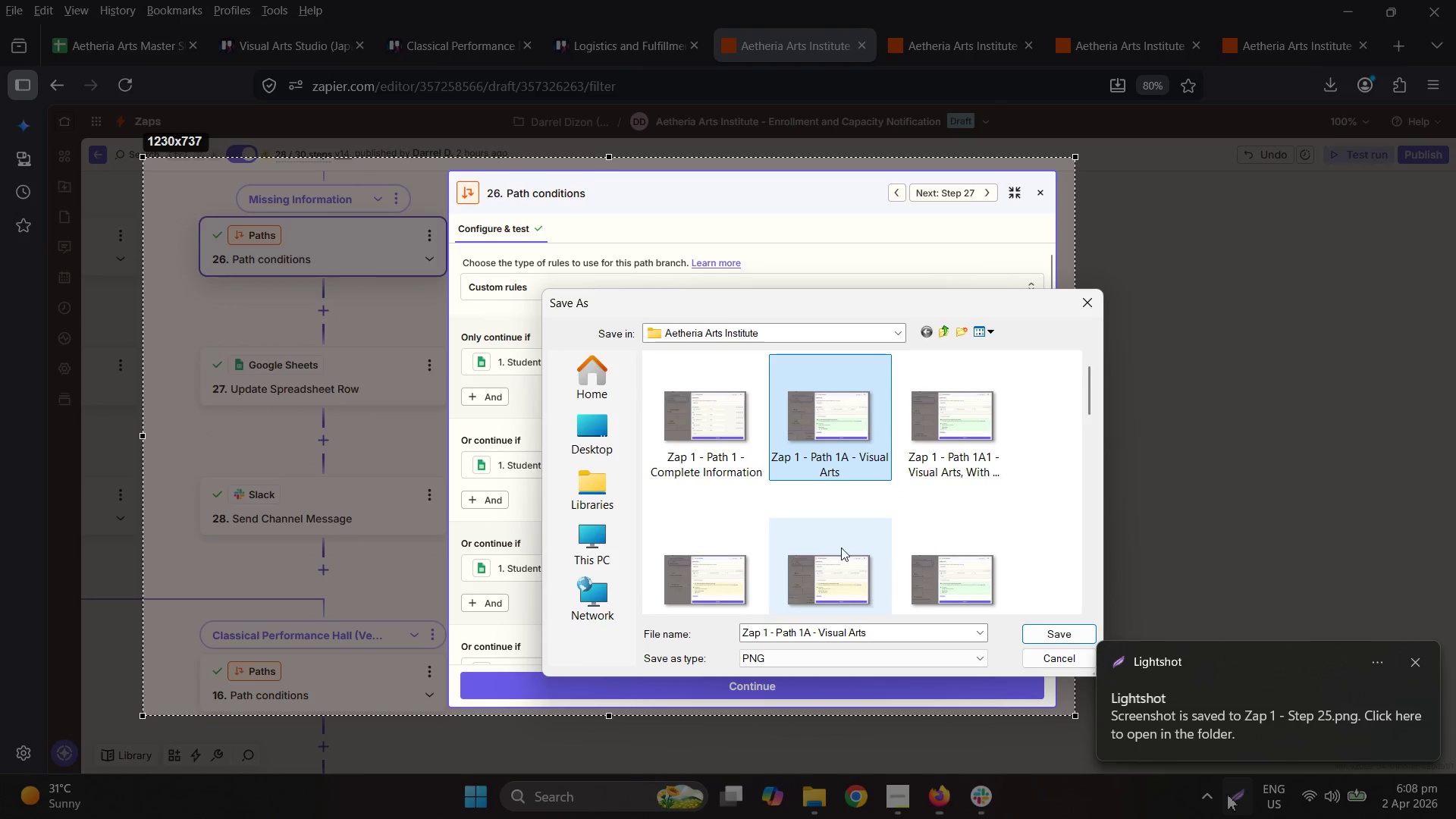 
left_click([698, 416])
 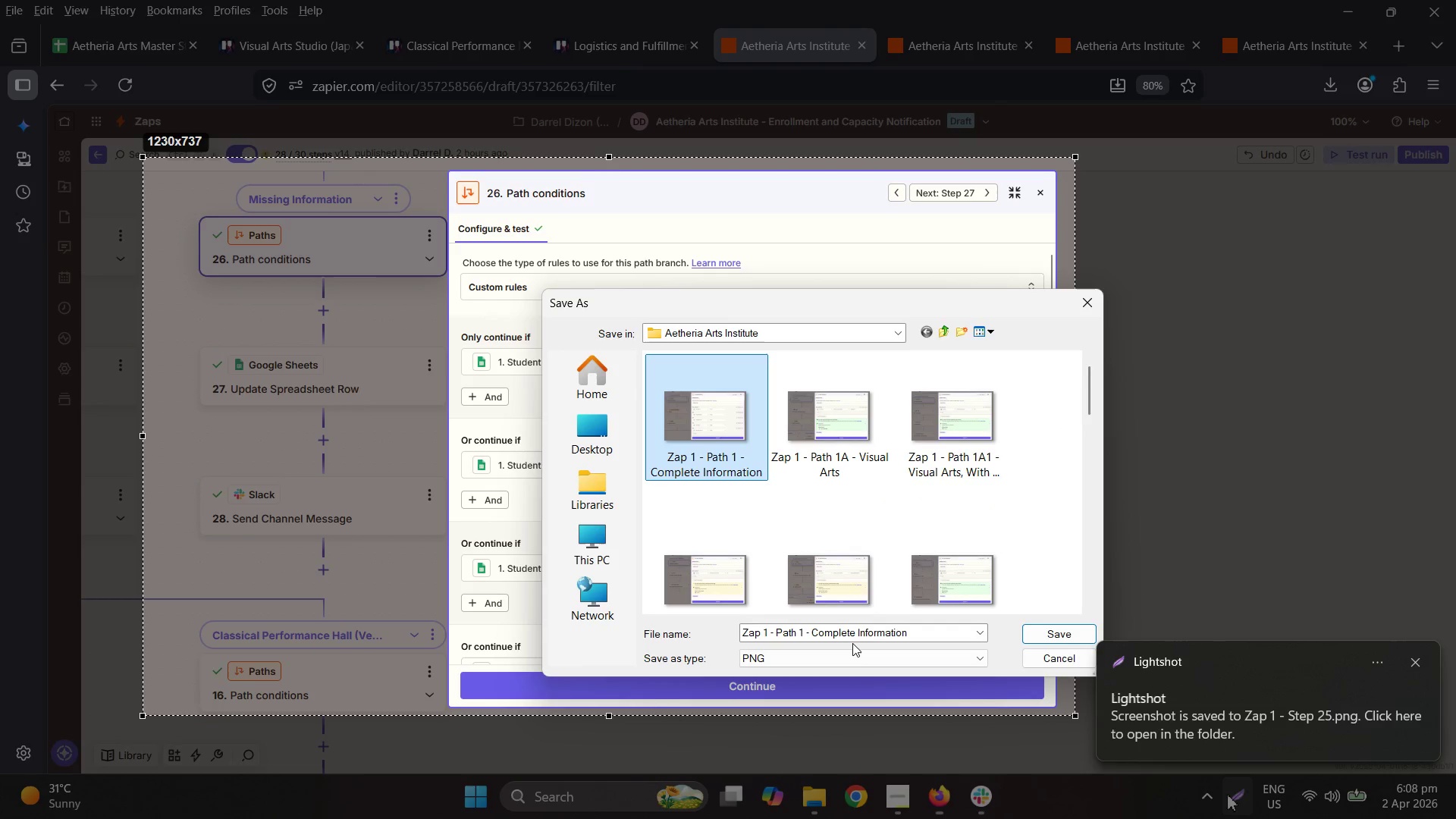 
left_click_drag(start_coordinate=[830, 630], to_coordinate=[827, 630])
 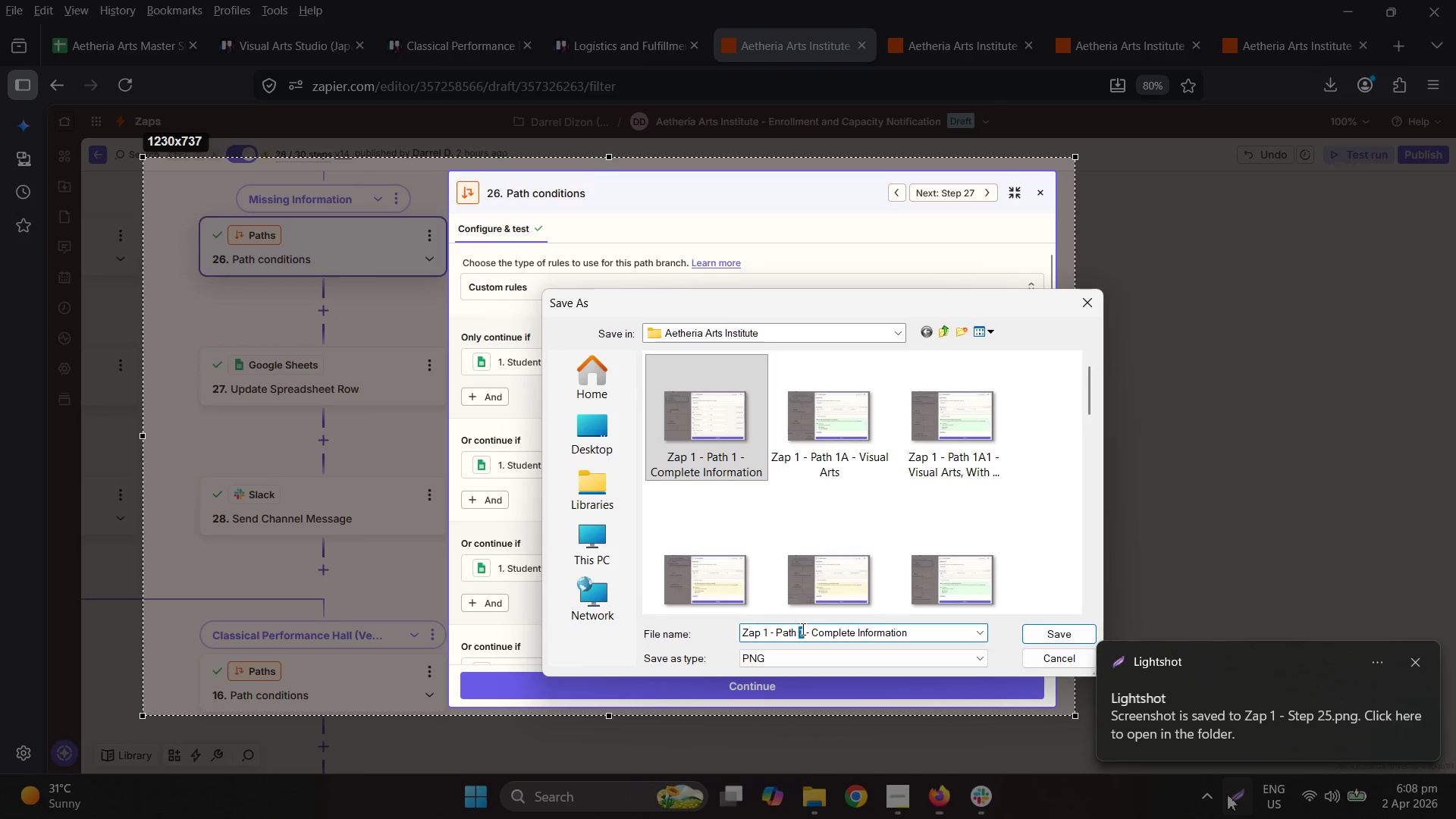 
key(2)
 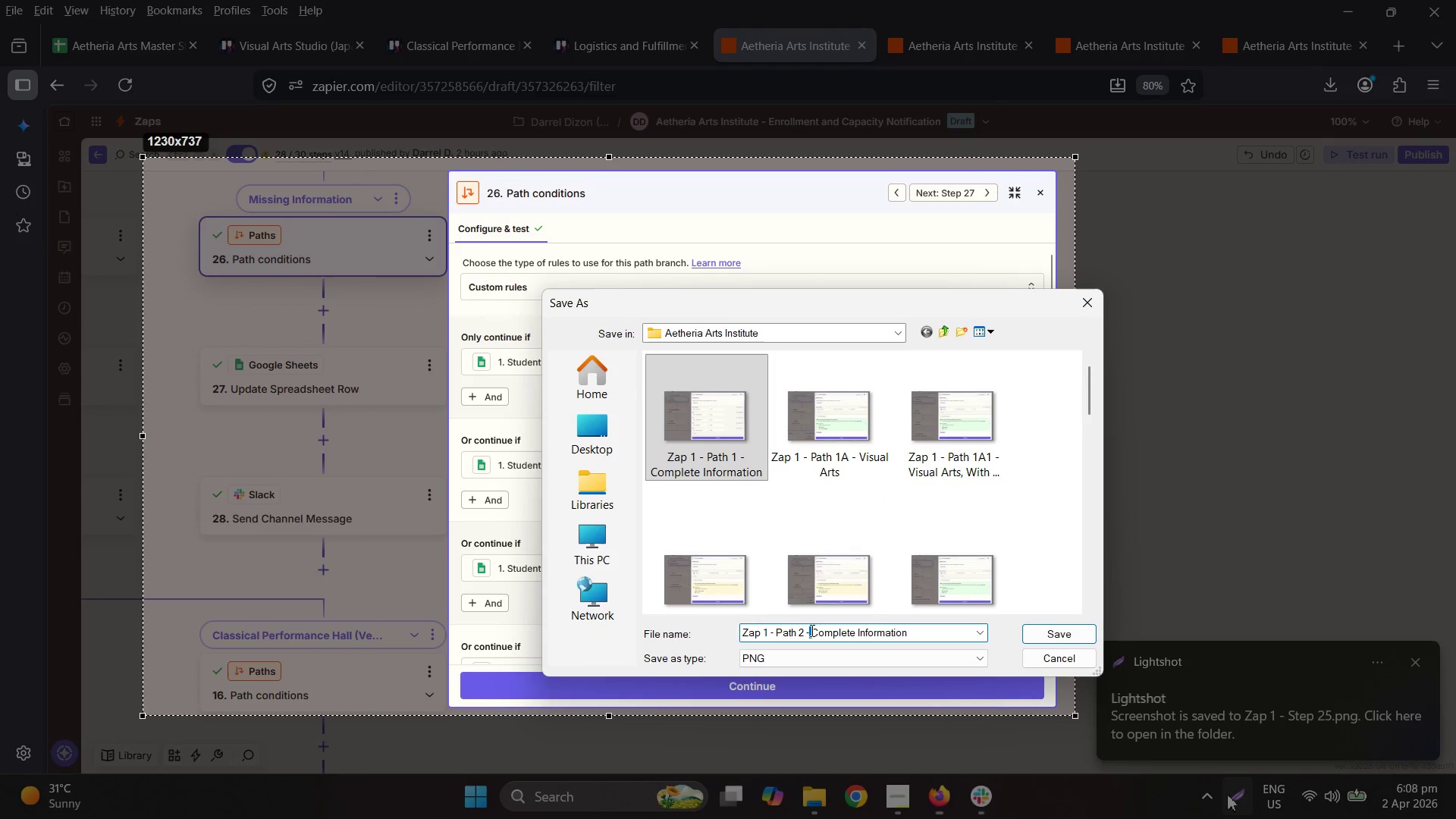 
left_click([811, 630])
 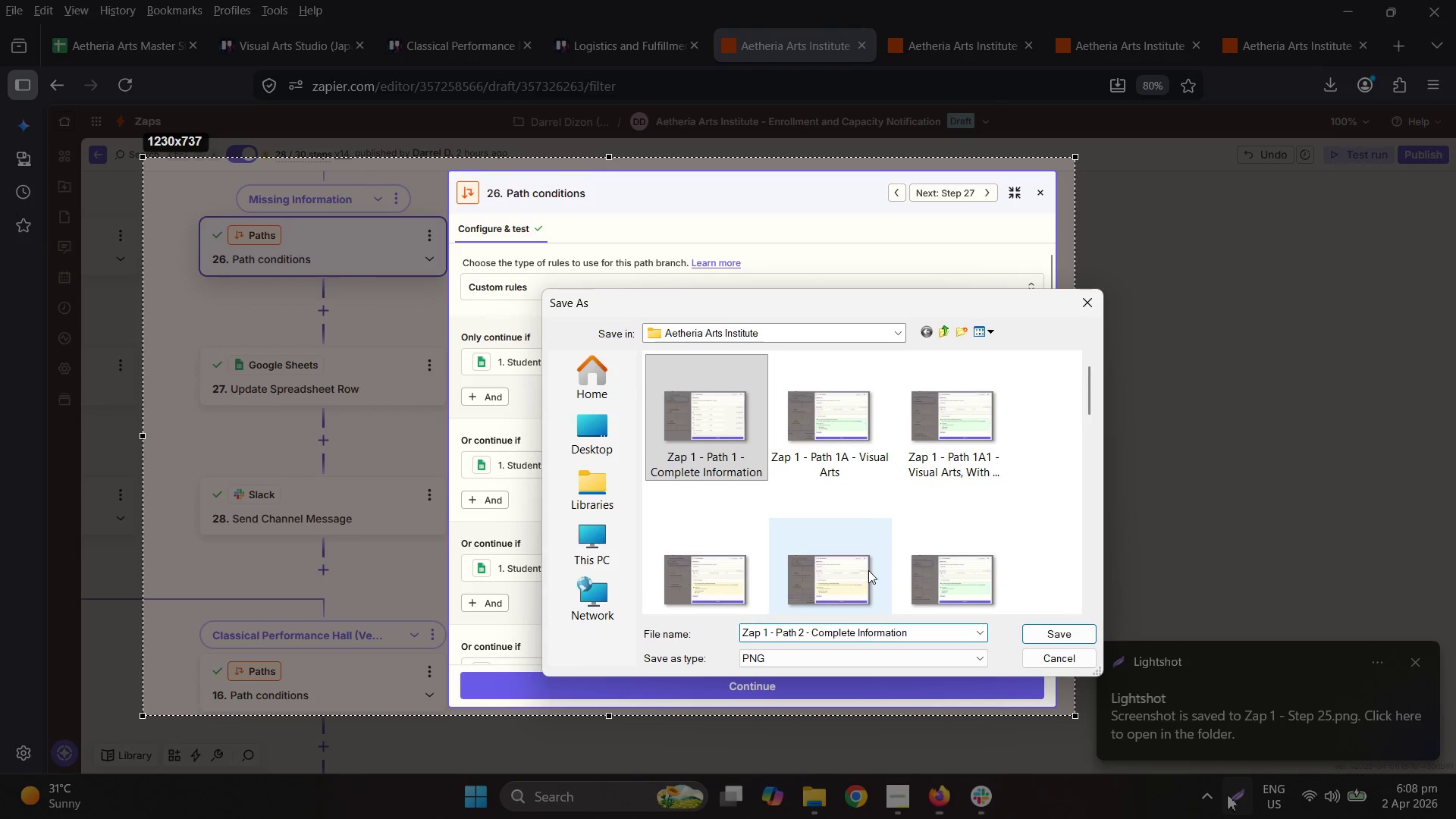 
type([Delete]Inc)
 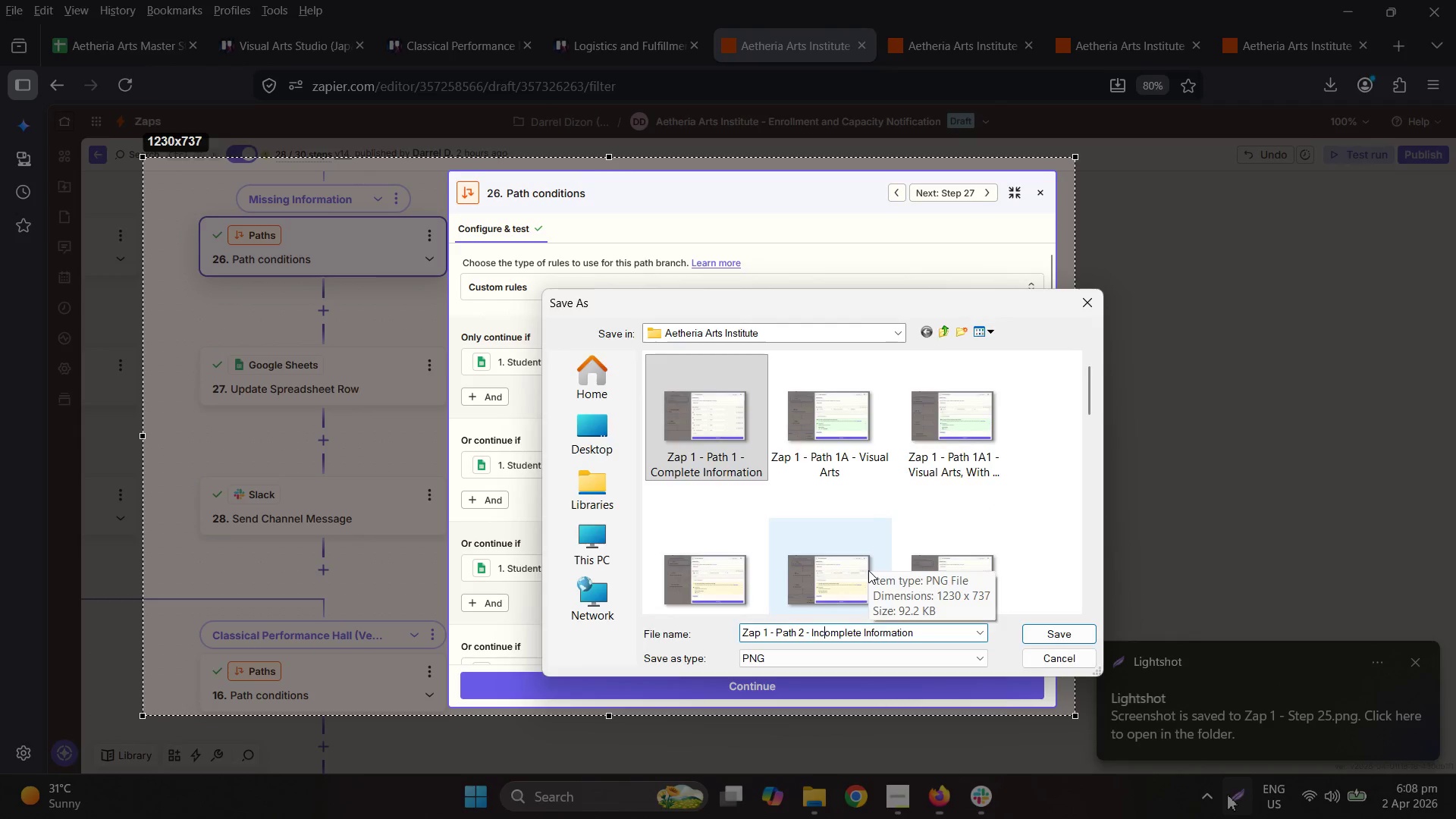 
key(Enter)
 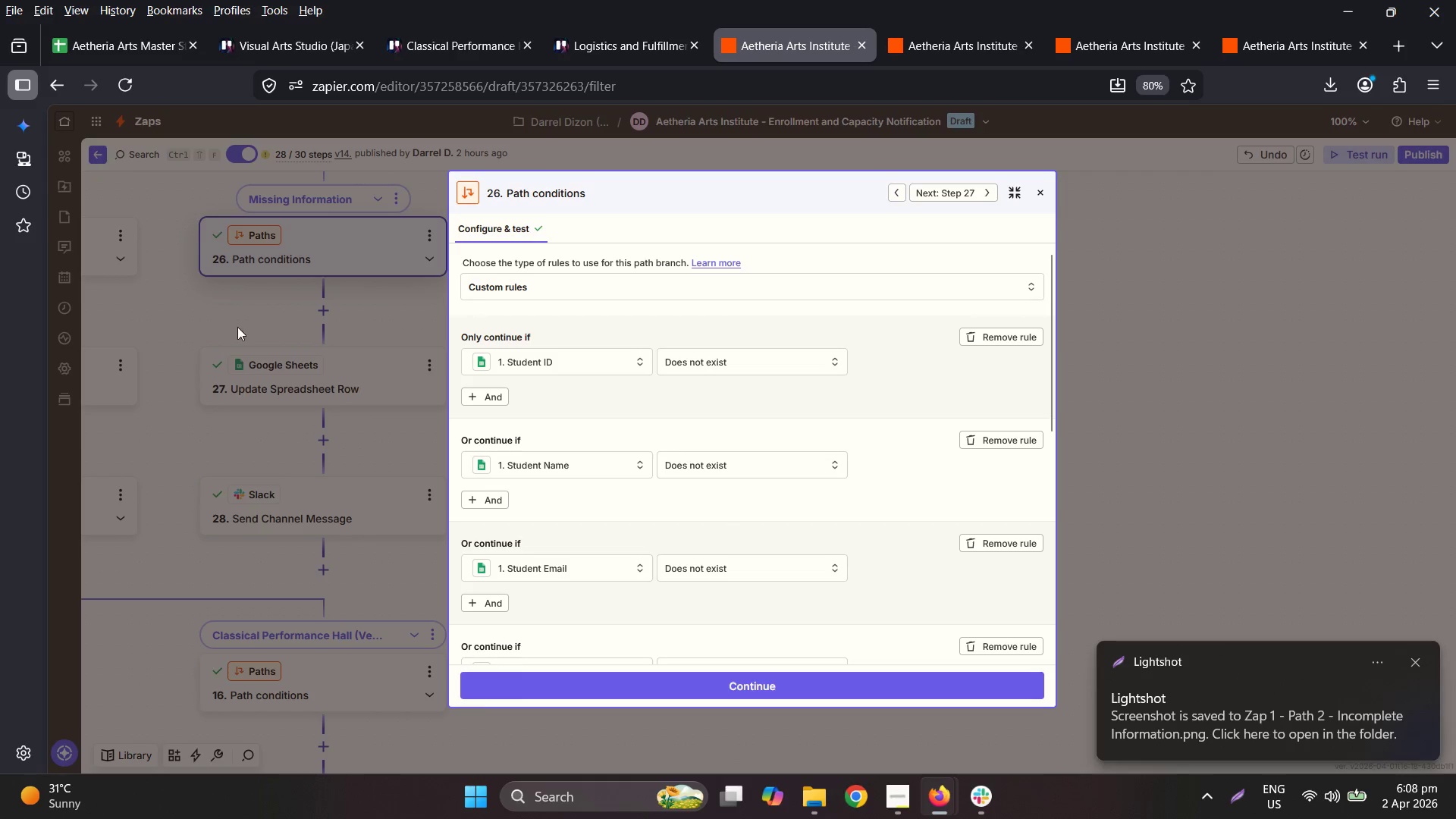 
double_click([271, 379])
 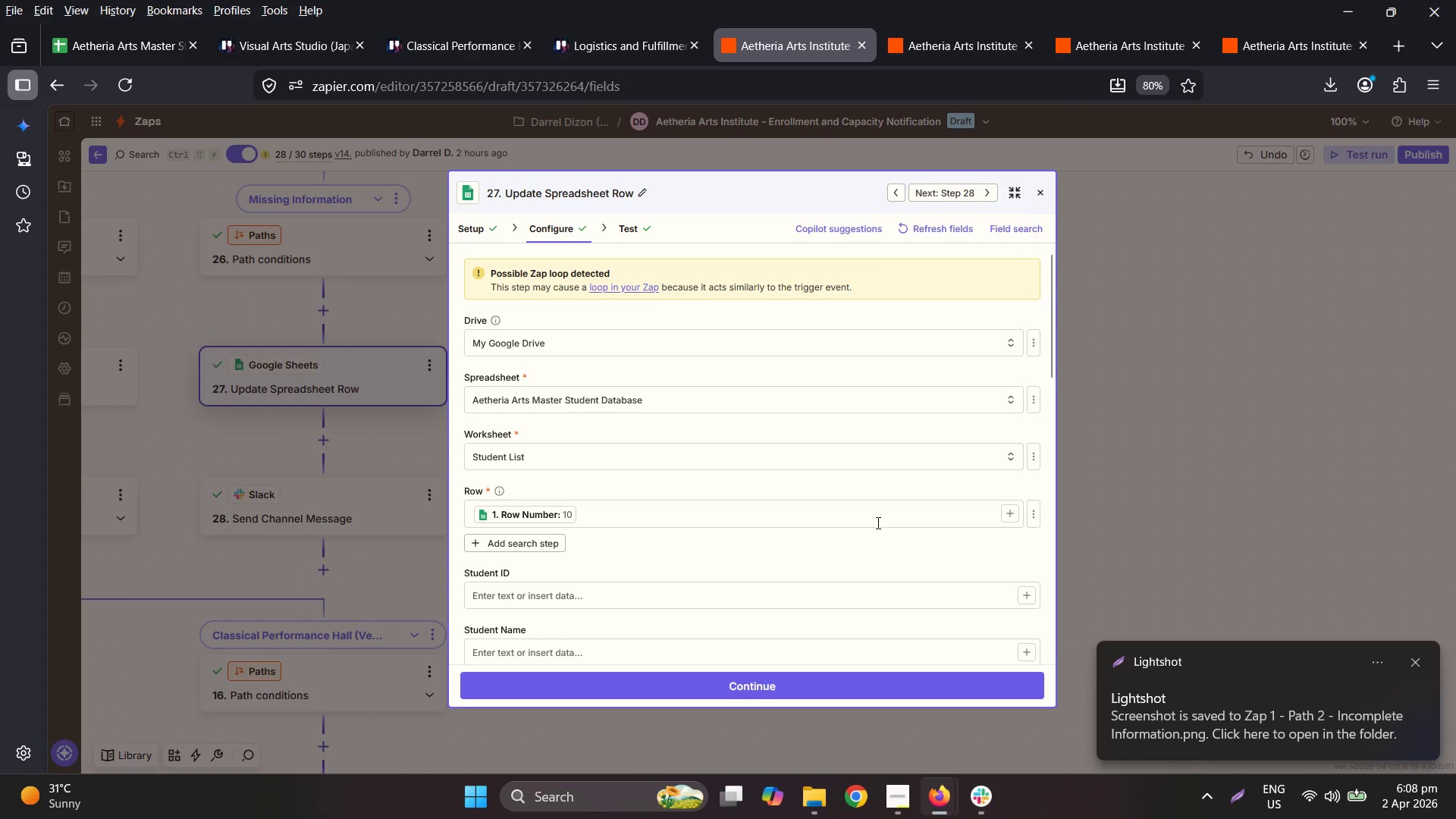 
scroll: coordinate [877, 522], scroll_direction: down, amount: 3.0
 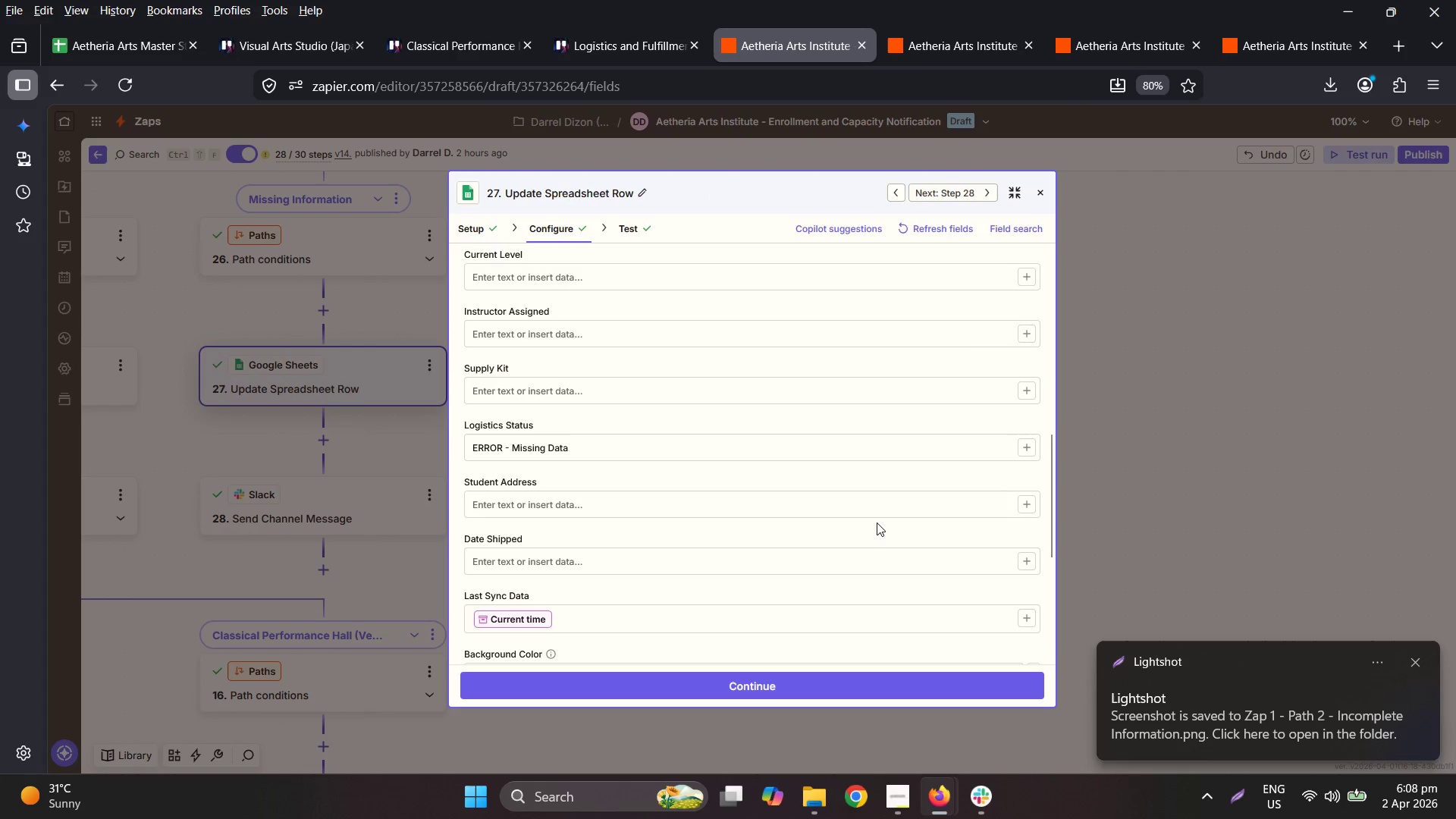 
scroll: coordinate [877, 522], scroll_direction: none, amount: 0.0
 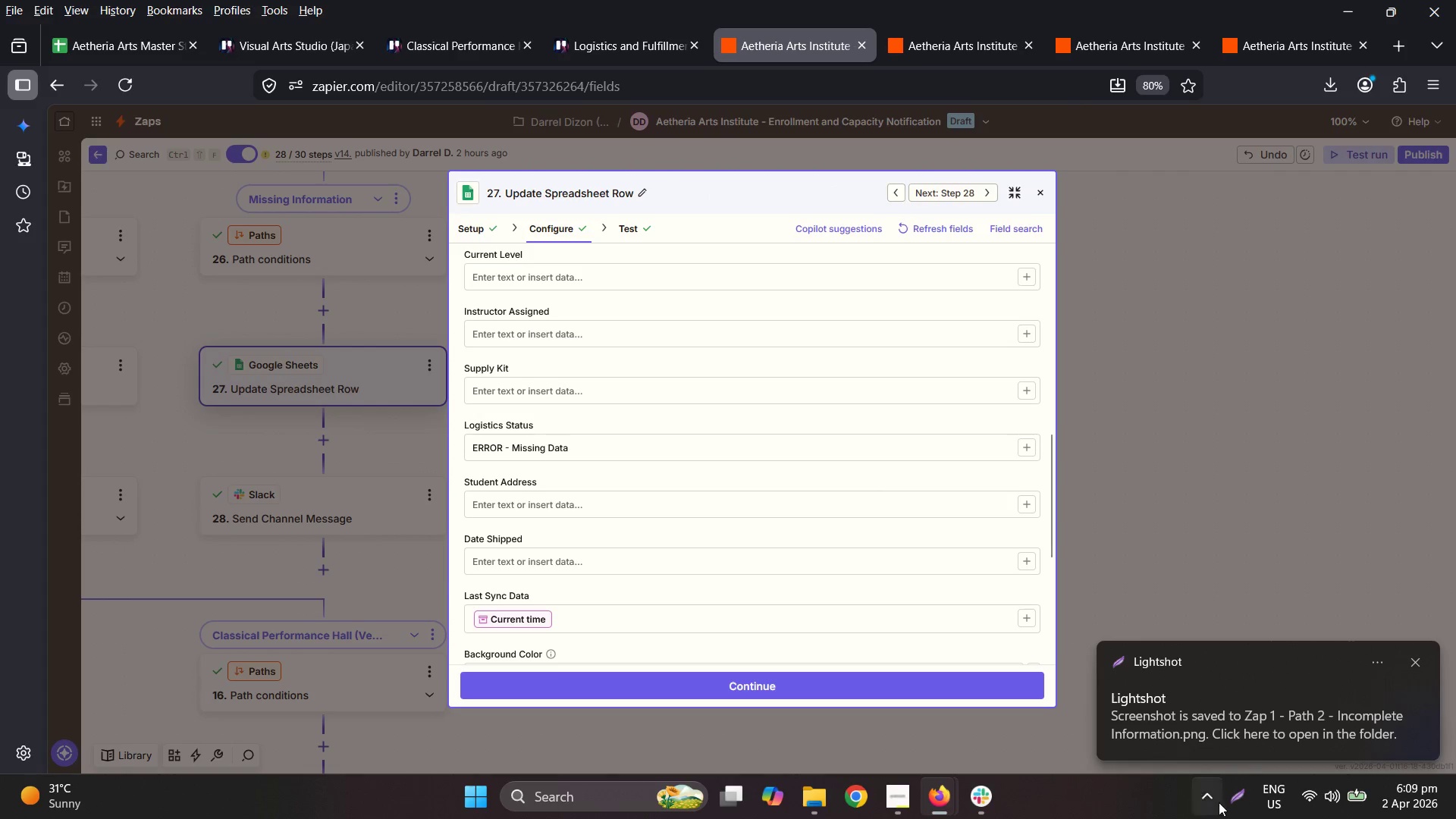 
right_click([746, 402])
 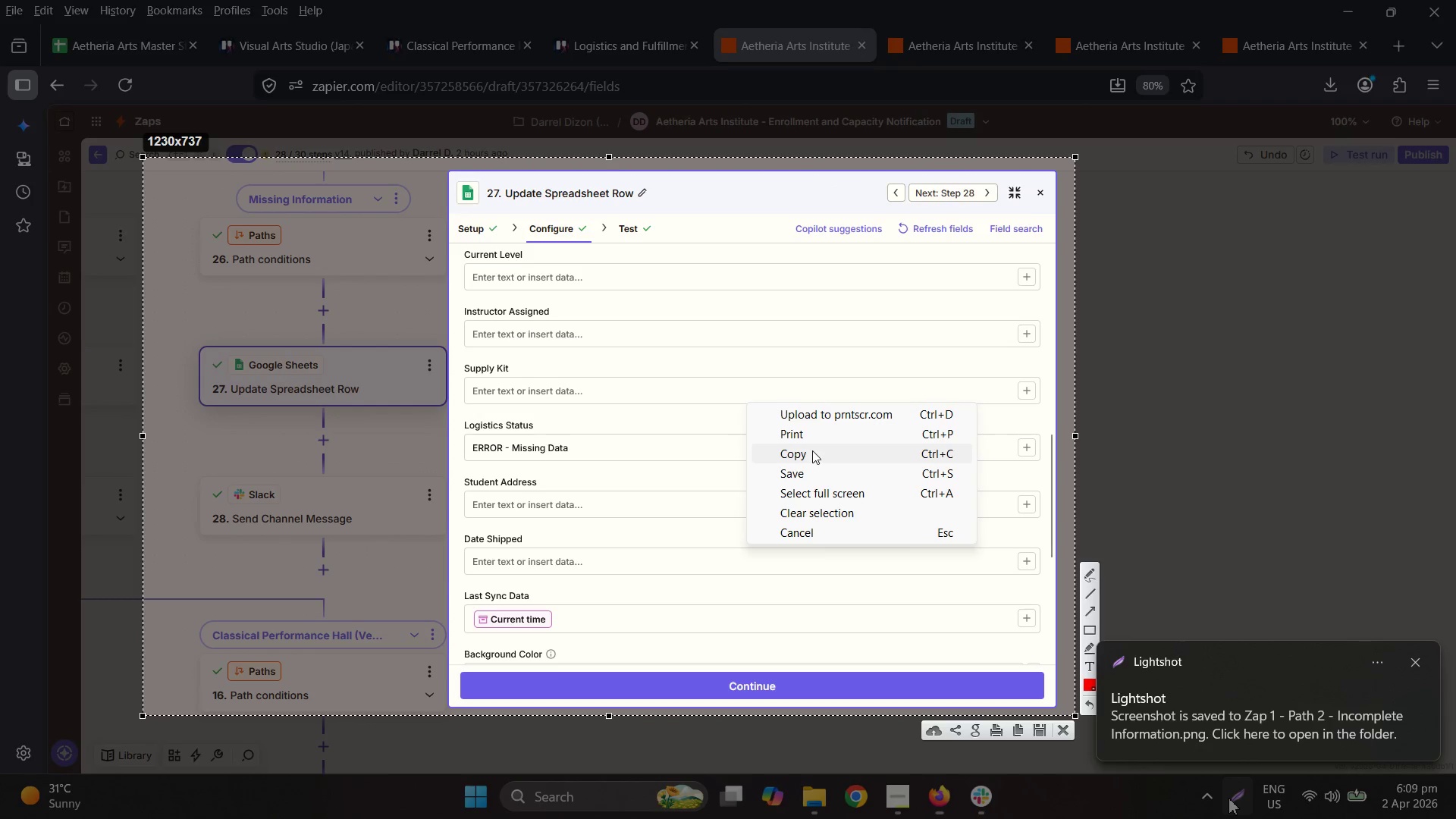 
left_click([817, 470])
 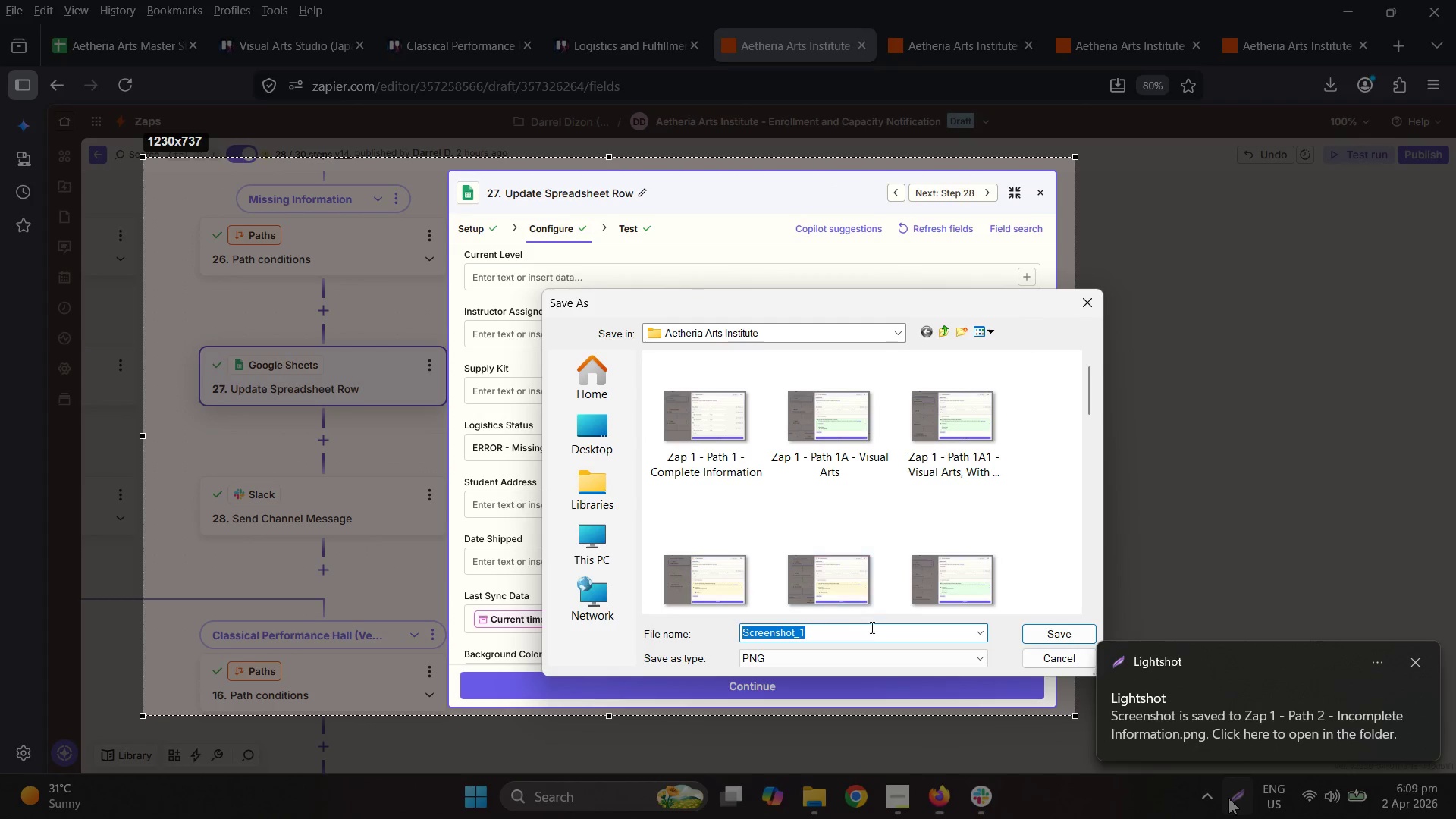 
left_click([870, 582])
 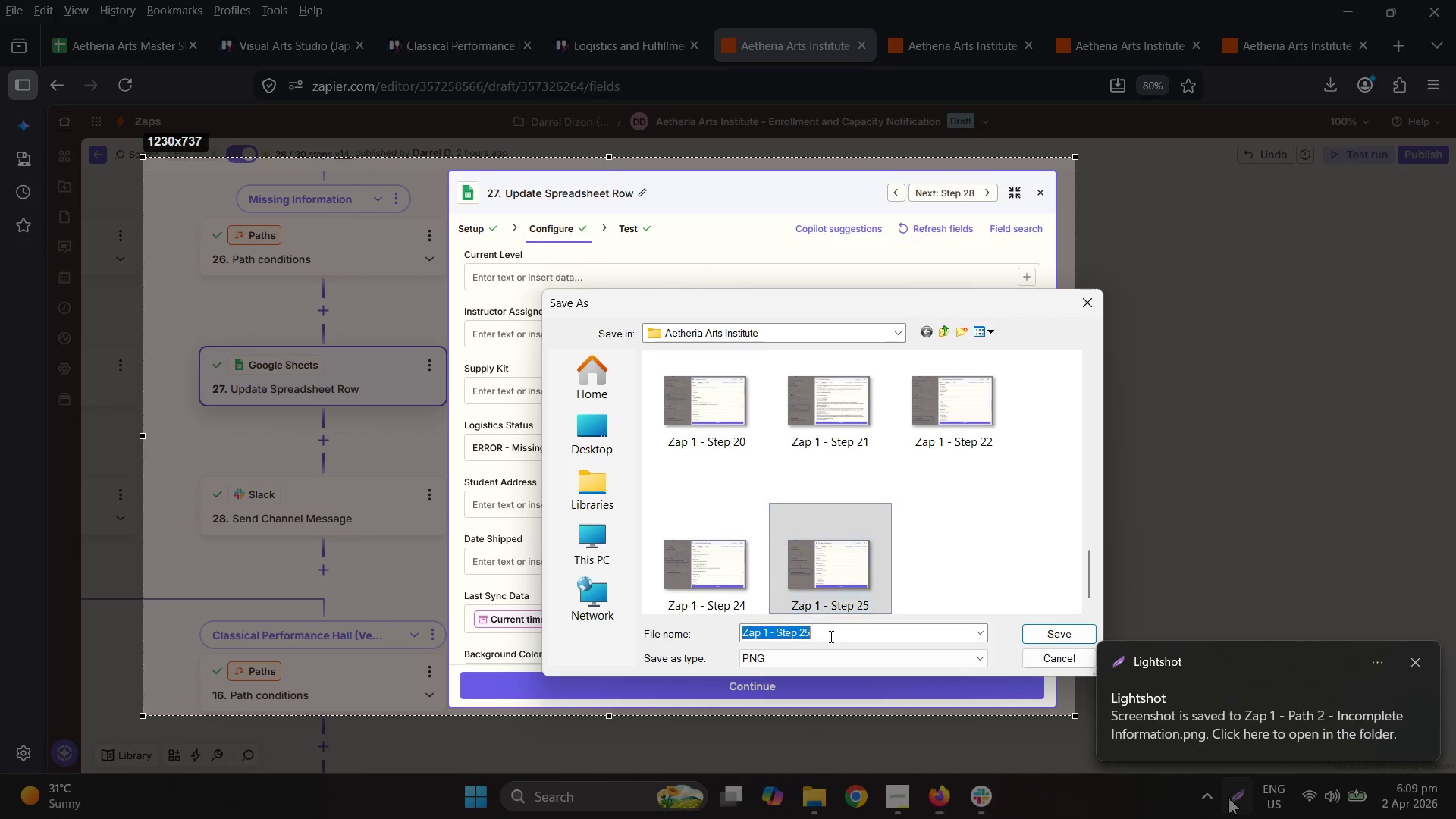 
scroll: coordinate [896, 539], scroll_direction: down, amount: 8.0
 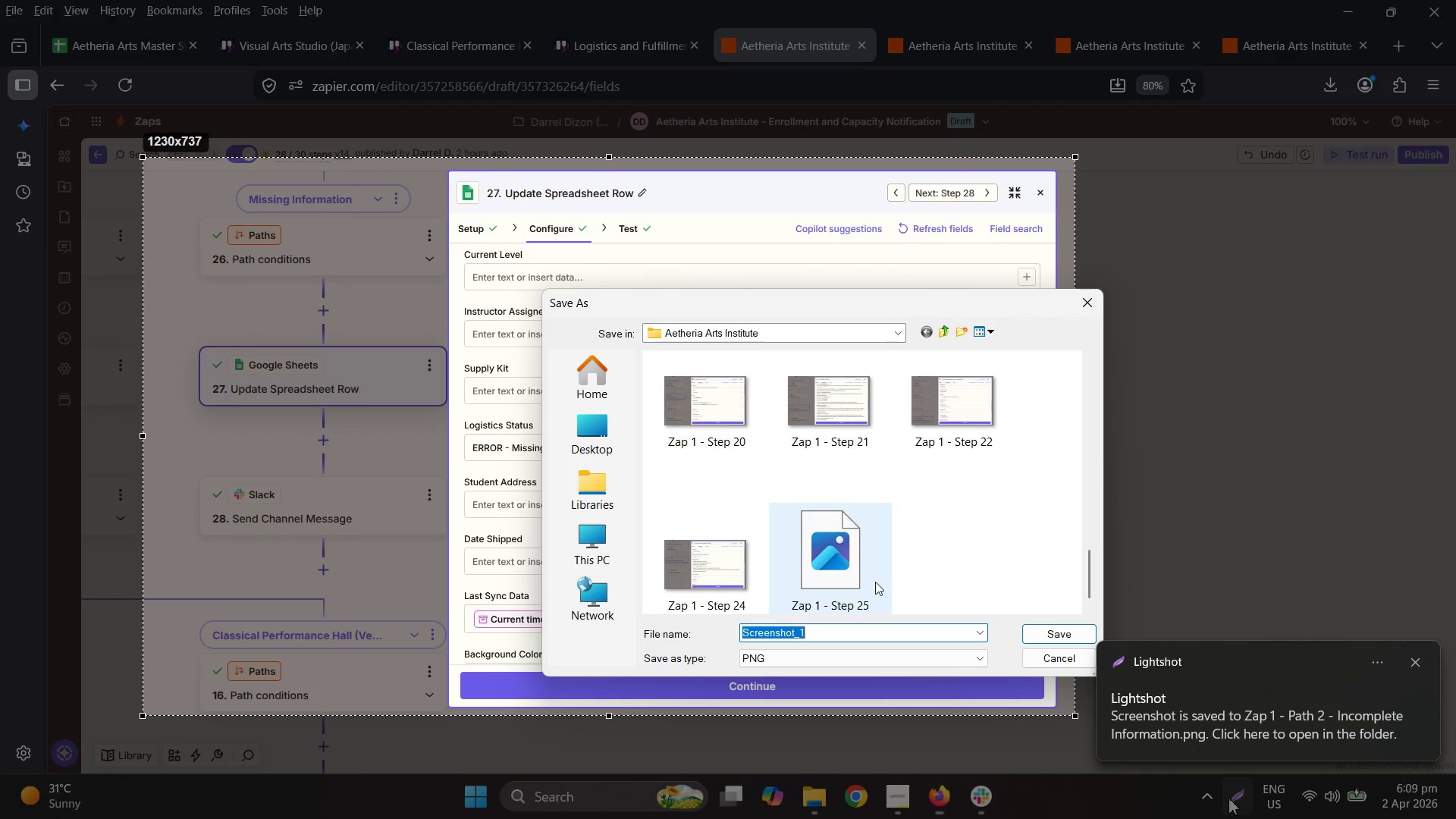 
triple_click([830, 636])
 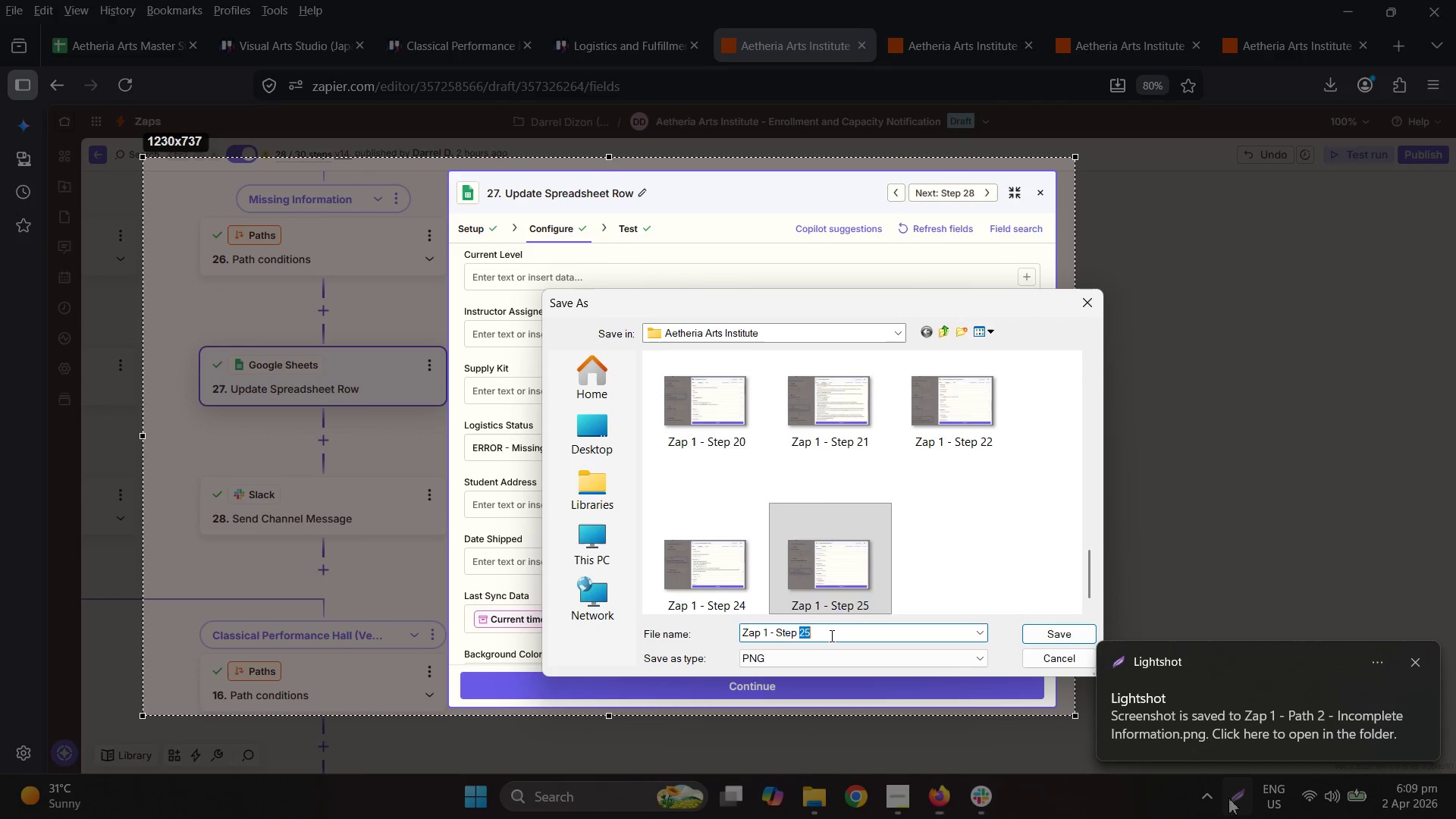 
key(Backspace)
 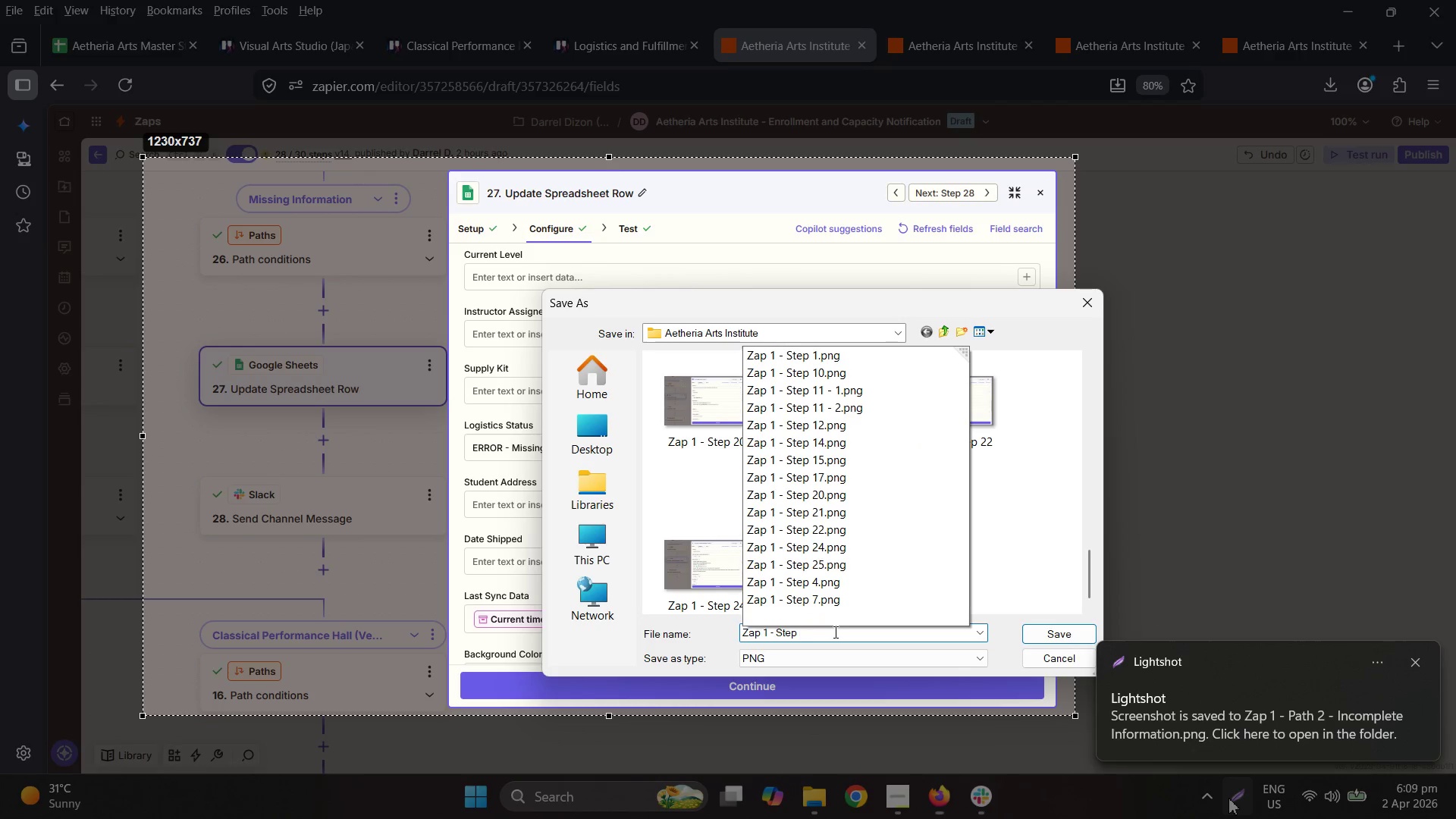 
key(Numpad2)
 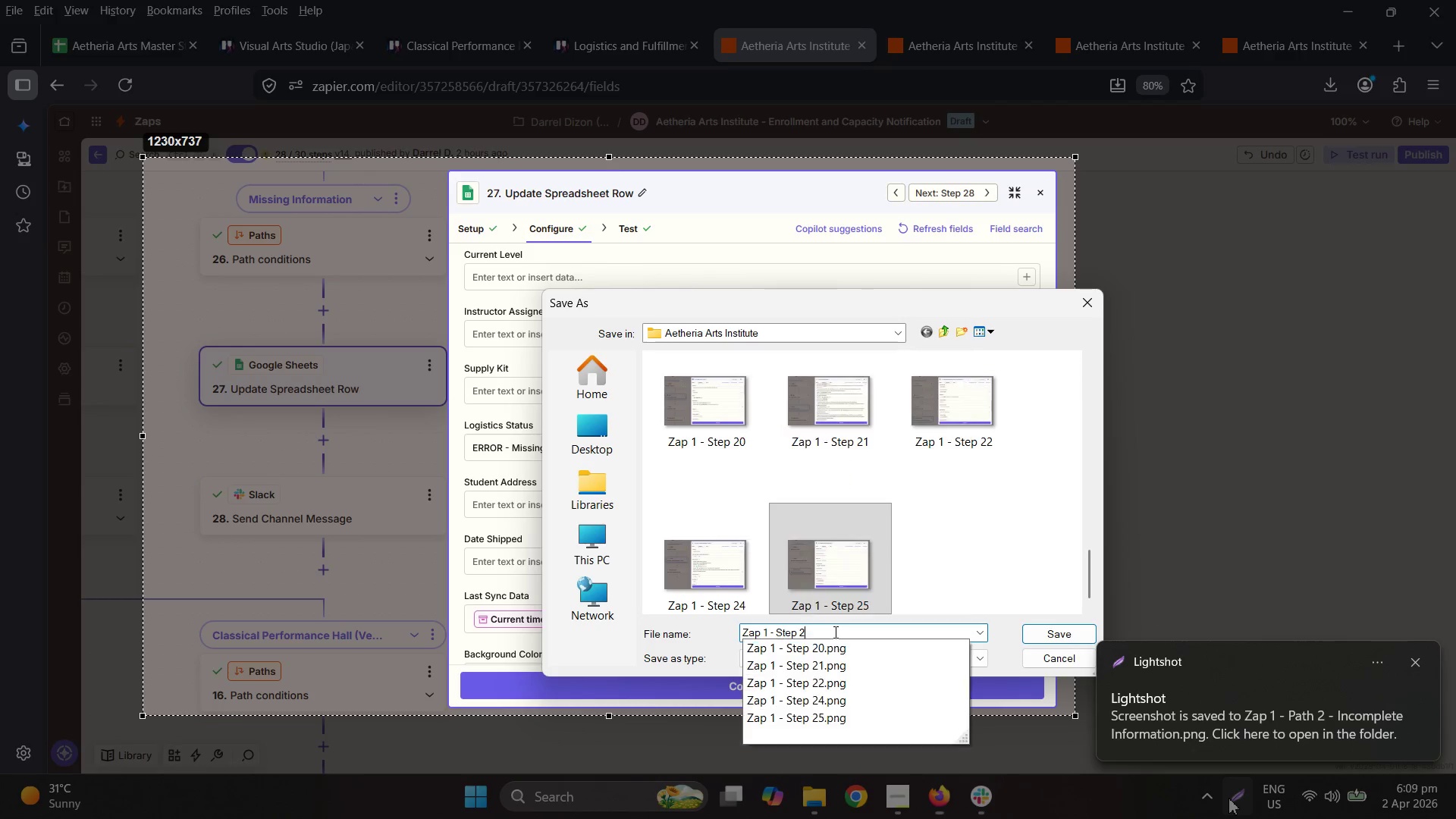 
key(Numpad7)
 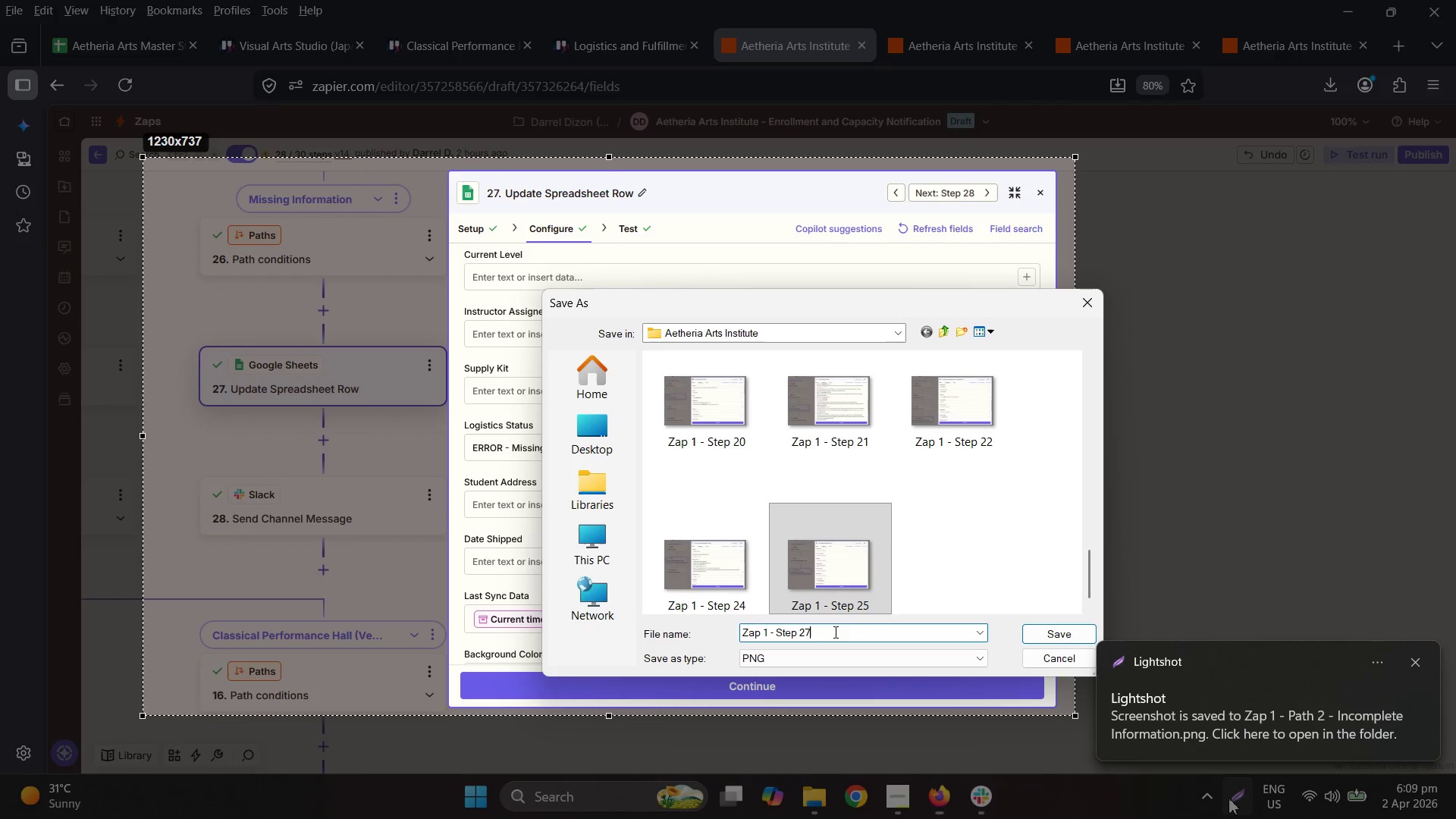 
key(NumpadEnter)
 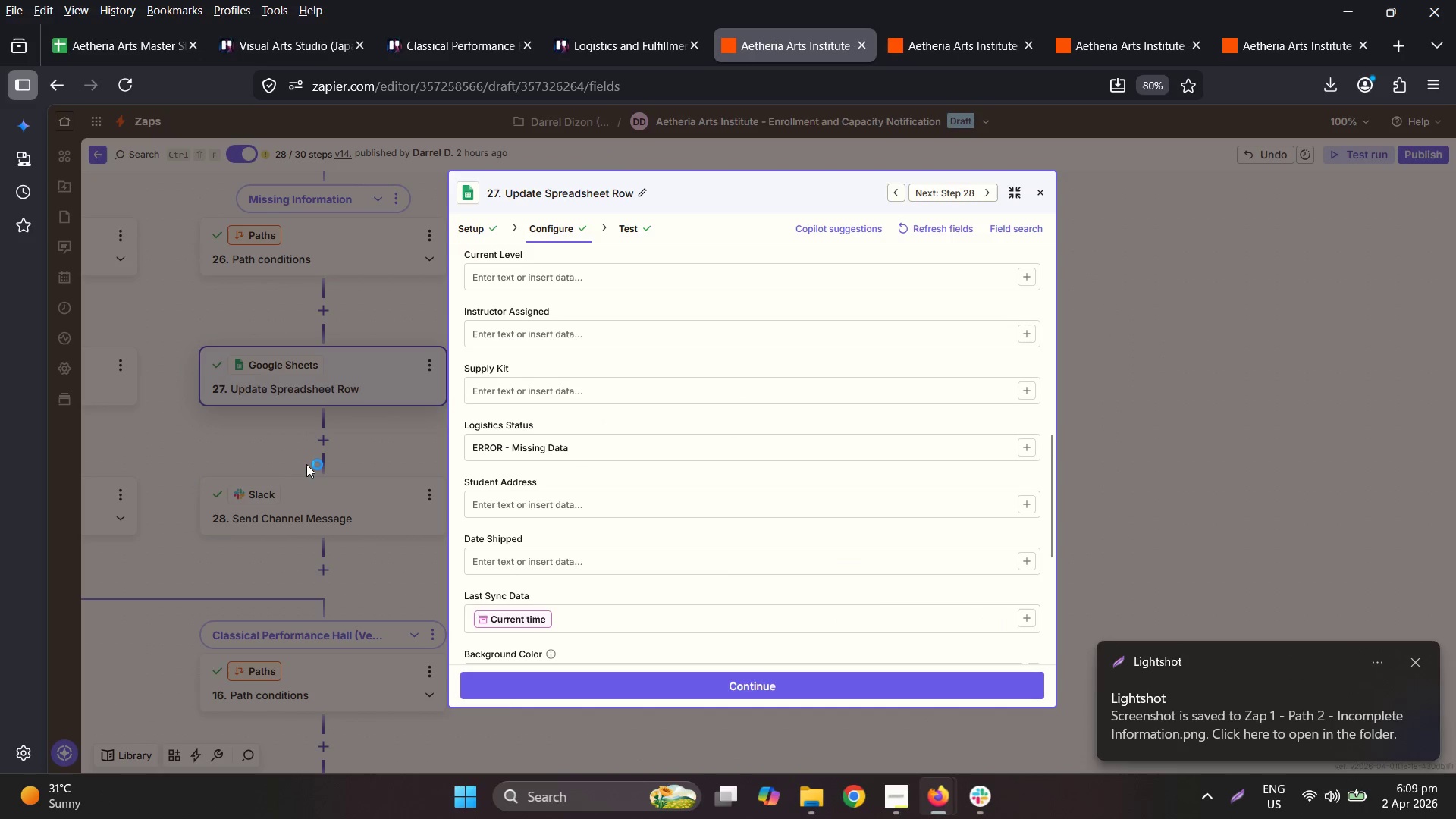 
left_click([293, 475])
 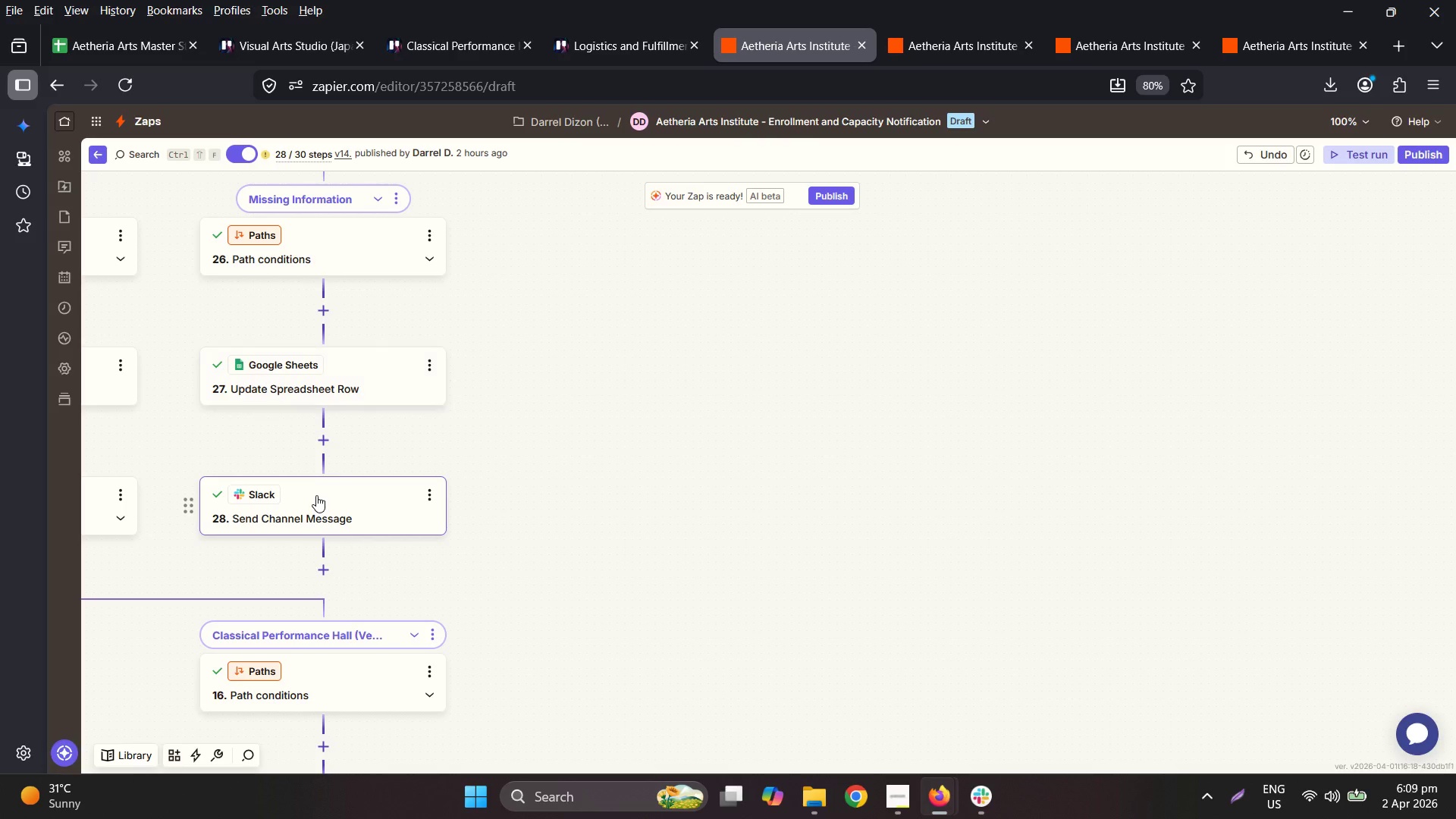 
left_click([317, 495])
 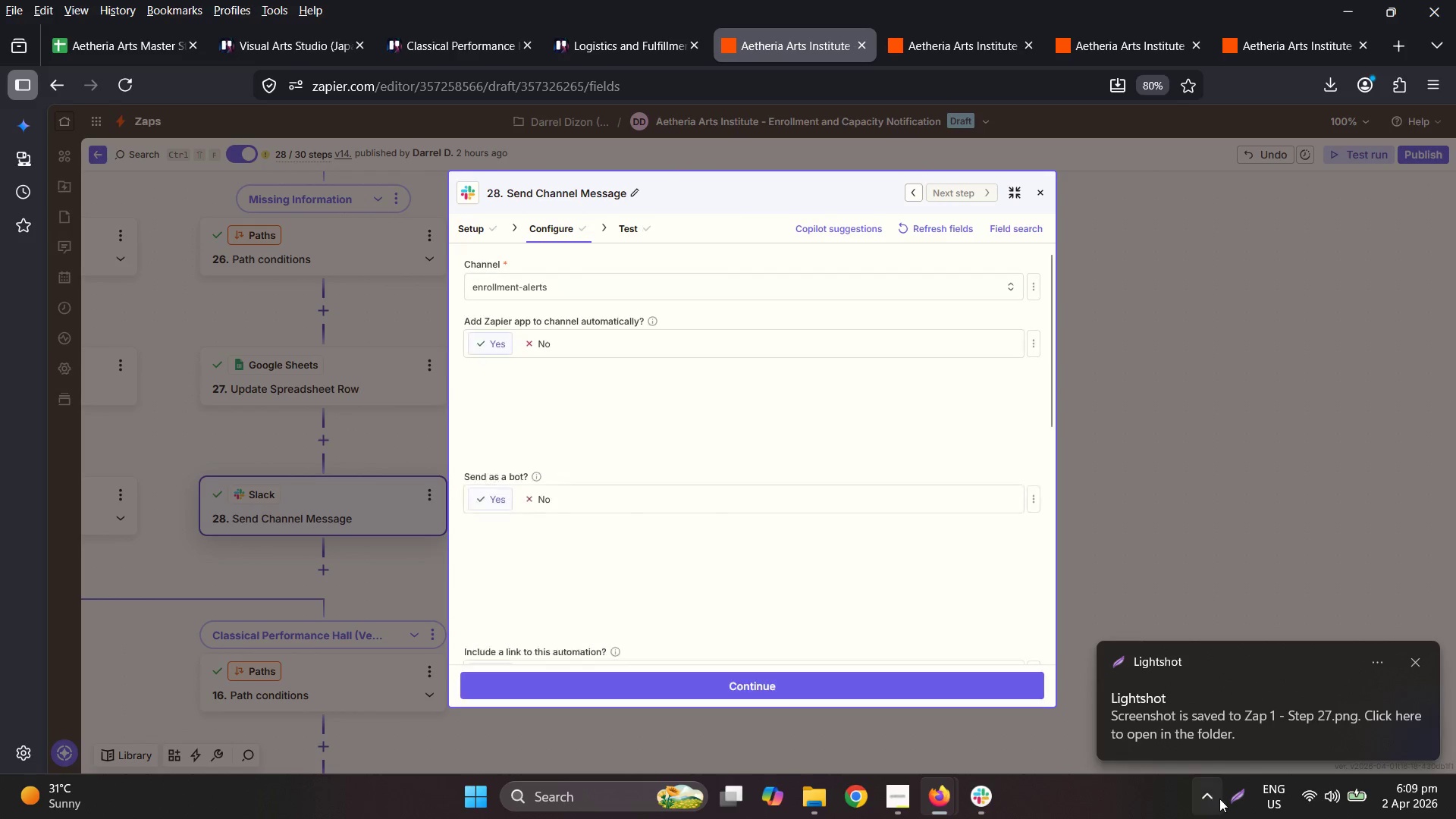 
left_click([1237, 803])
 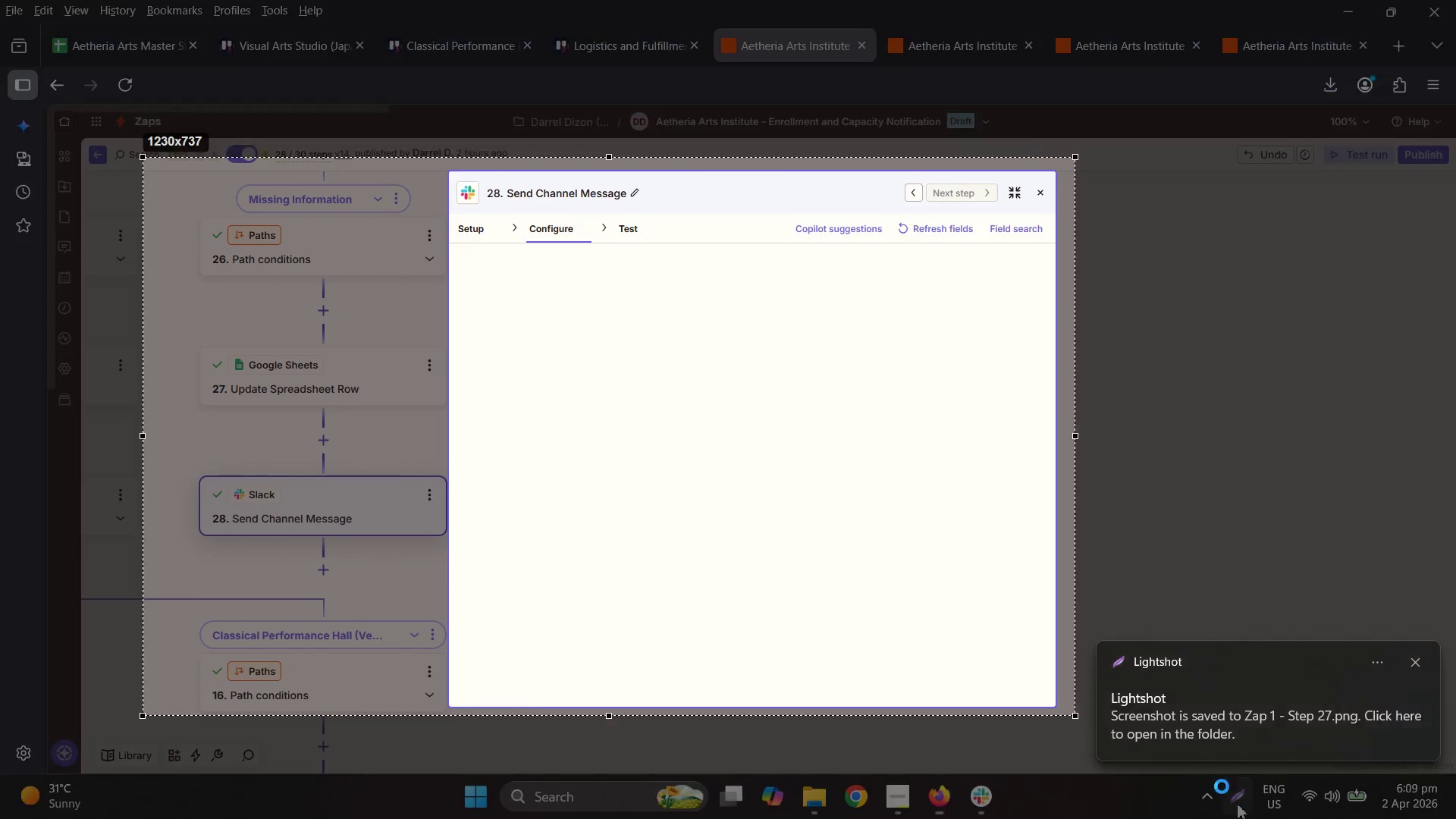 
right_click([761, 442])
 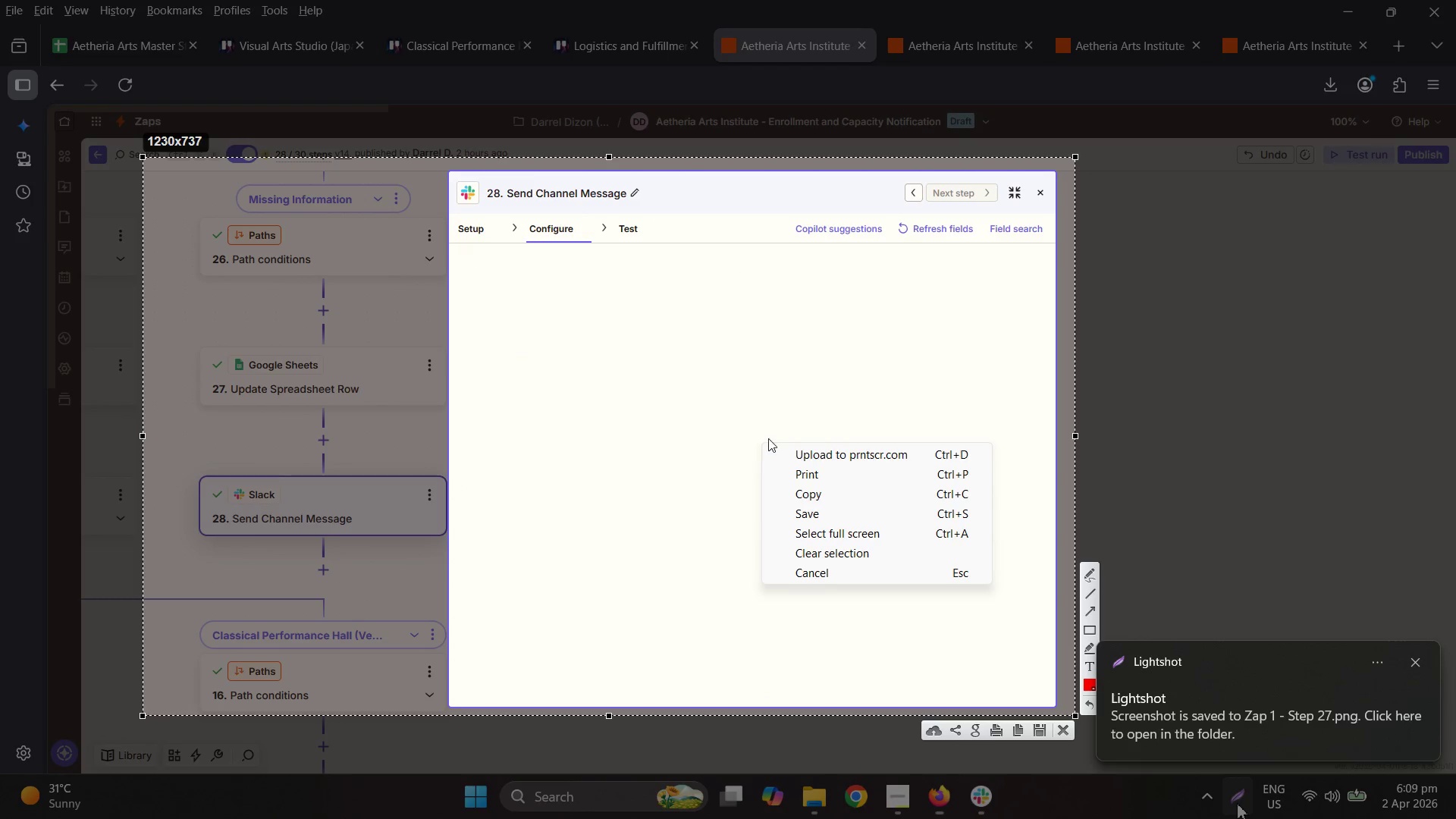 
left_click([830, 404])
 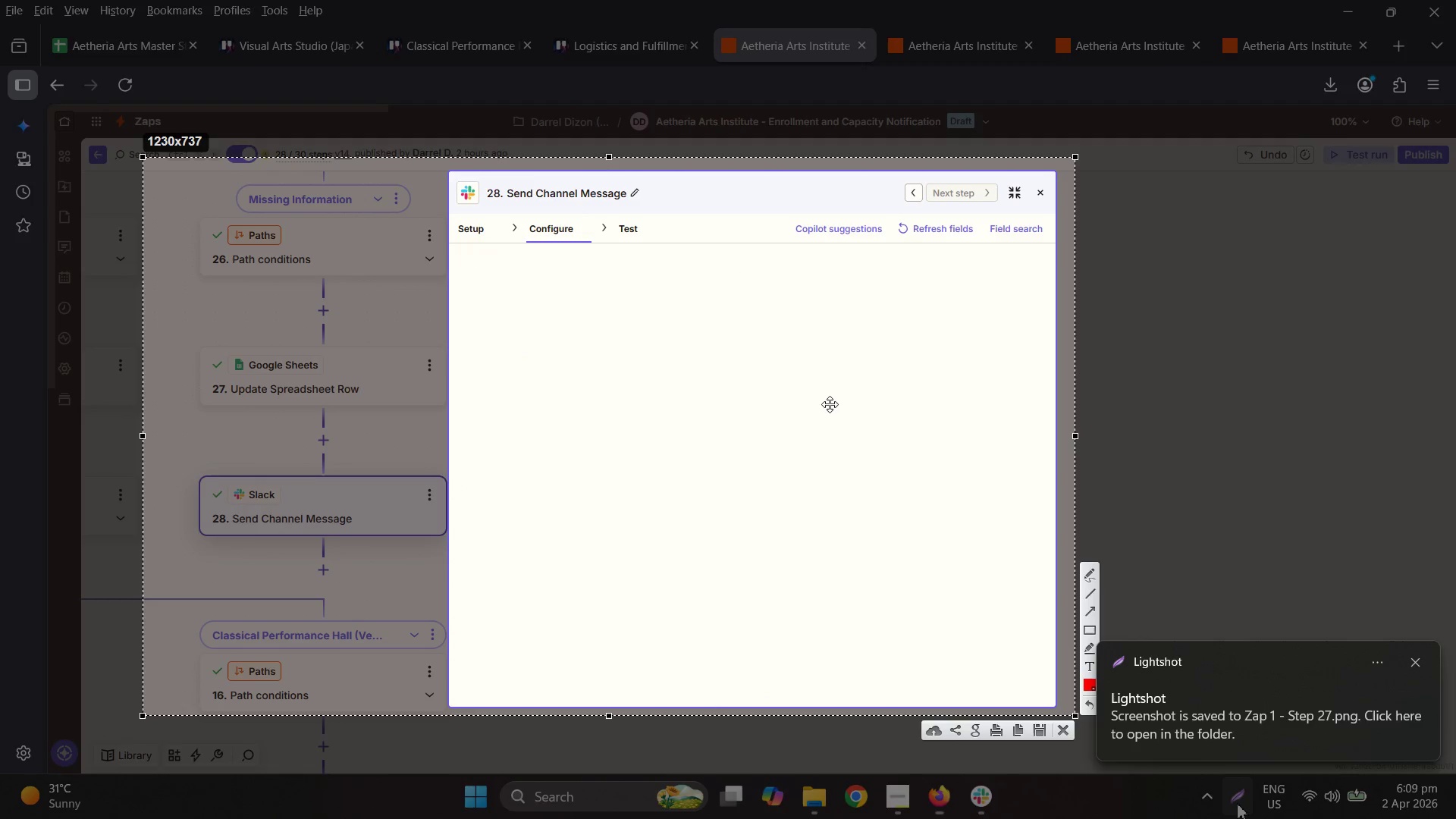 
key(Escape)
 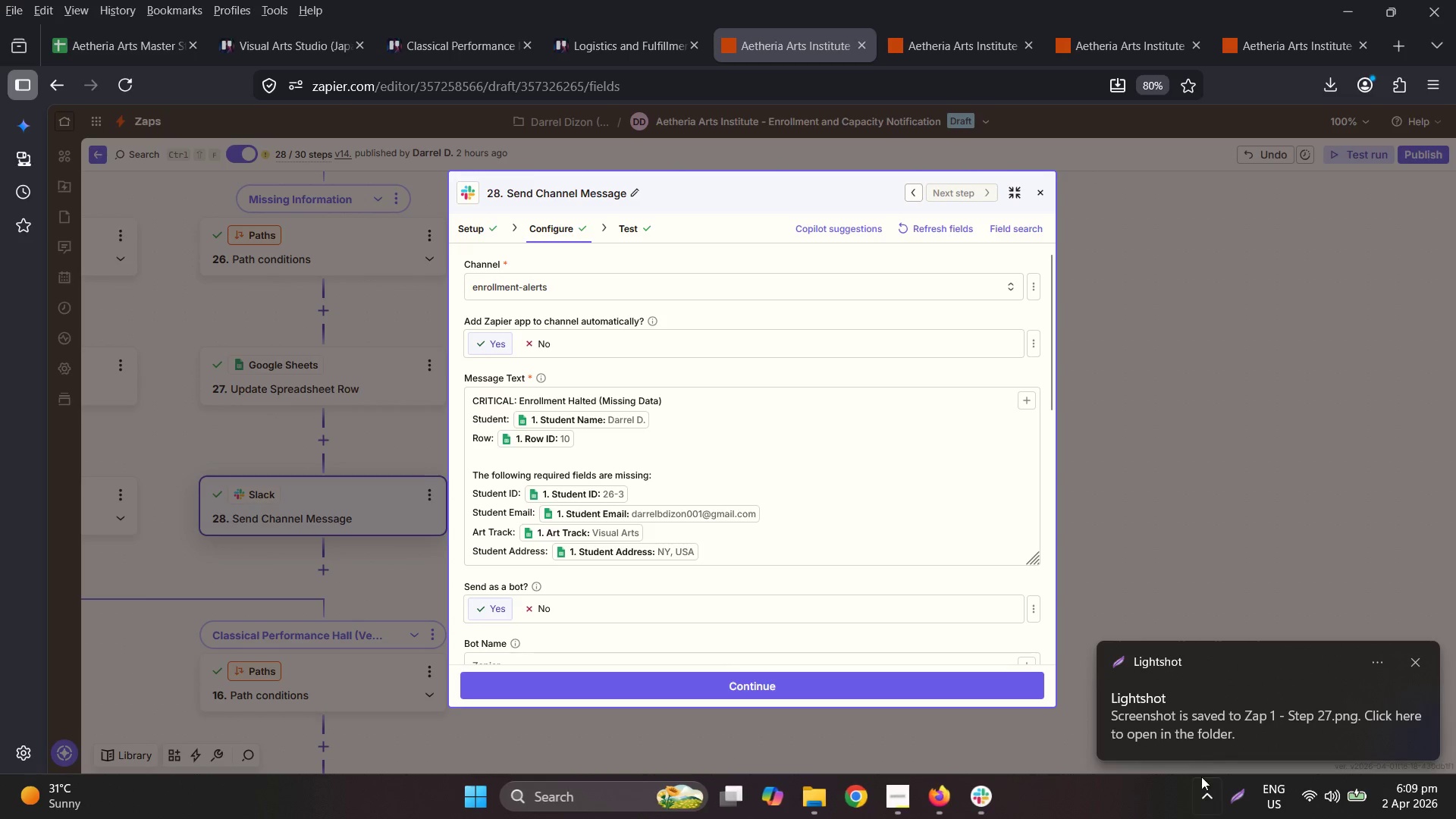 
left_click([1229, 795])
 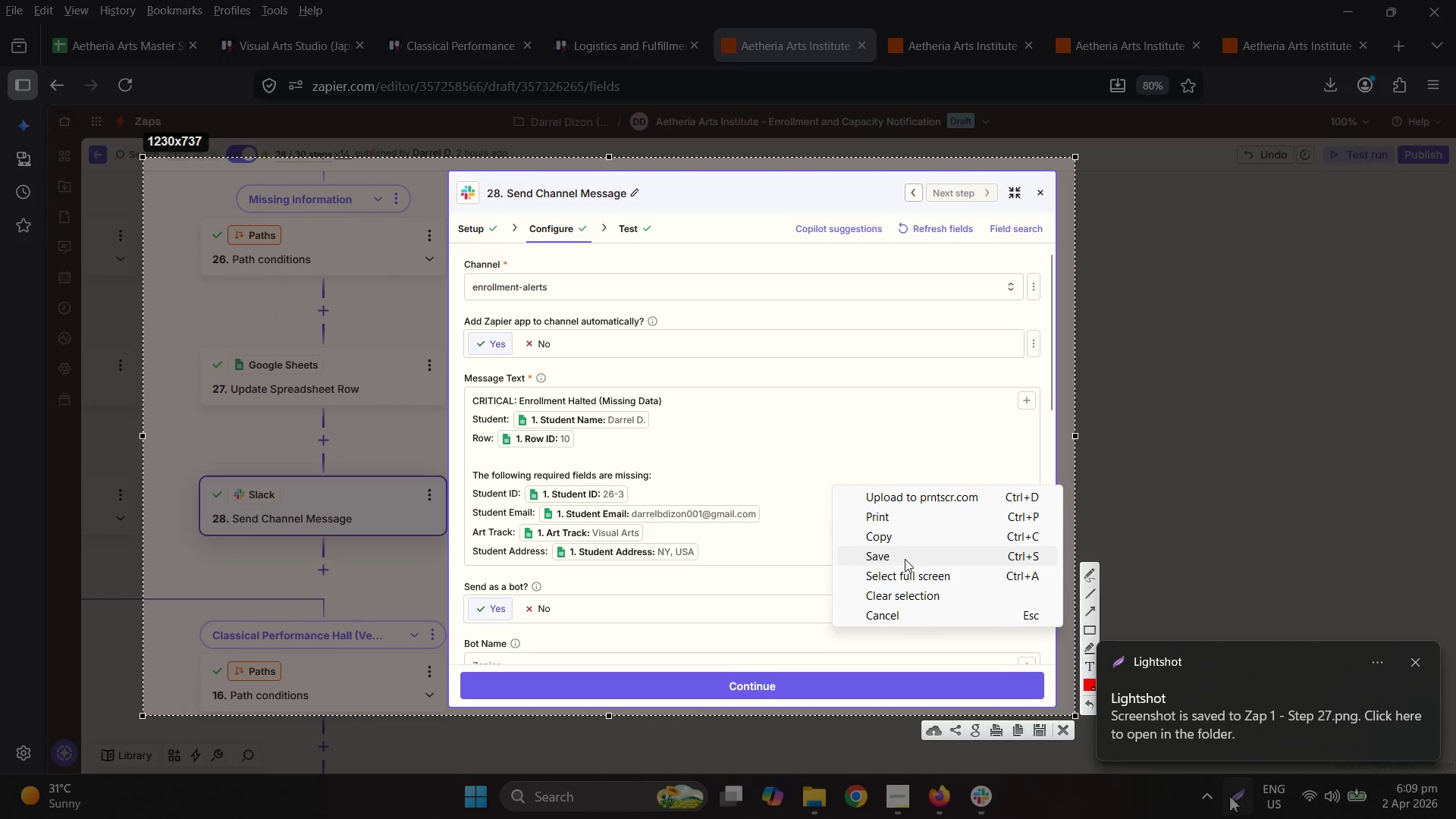 
left_click([965, 605])
 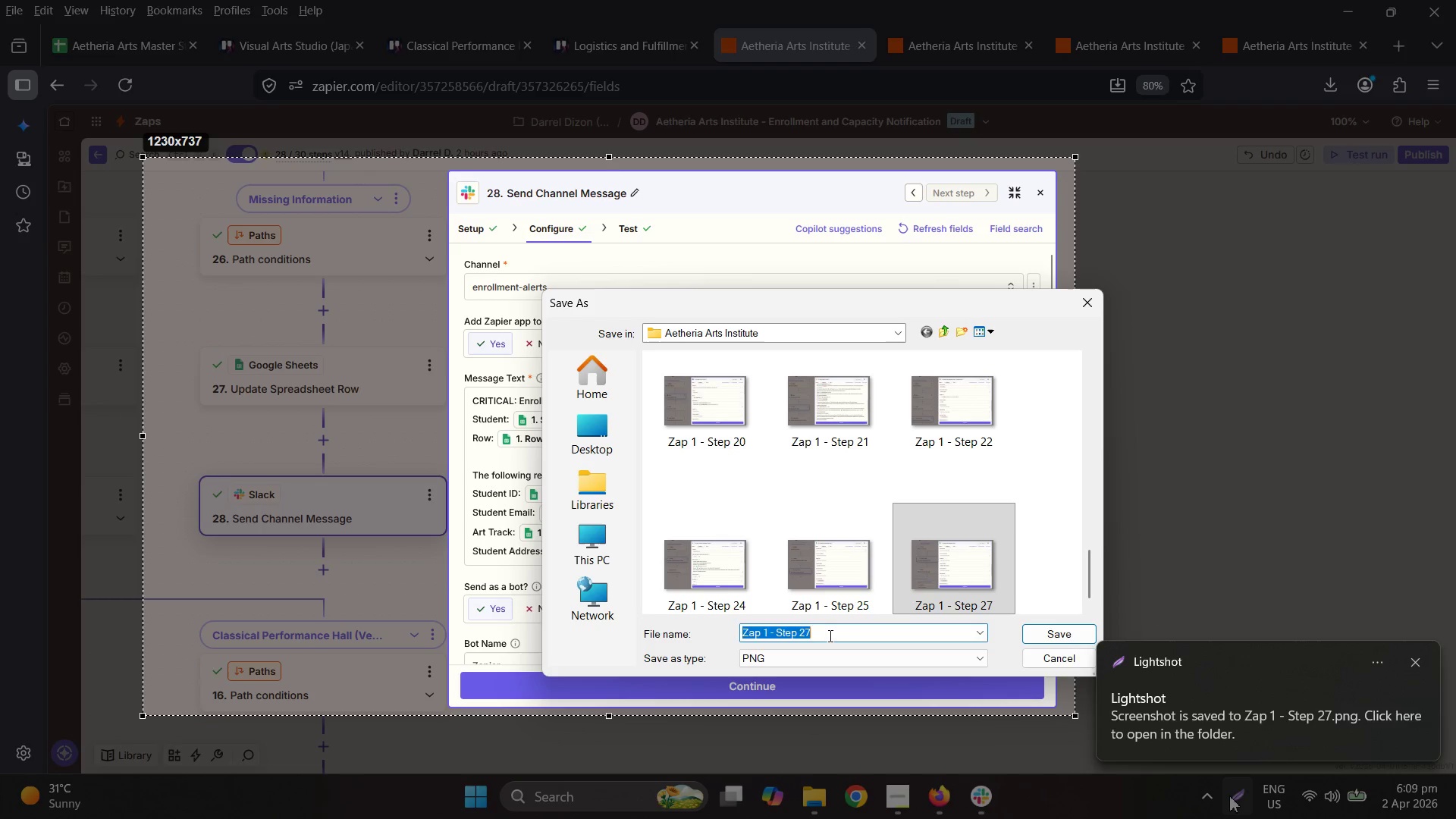 
scroll: coordinate [895, 561], scroll_direction: down, amount: 10.0
 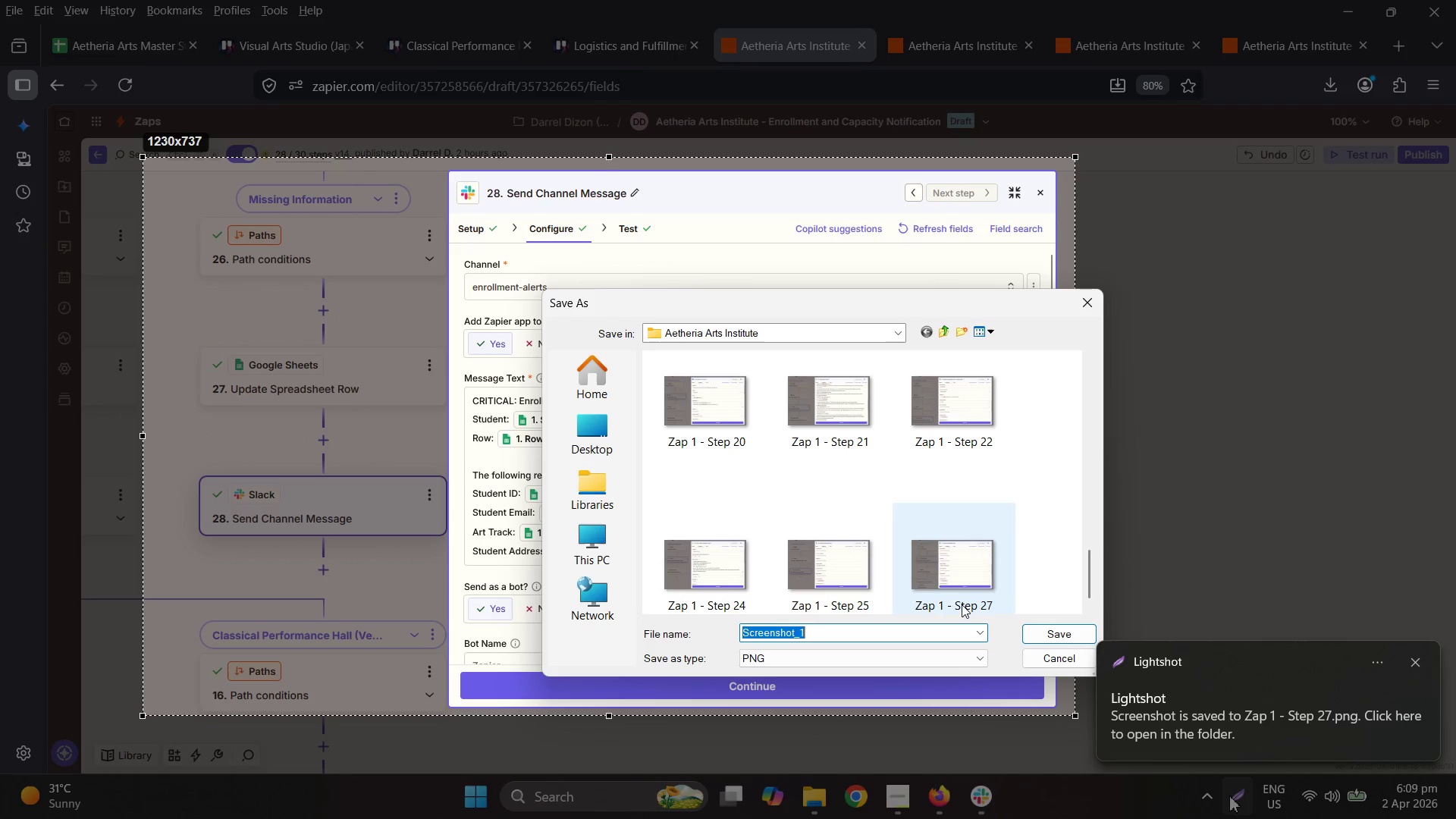 
key(Backspace)
 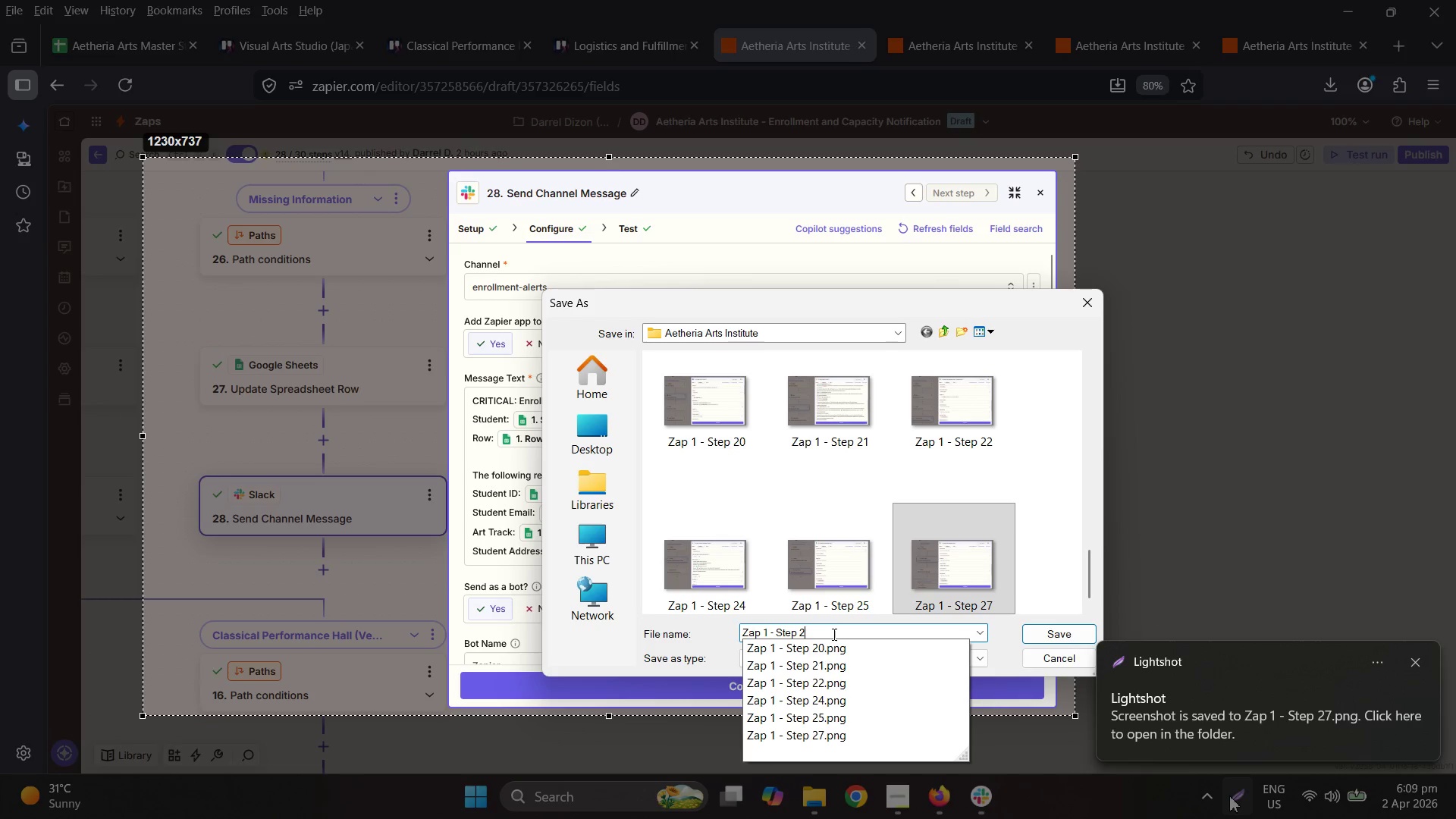 
key(Numpad8)
 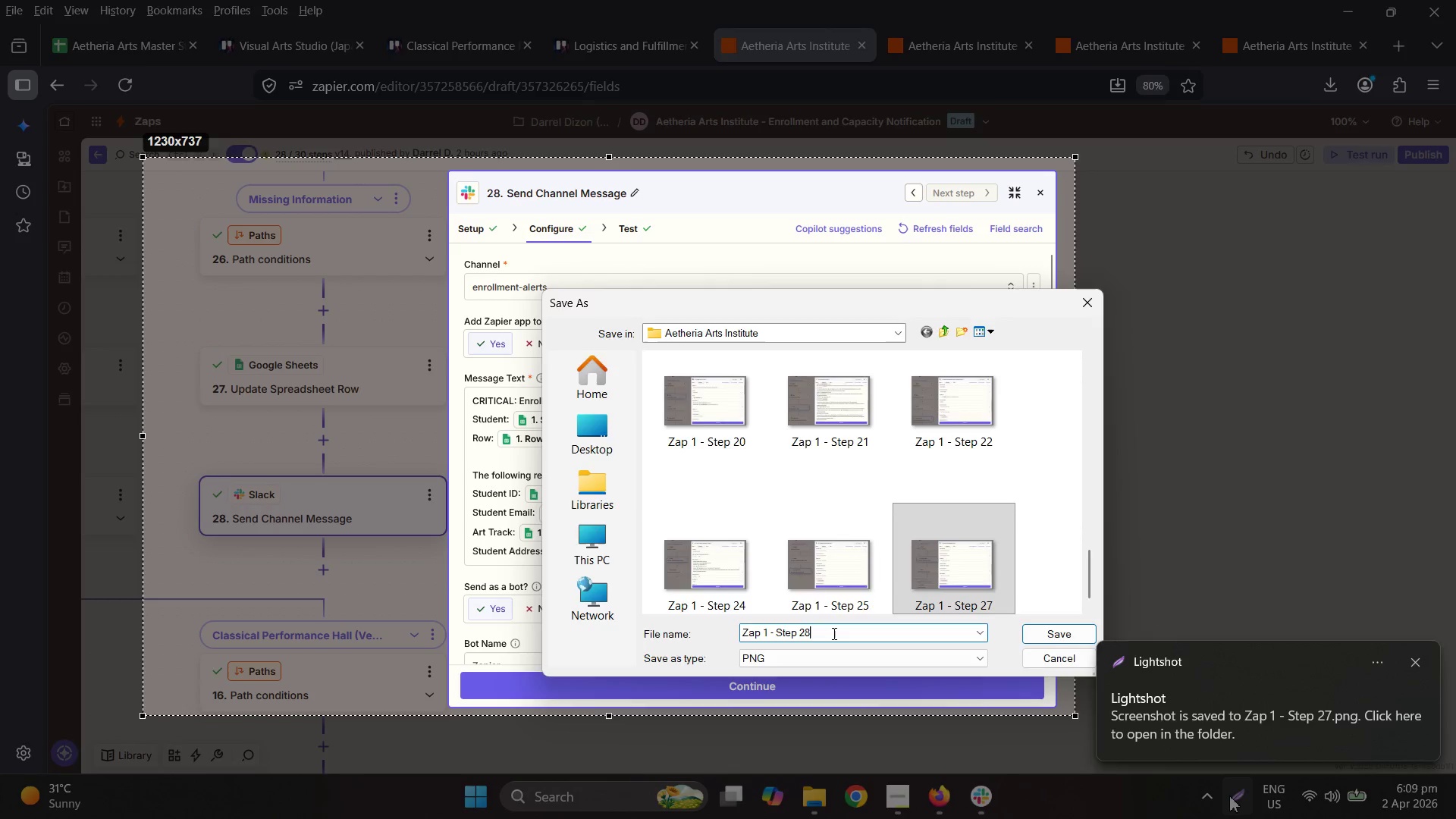 
key(NumpadEnter)
 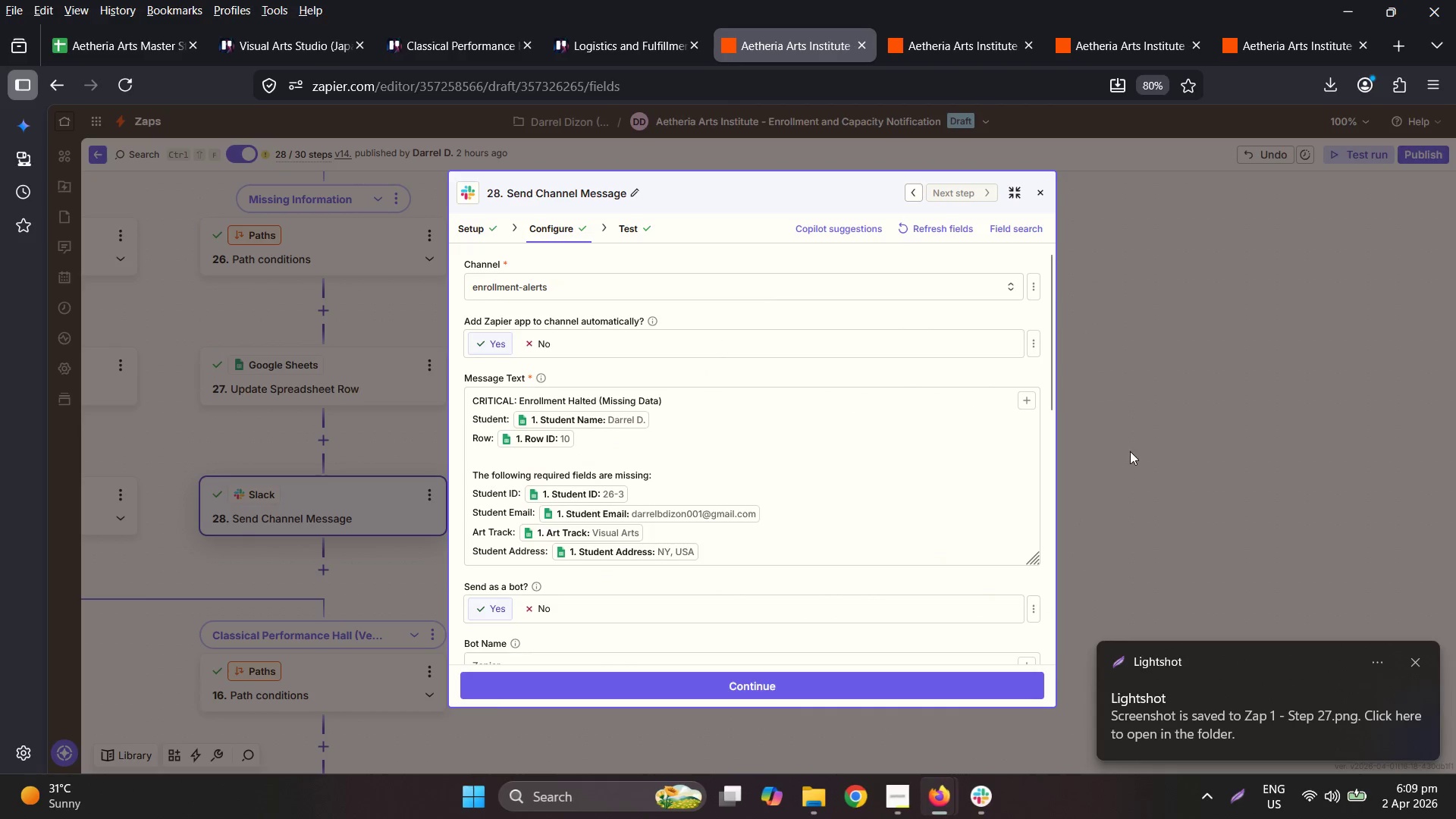 
left_click([1131, 450])
 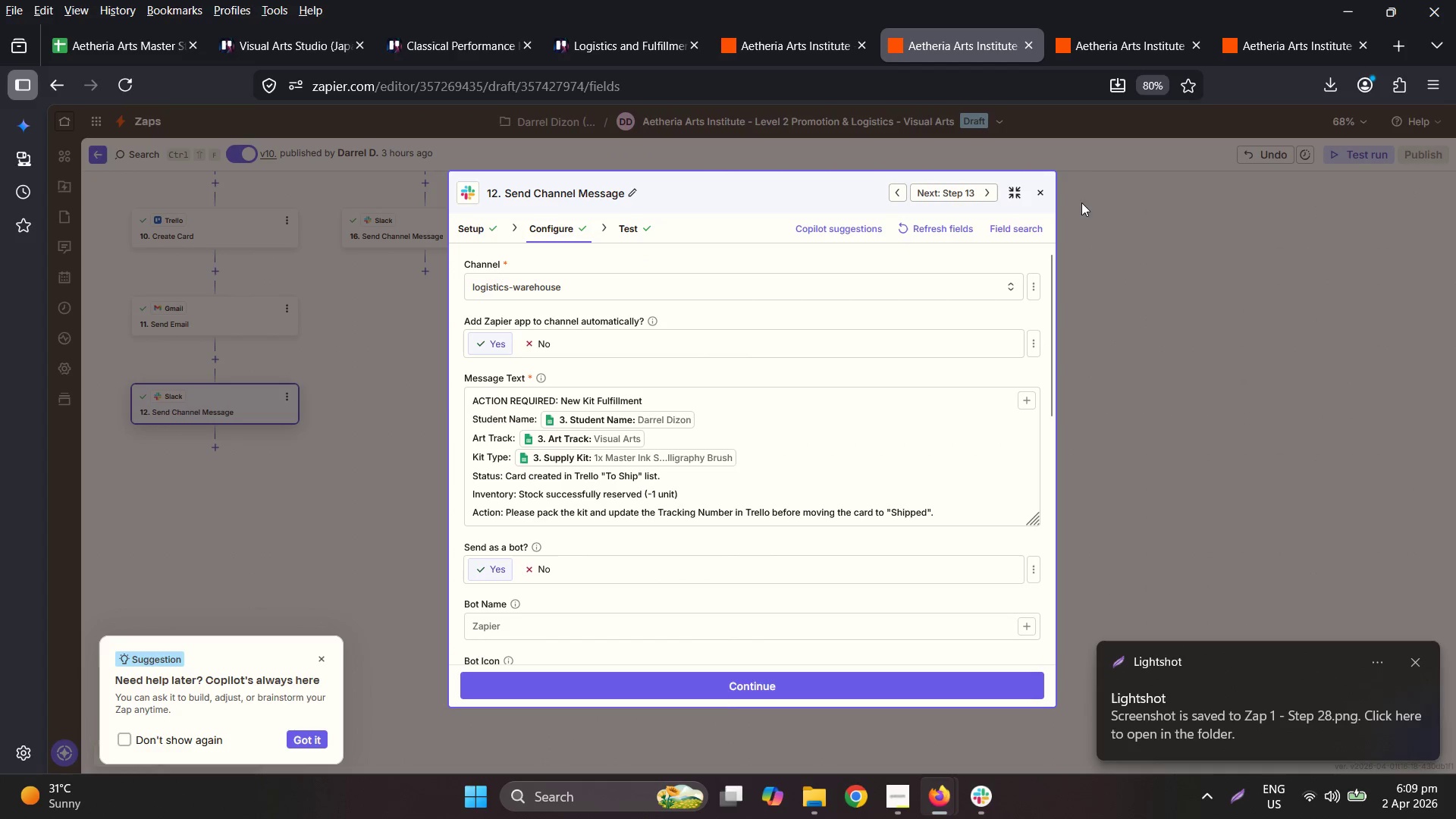 
left_click([1128, 263])
 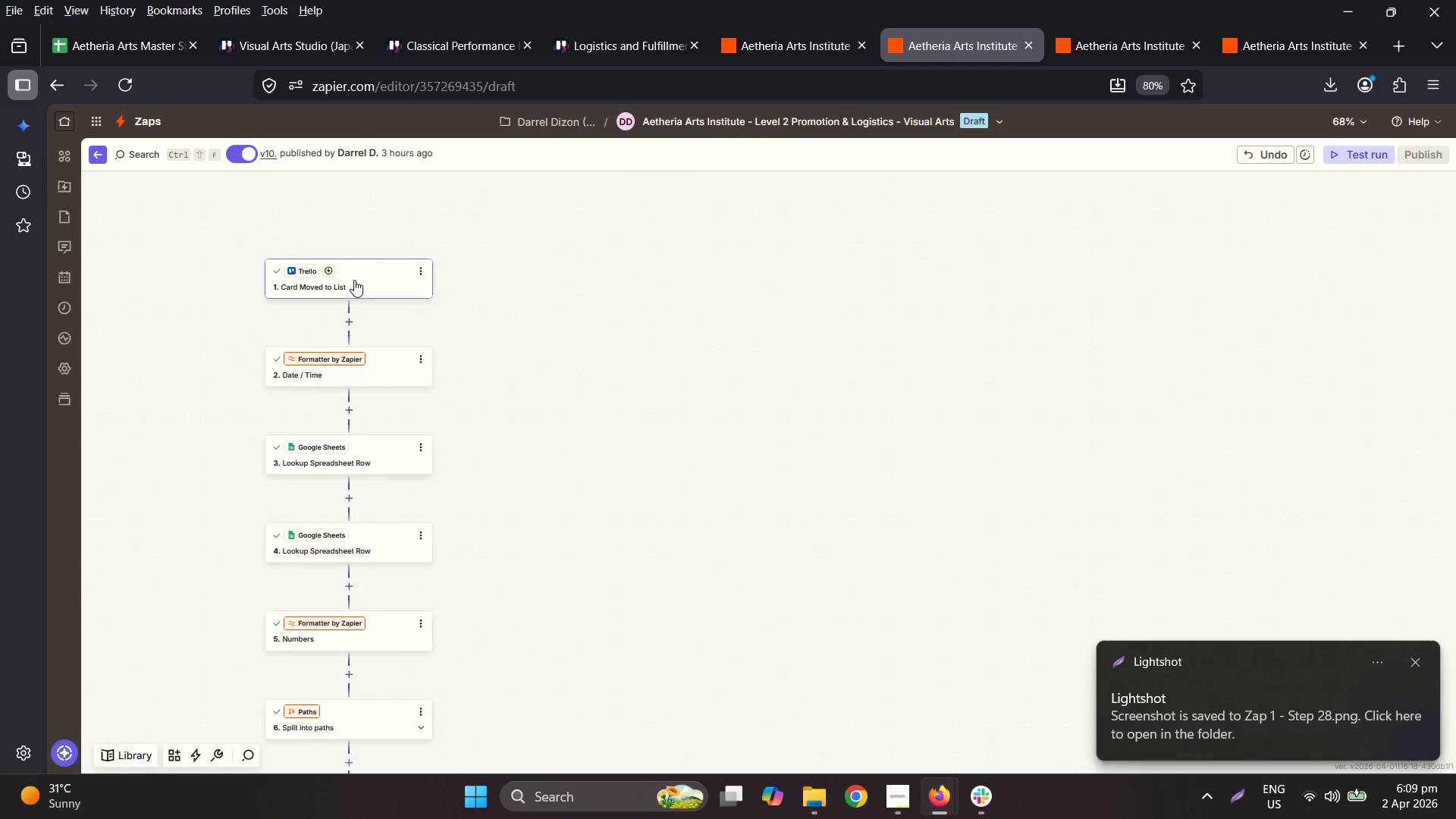 
wait(5.19)
 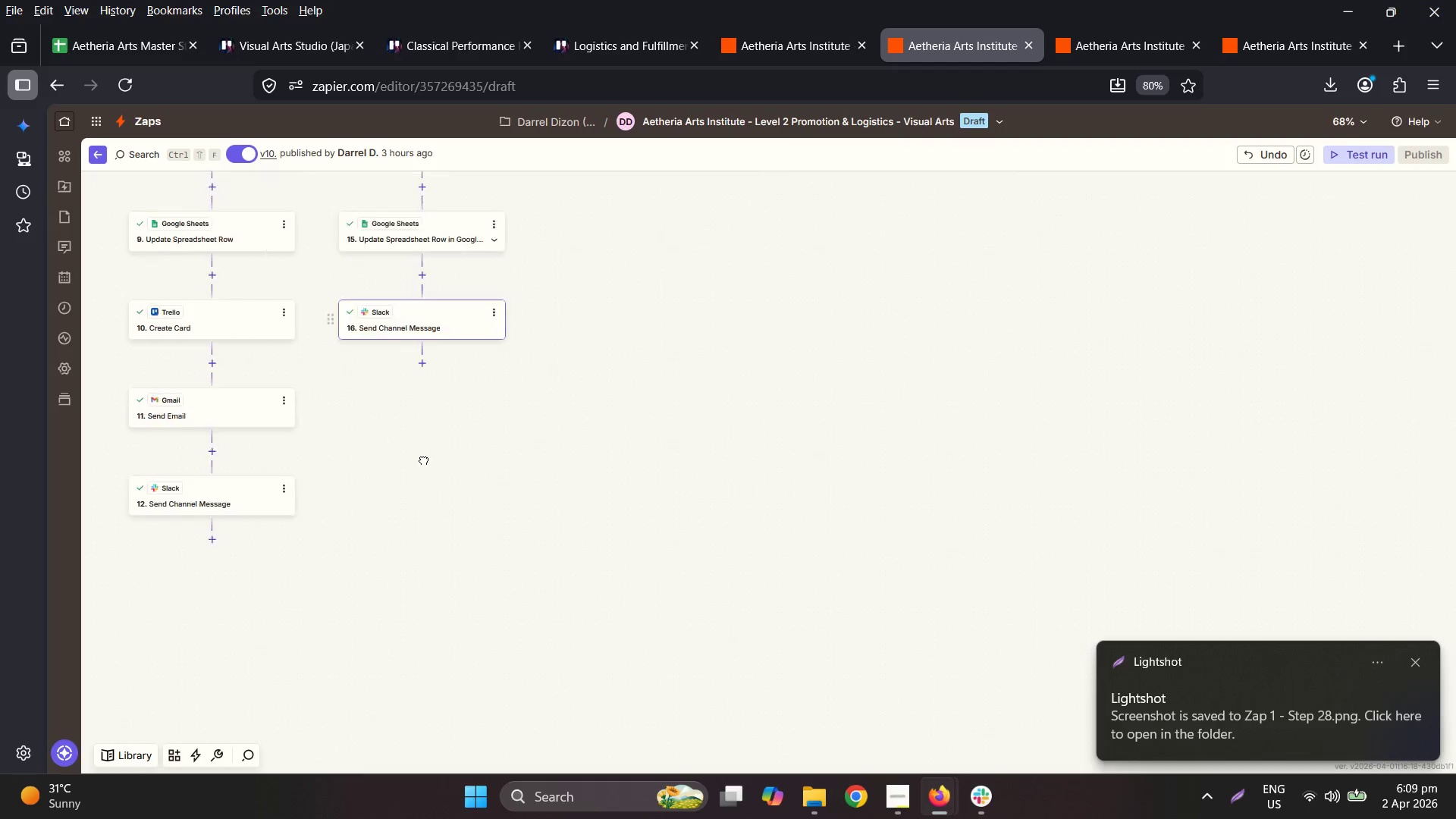 
scroll: coordinate [426, 240], scroll_direction: up, amount: 1.0
 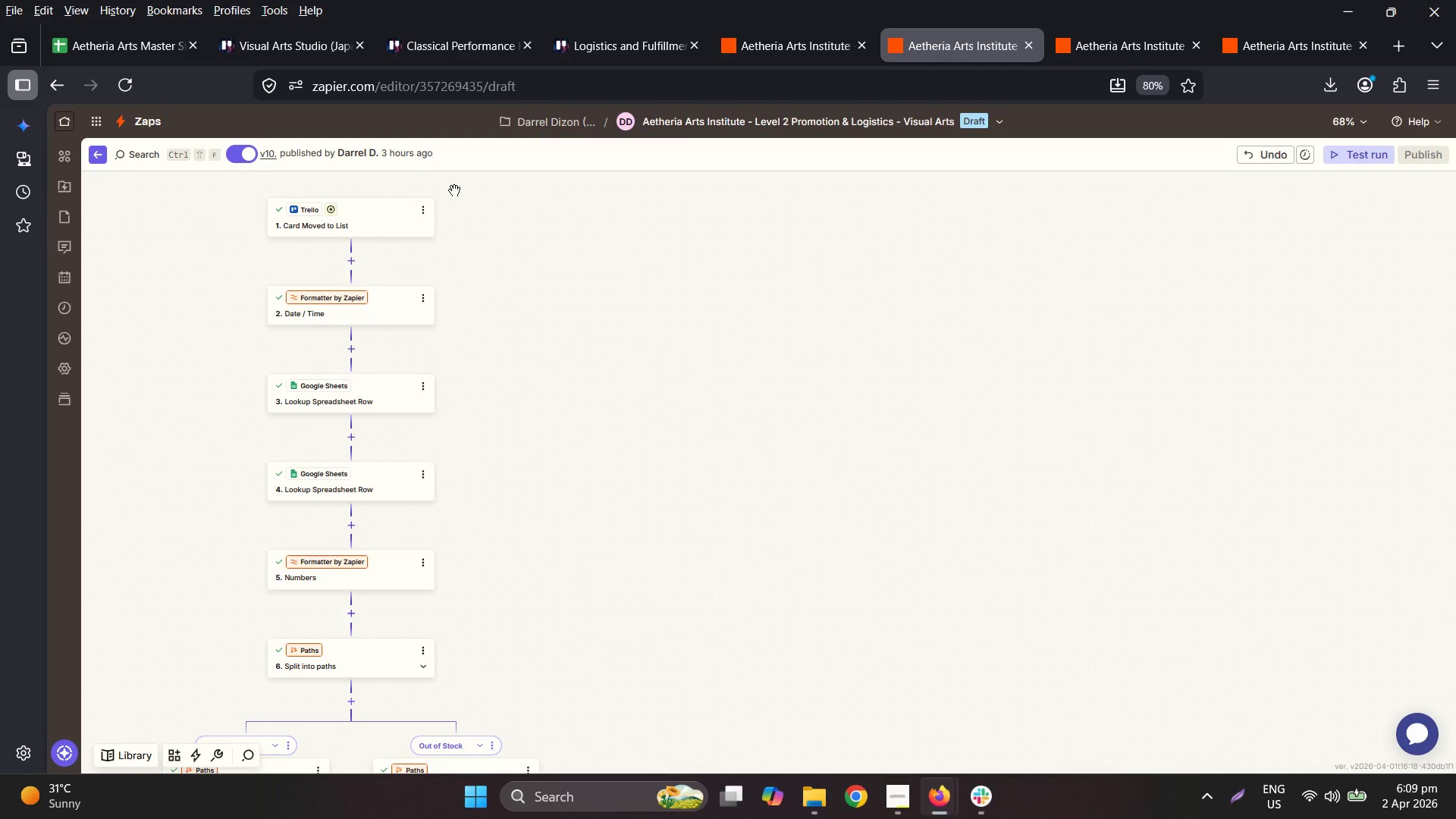 
left_click([409, 228])
 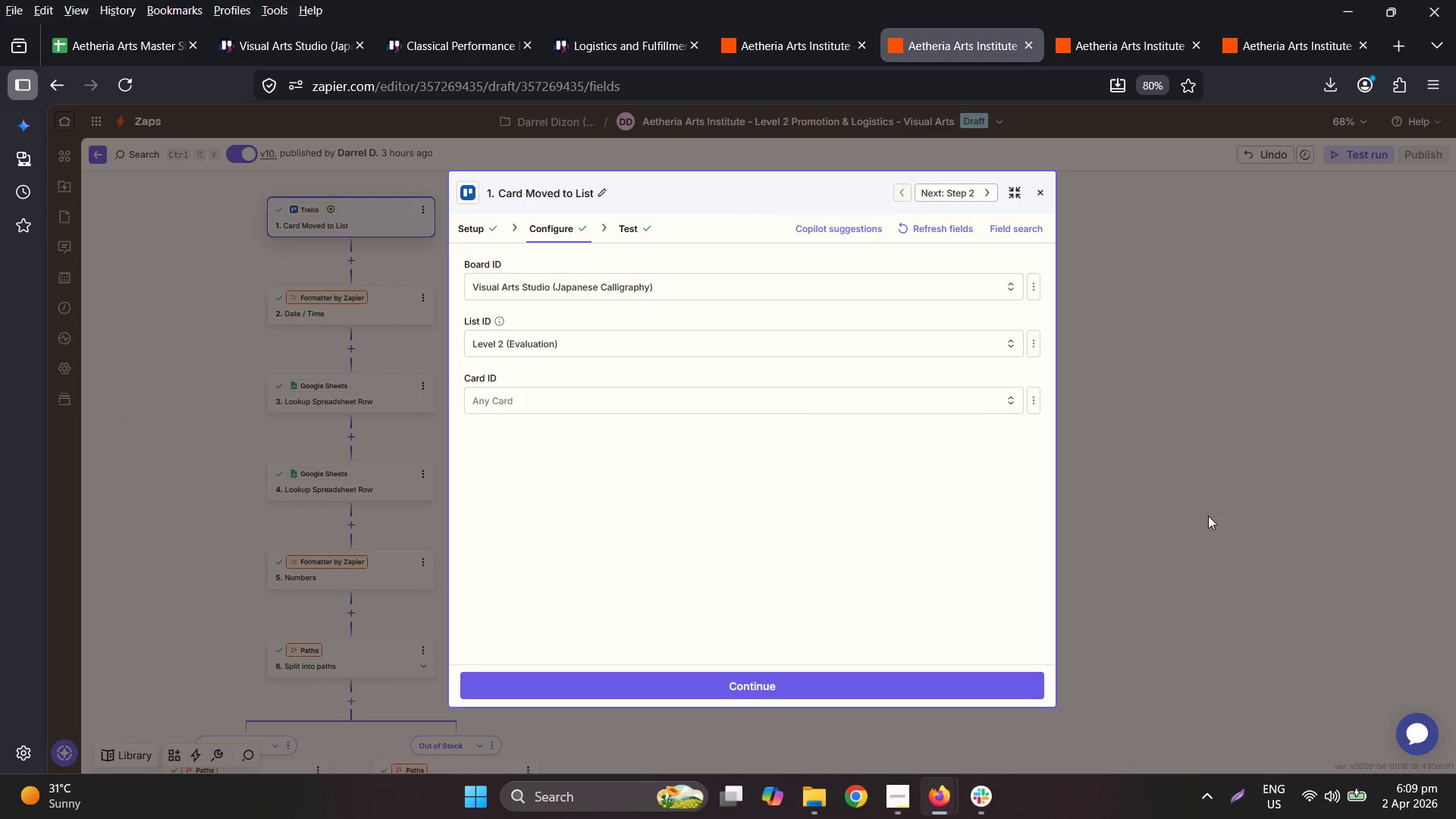 
left_click([1240, 808])
 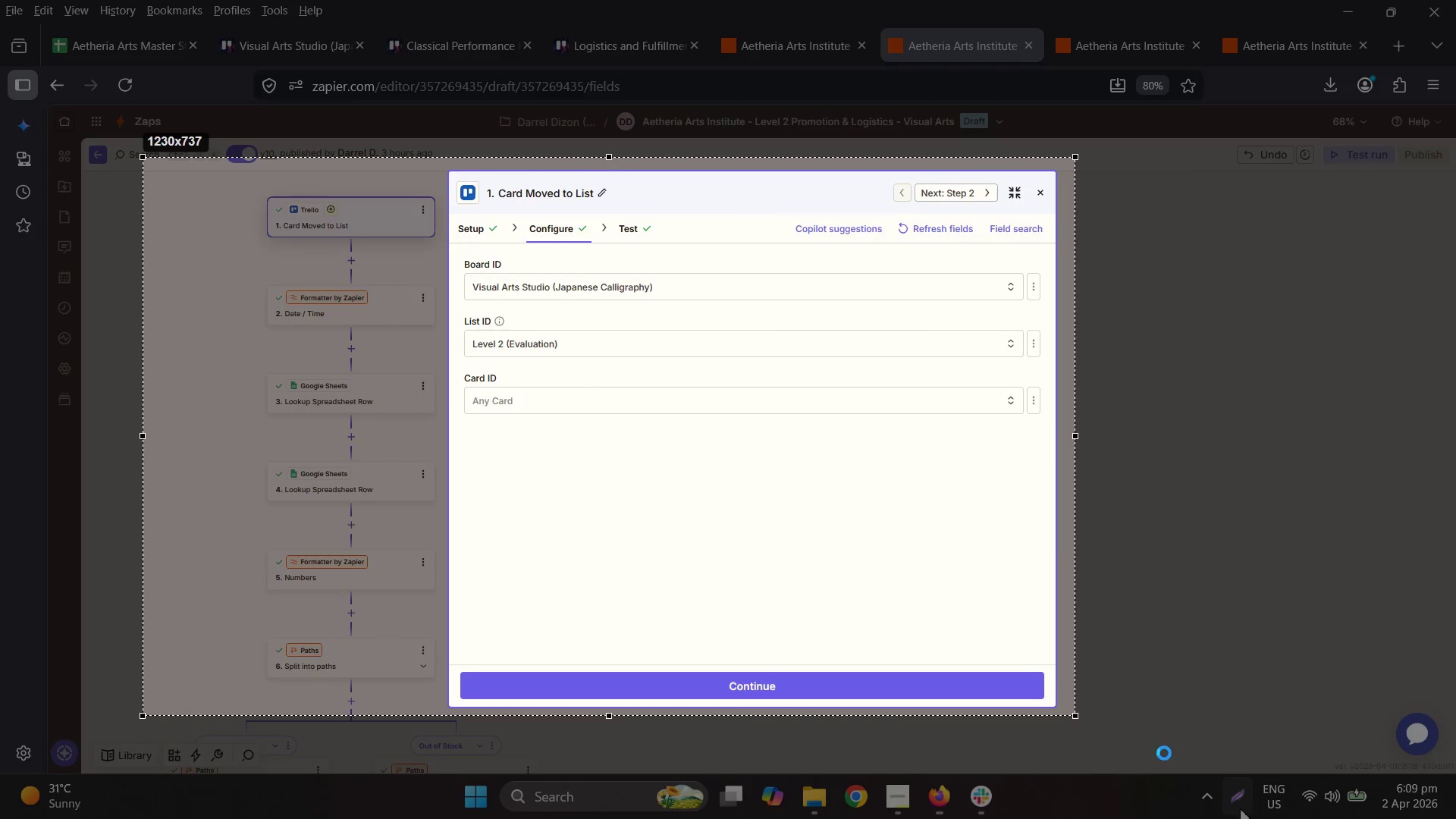 
right_click([921, 455])
 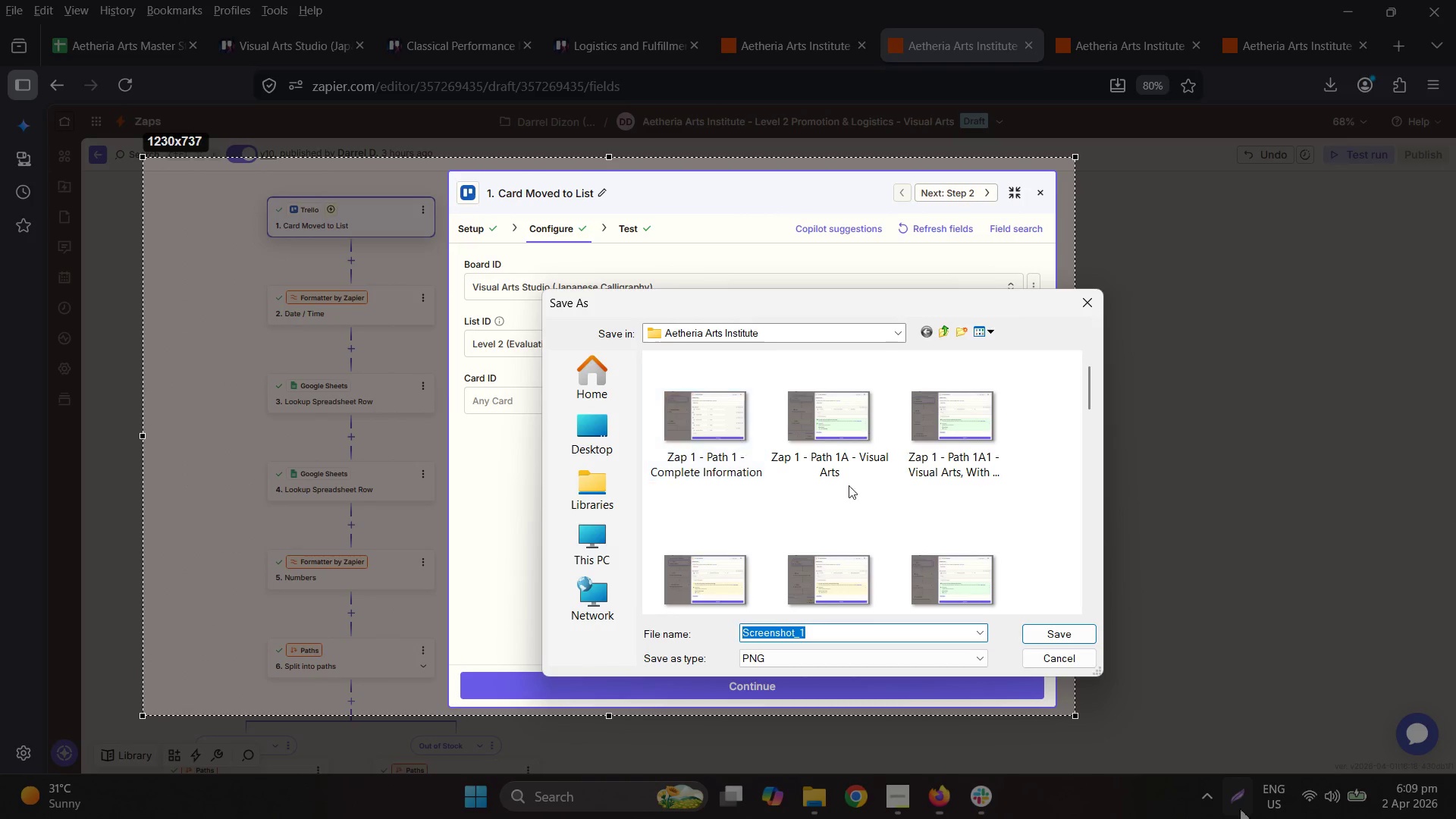 
type(Zap 2 - Step 1)
 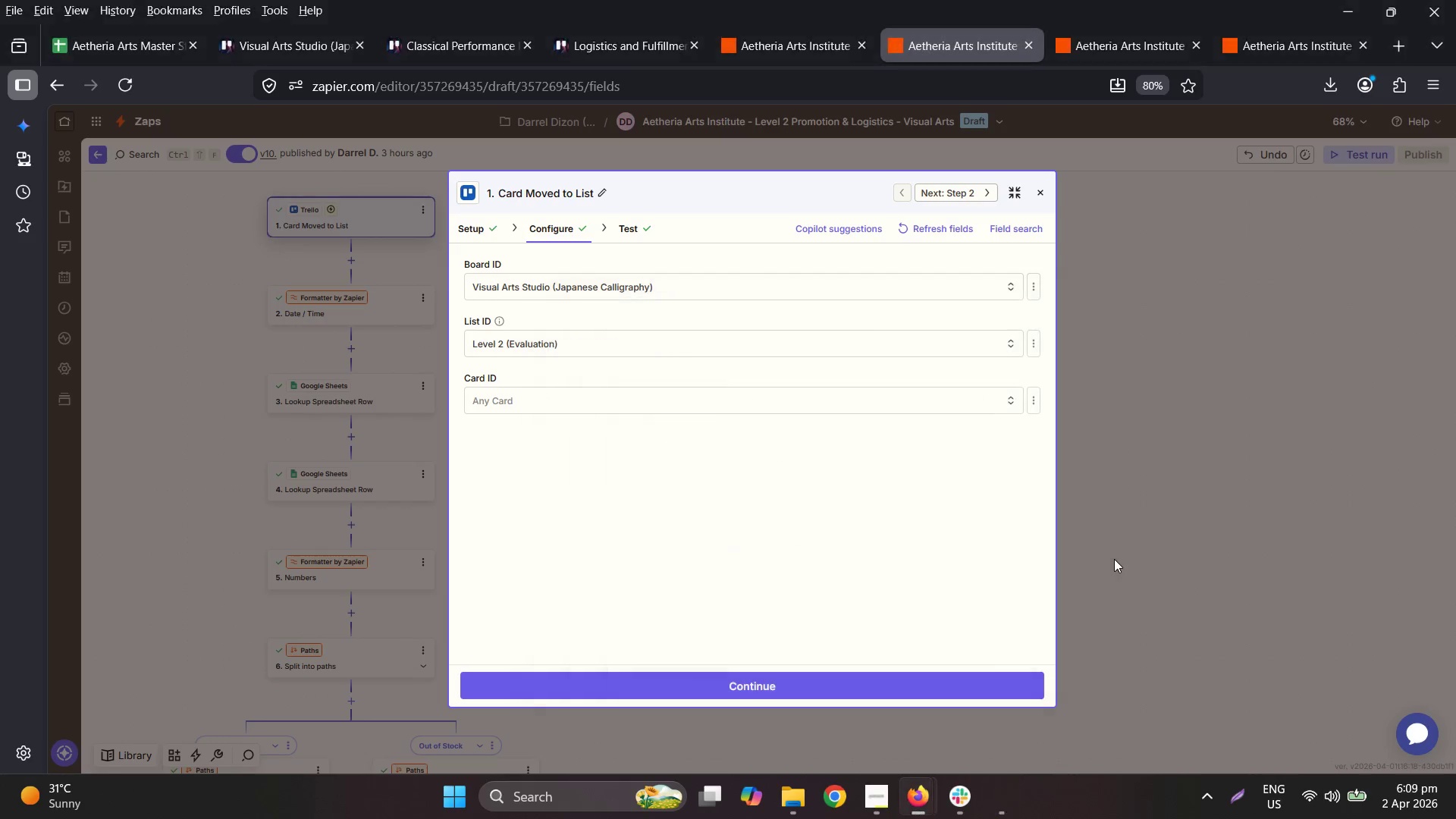 
 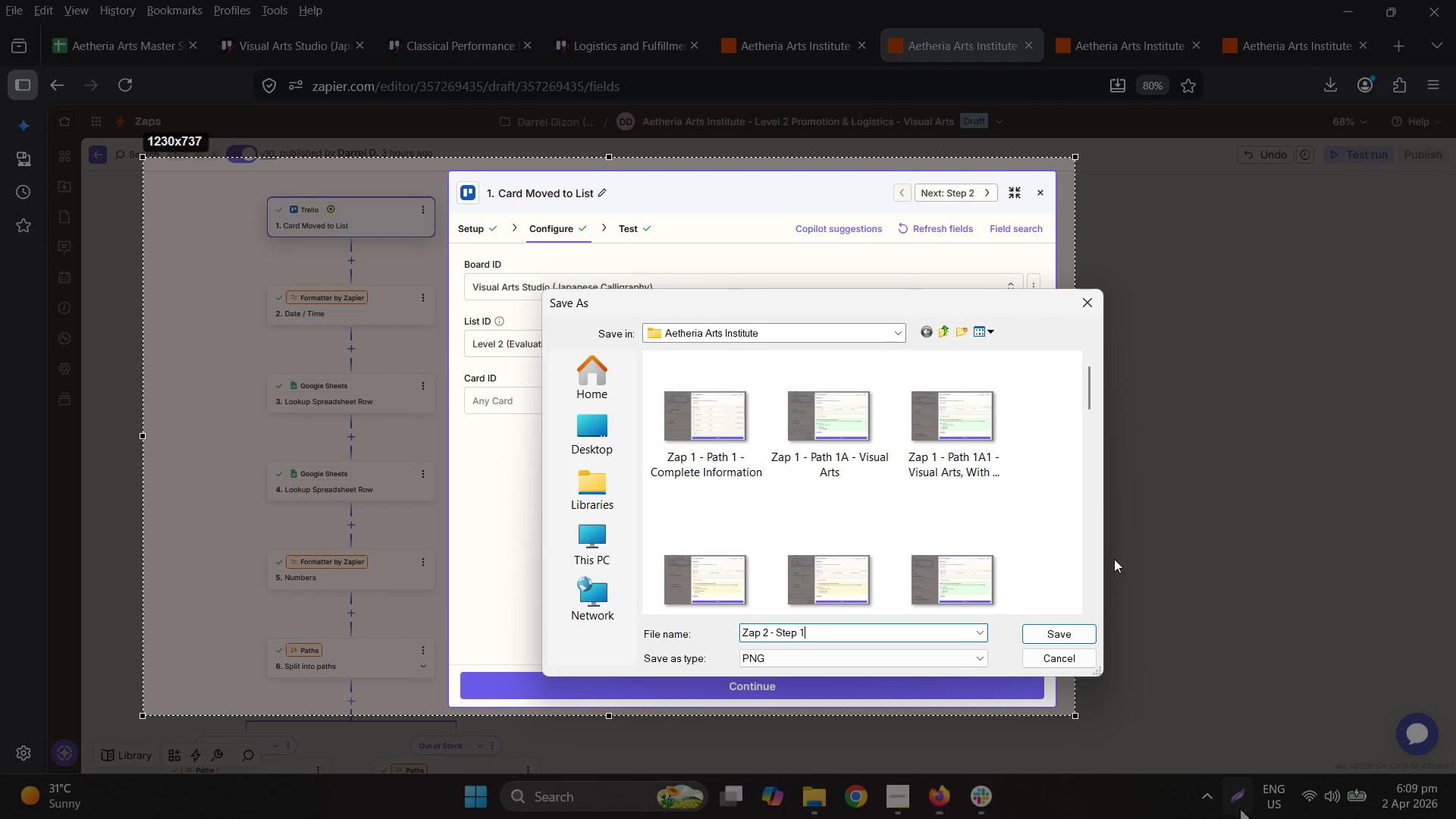 
key(Enter)
 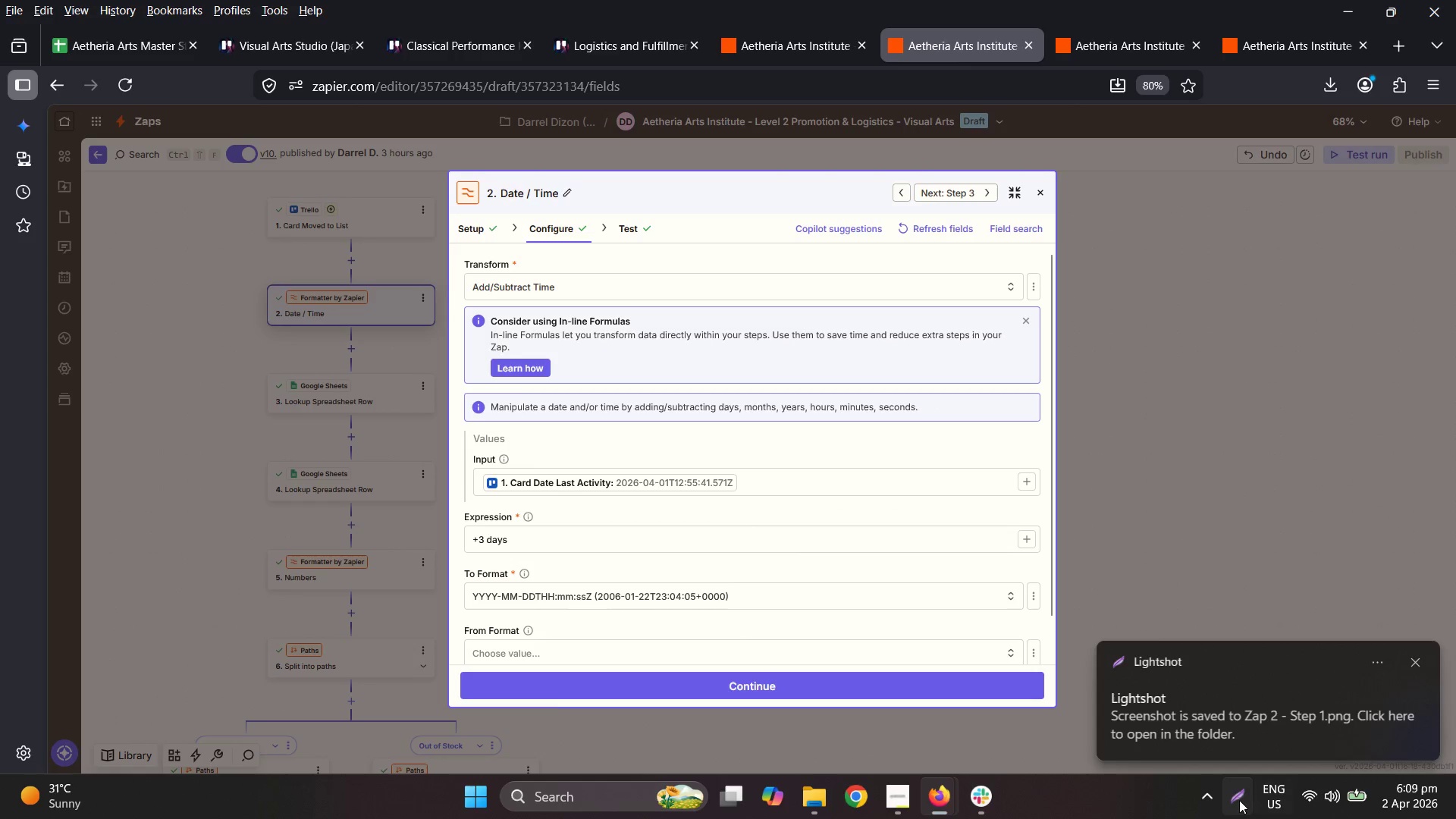 
left_click([760, 491])
 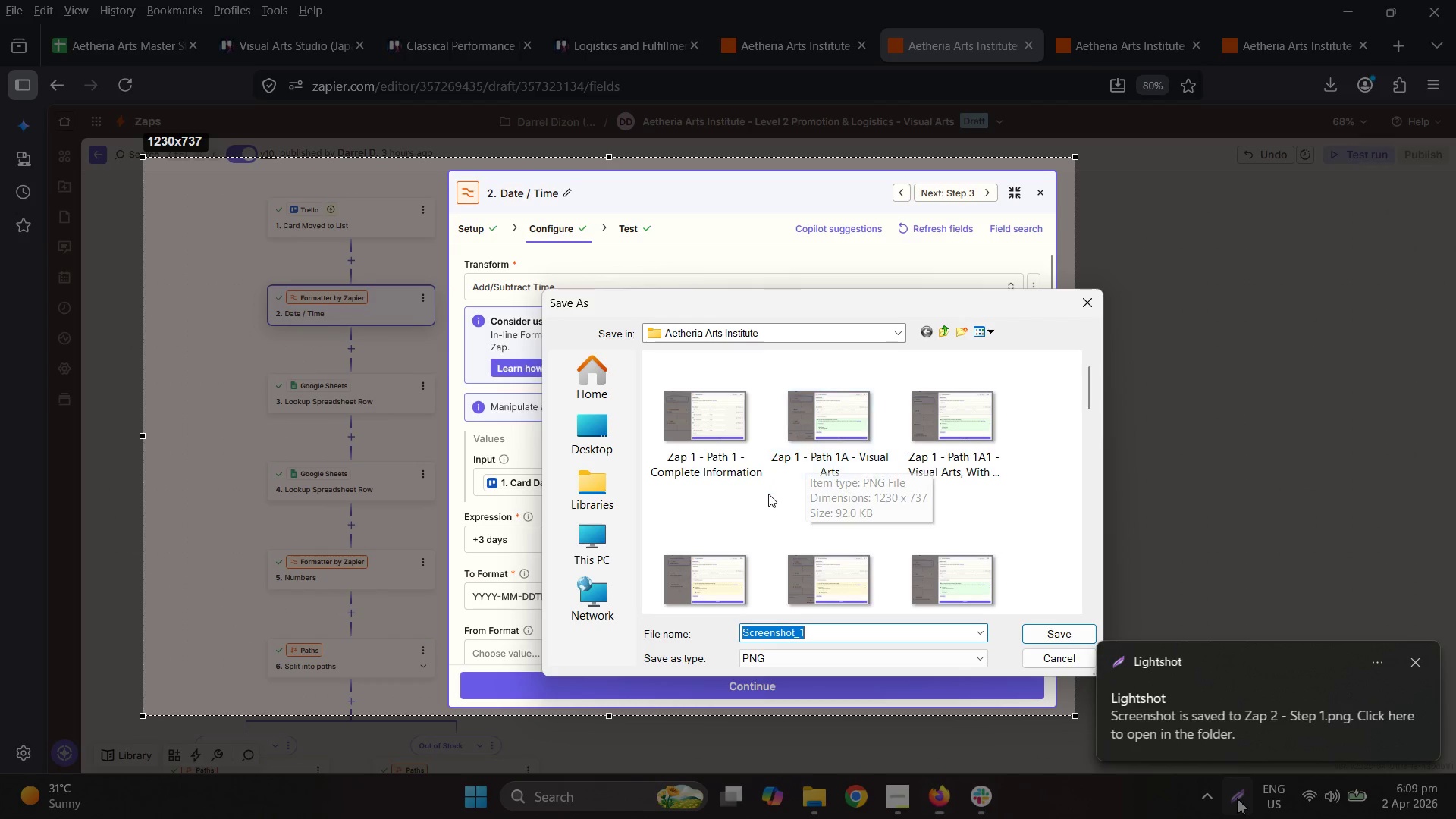 
scroll: coordinate [798, 544], scroll_direction: down, amount: 10.0
 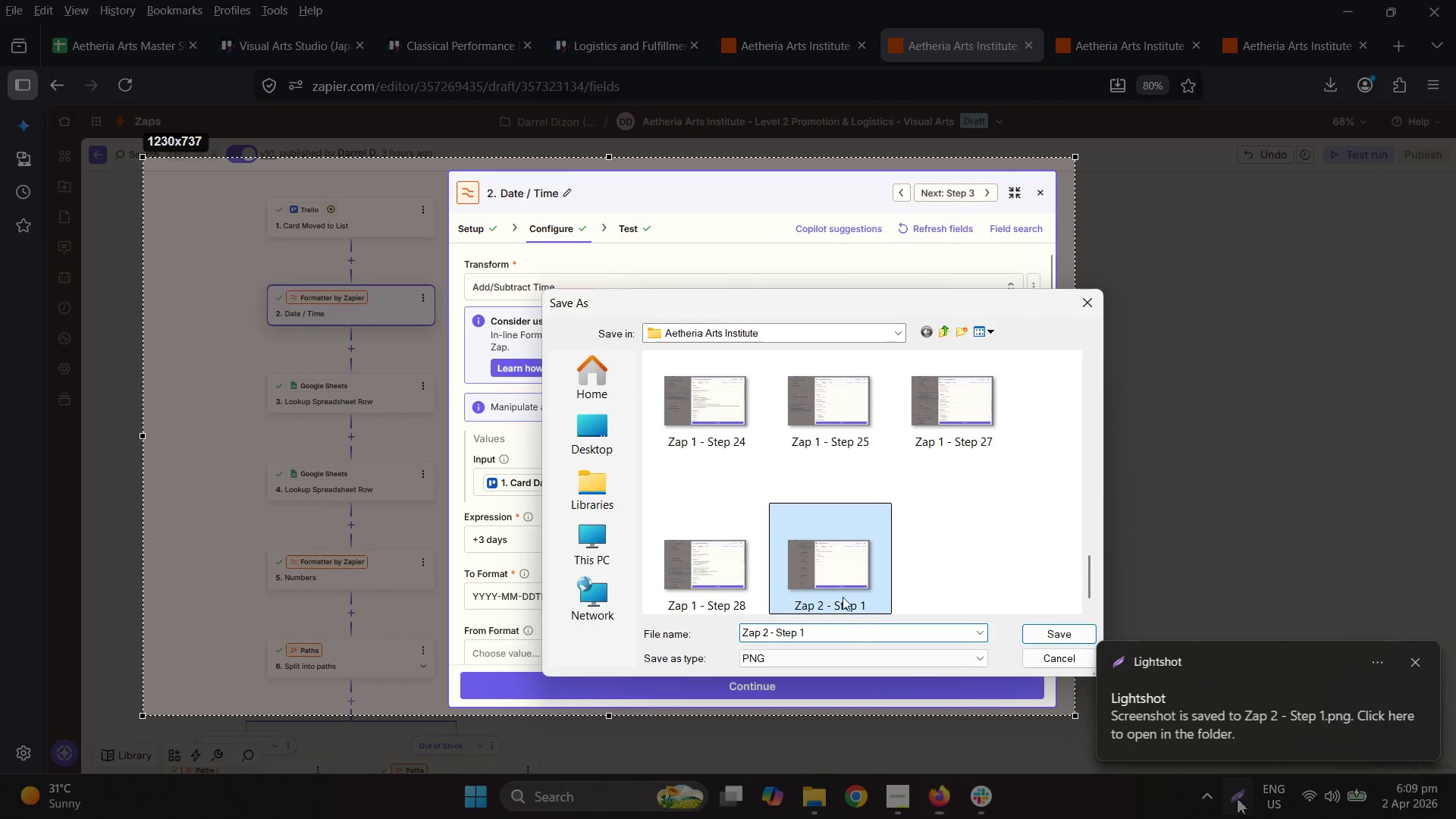 
double_click([861, 639])
 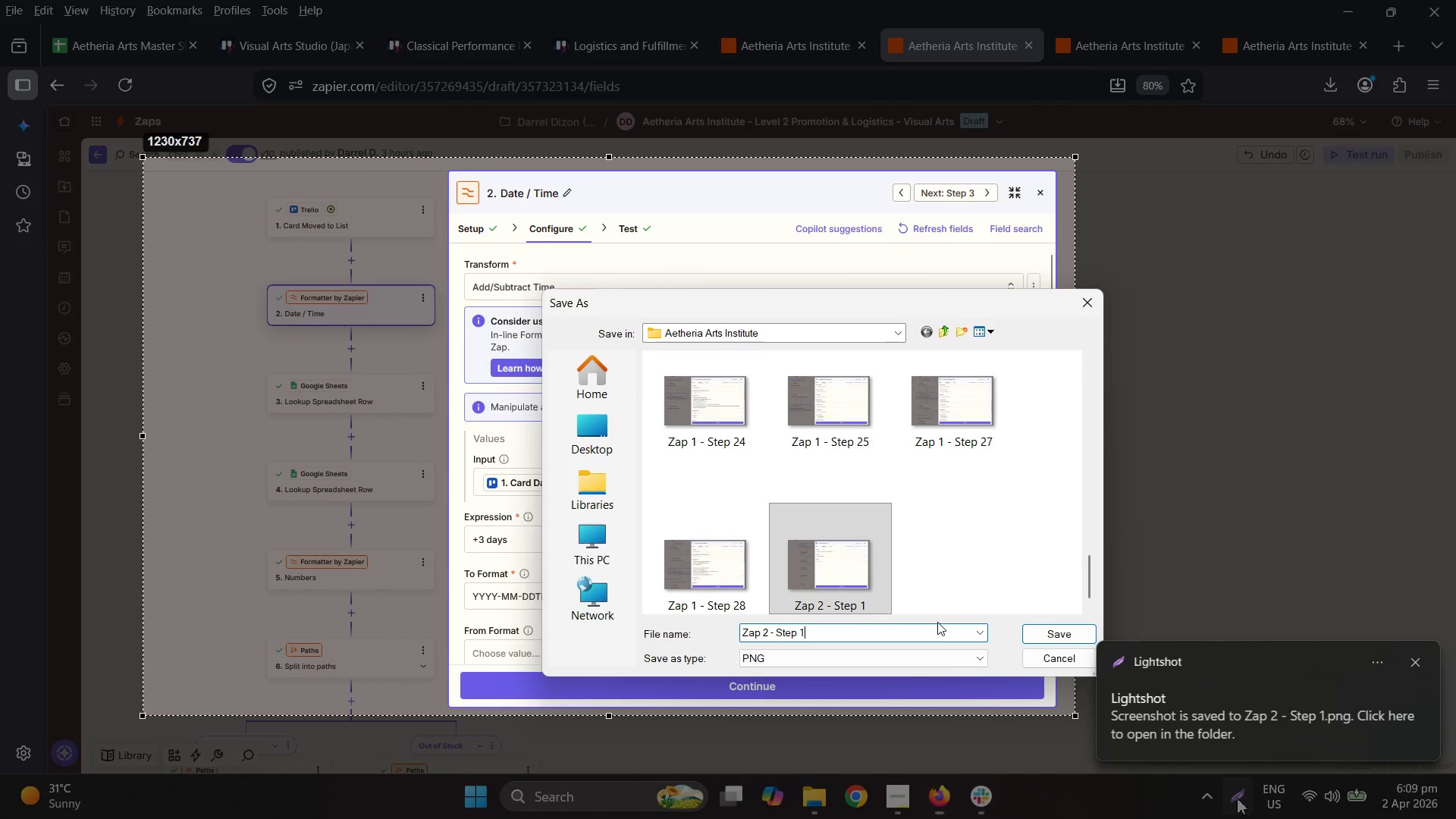 
key(Backspace)
 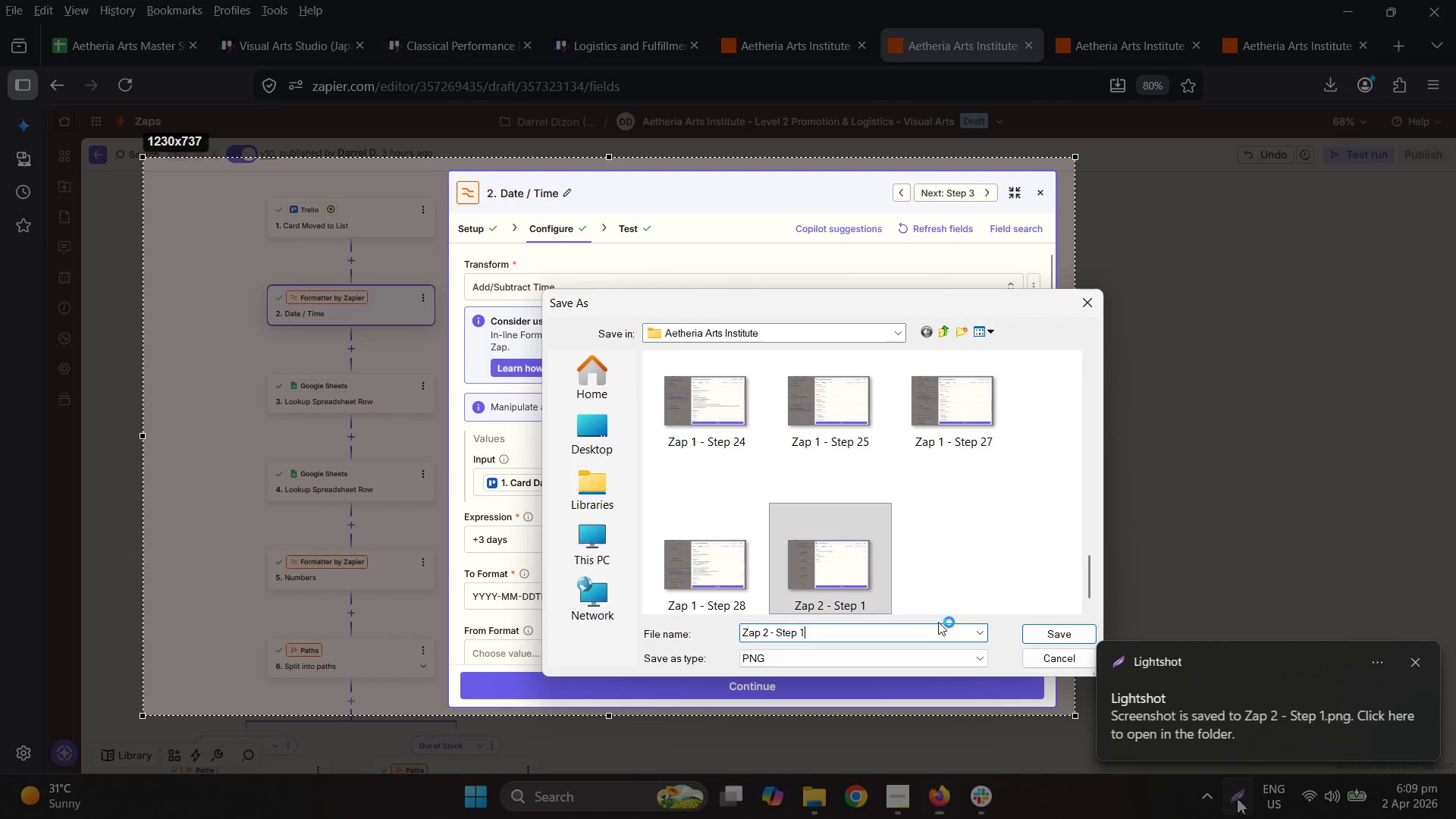 
key(2)
 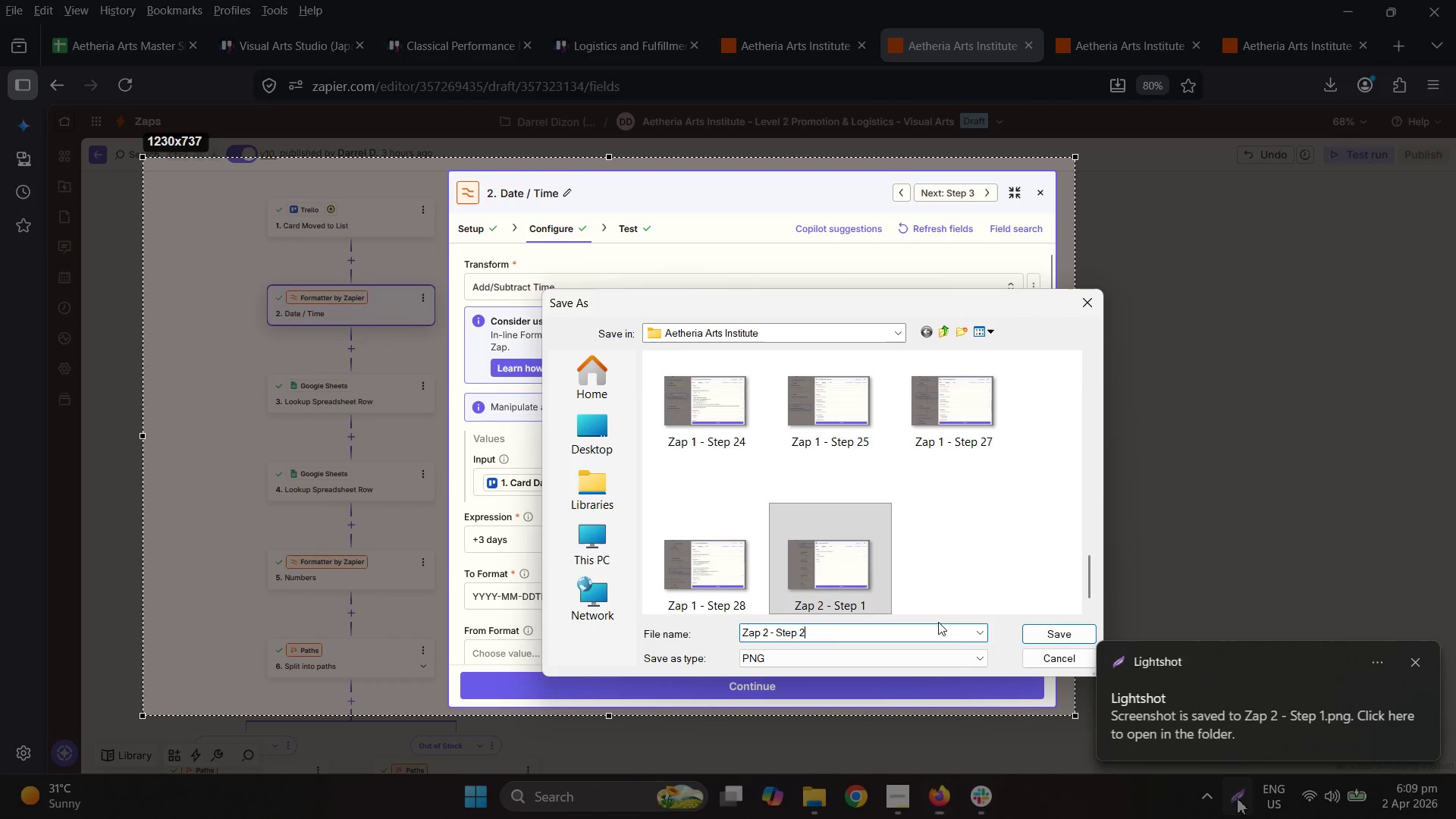 
key(Control+A)
 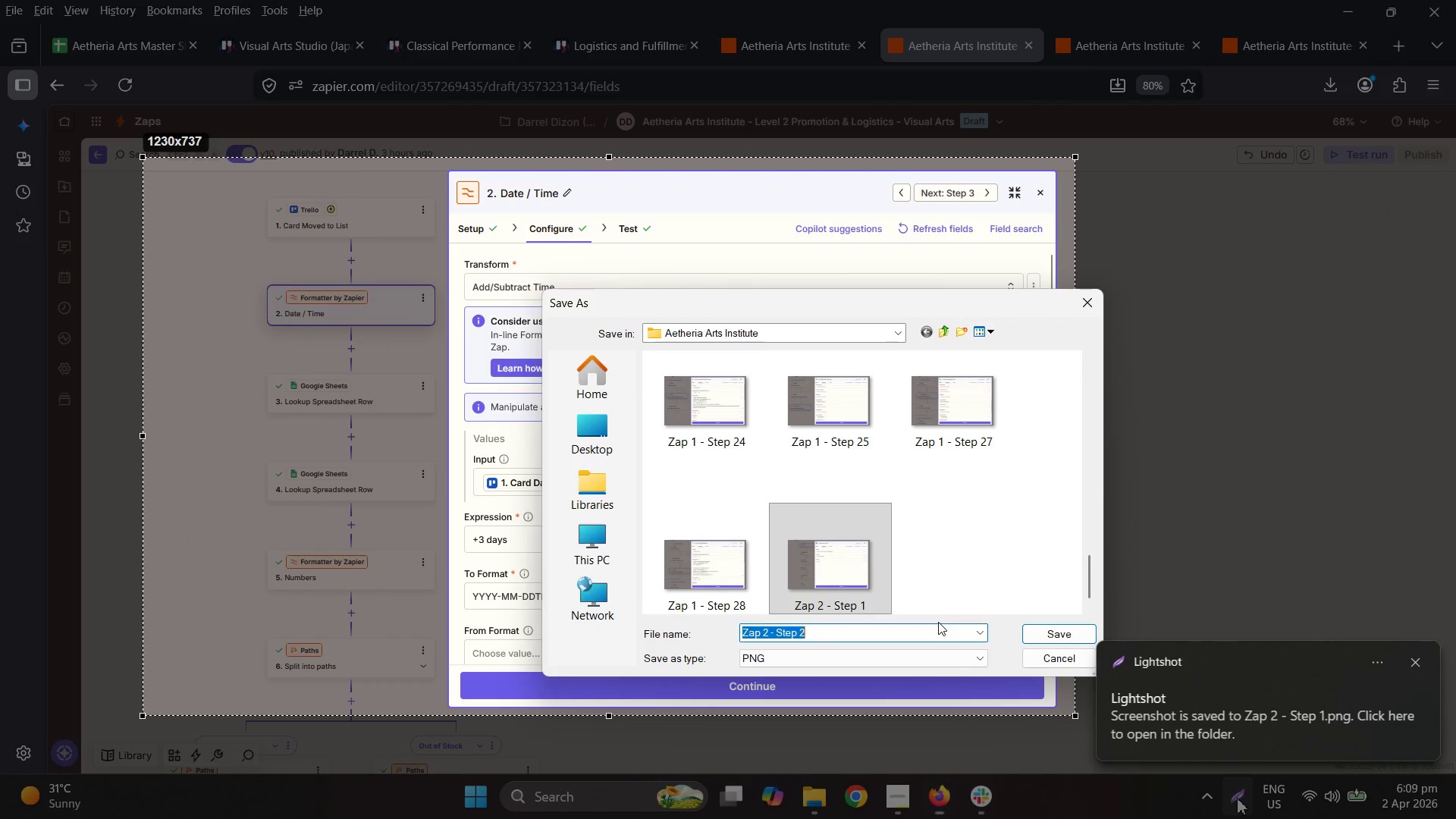 
key(Control+C)
 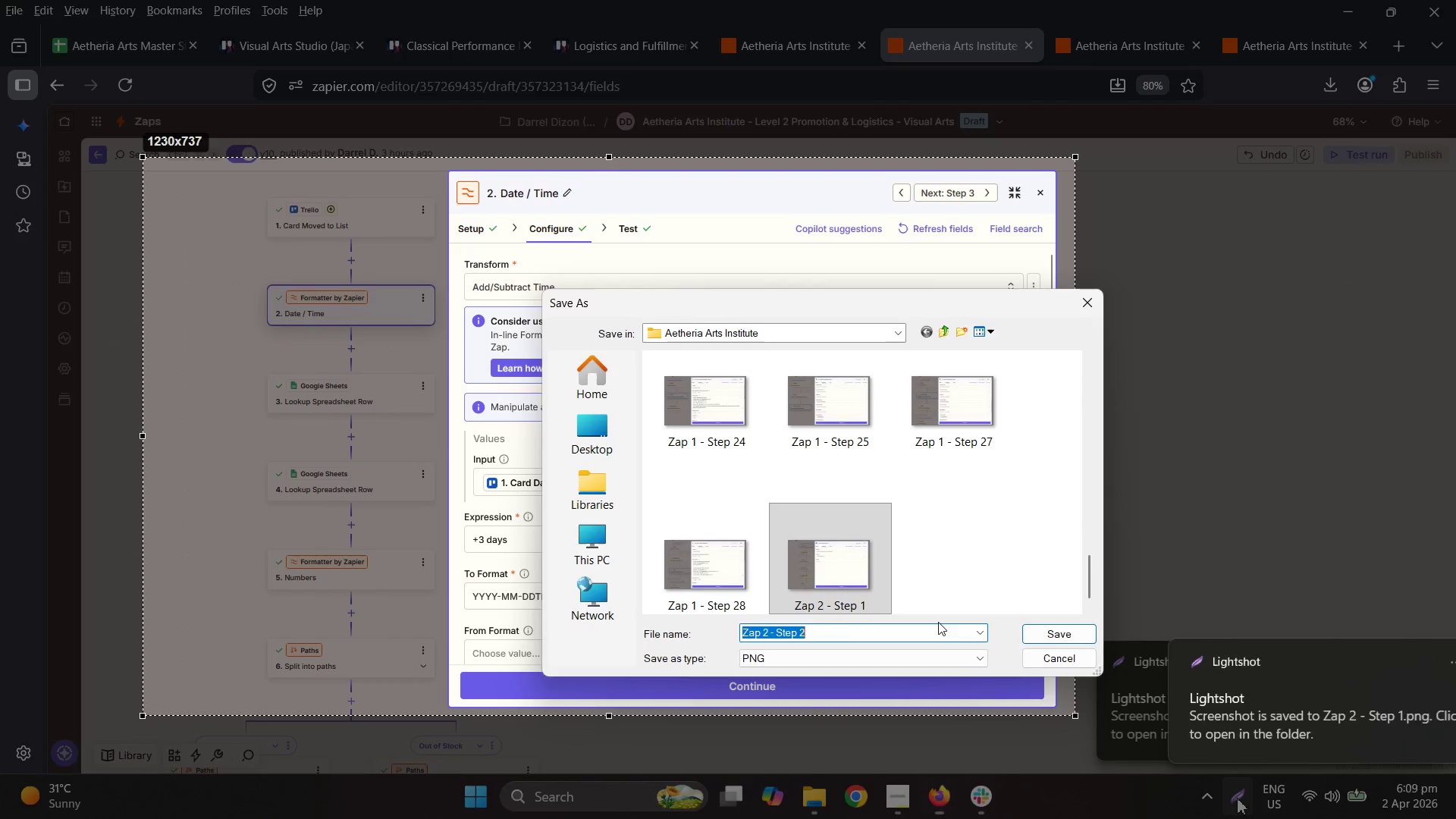 
key(Enter)
 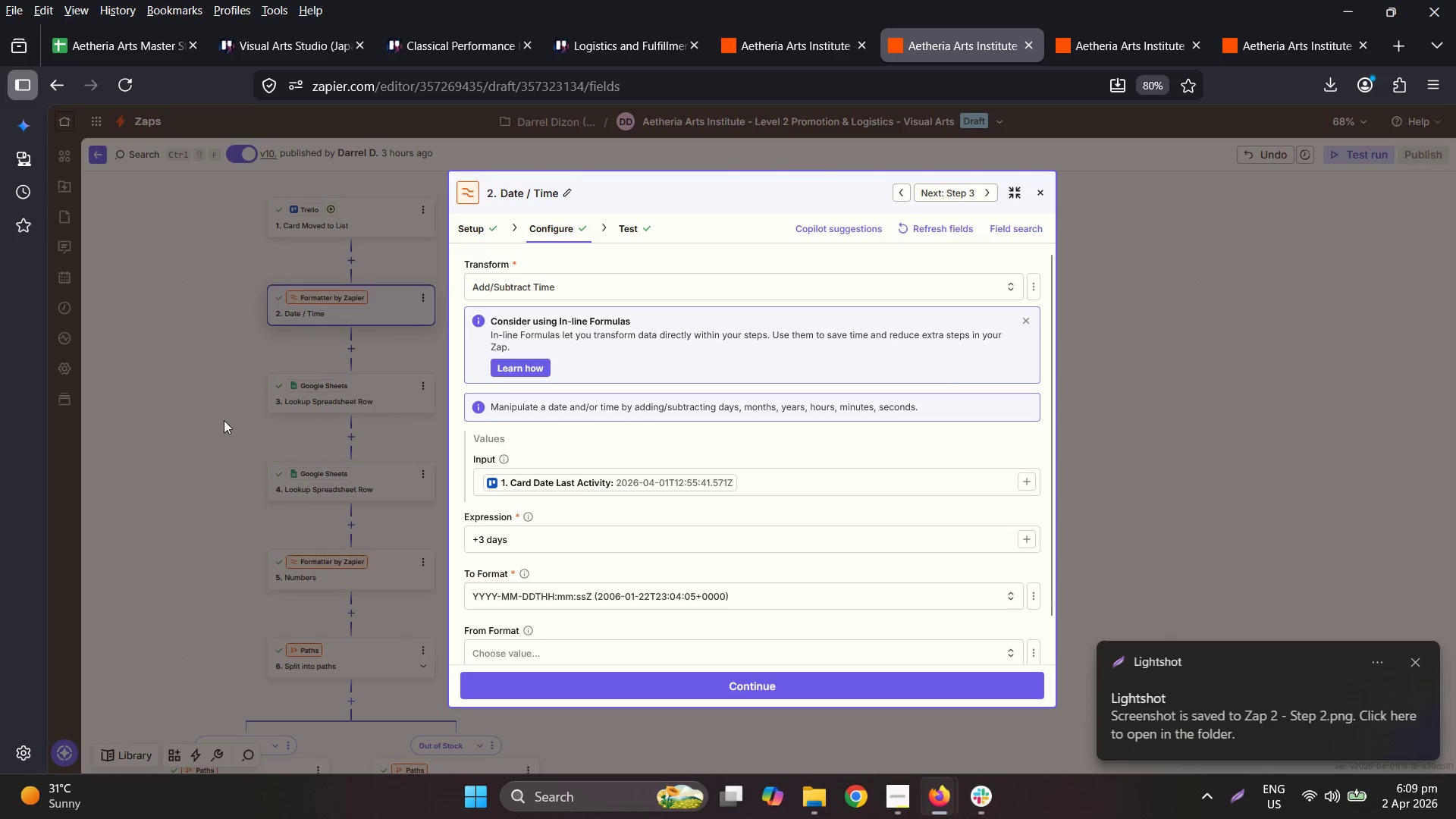 
double_click([376, 395])
 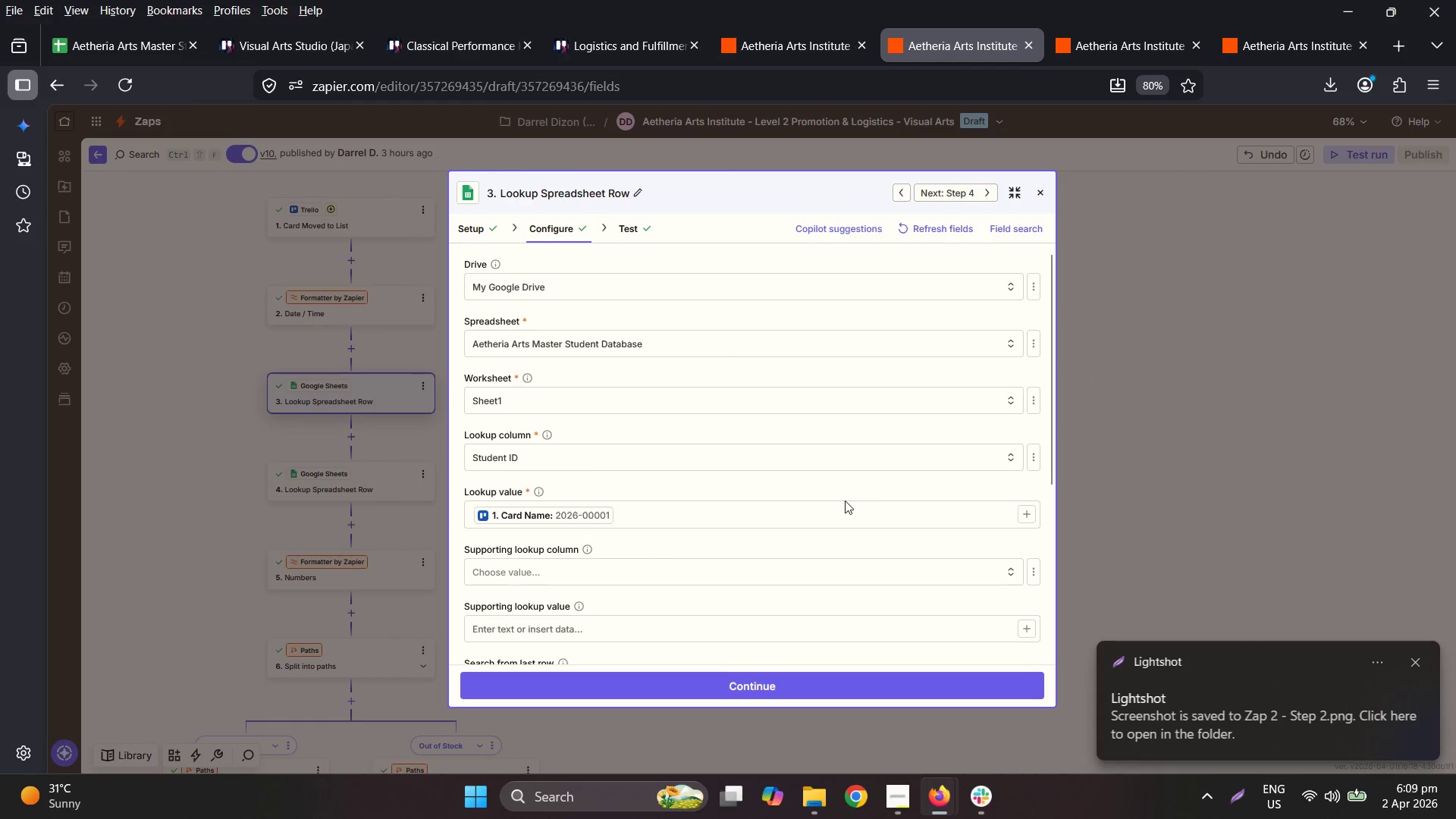 
scroll: coordinate [845, 500], scroll_direction: down, amount: 2.0
 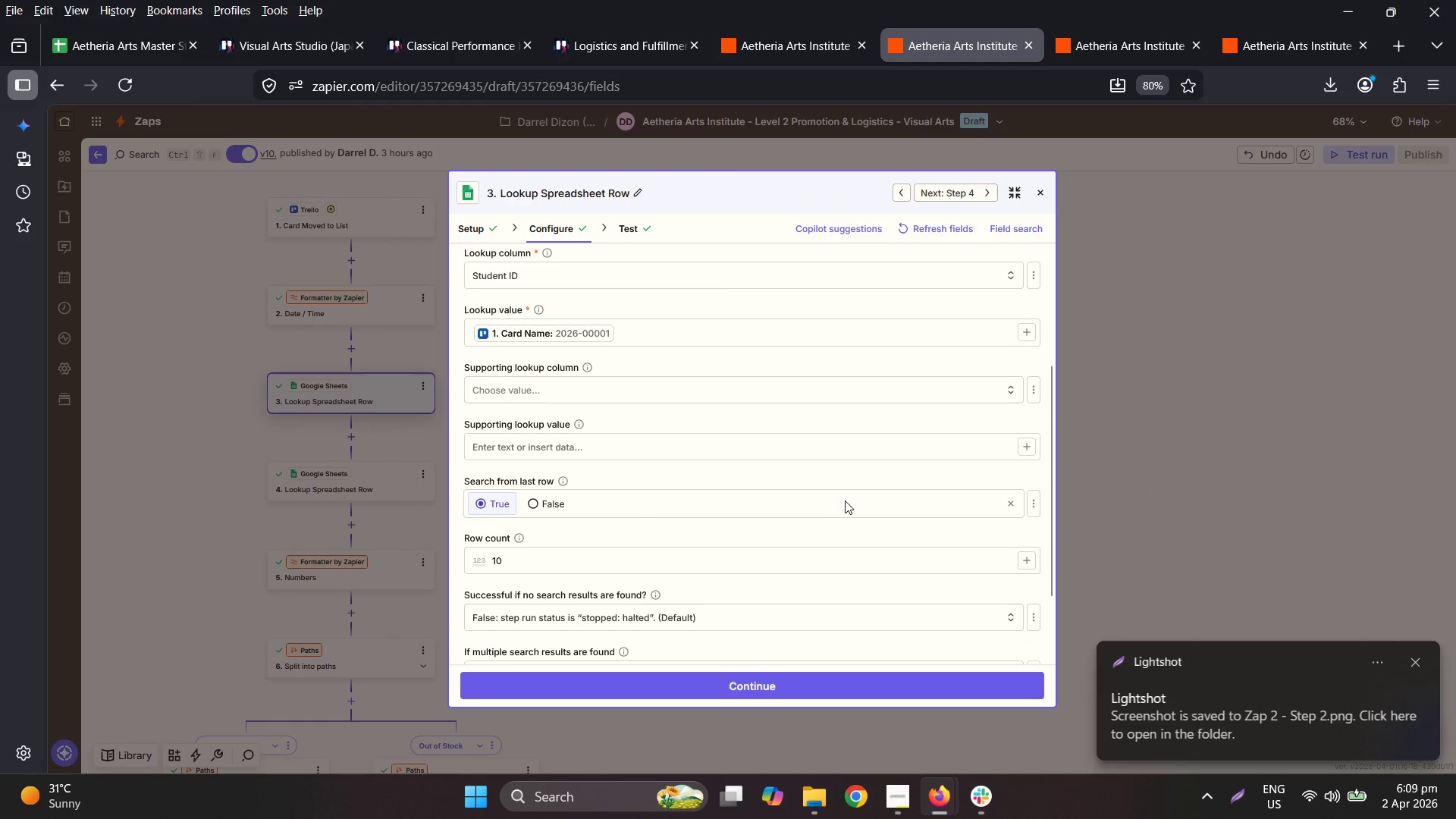 
scroll: coordinate [849, 500], scroll_direction: up, amount: 1.0
 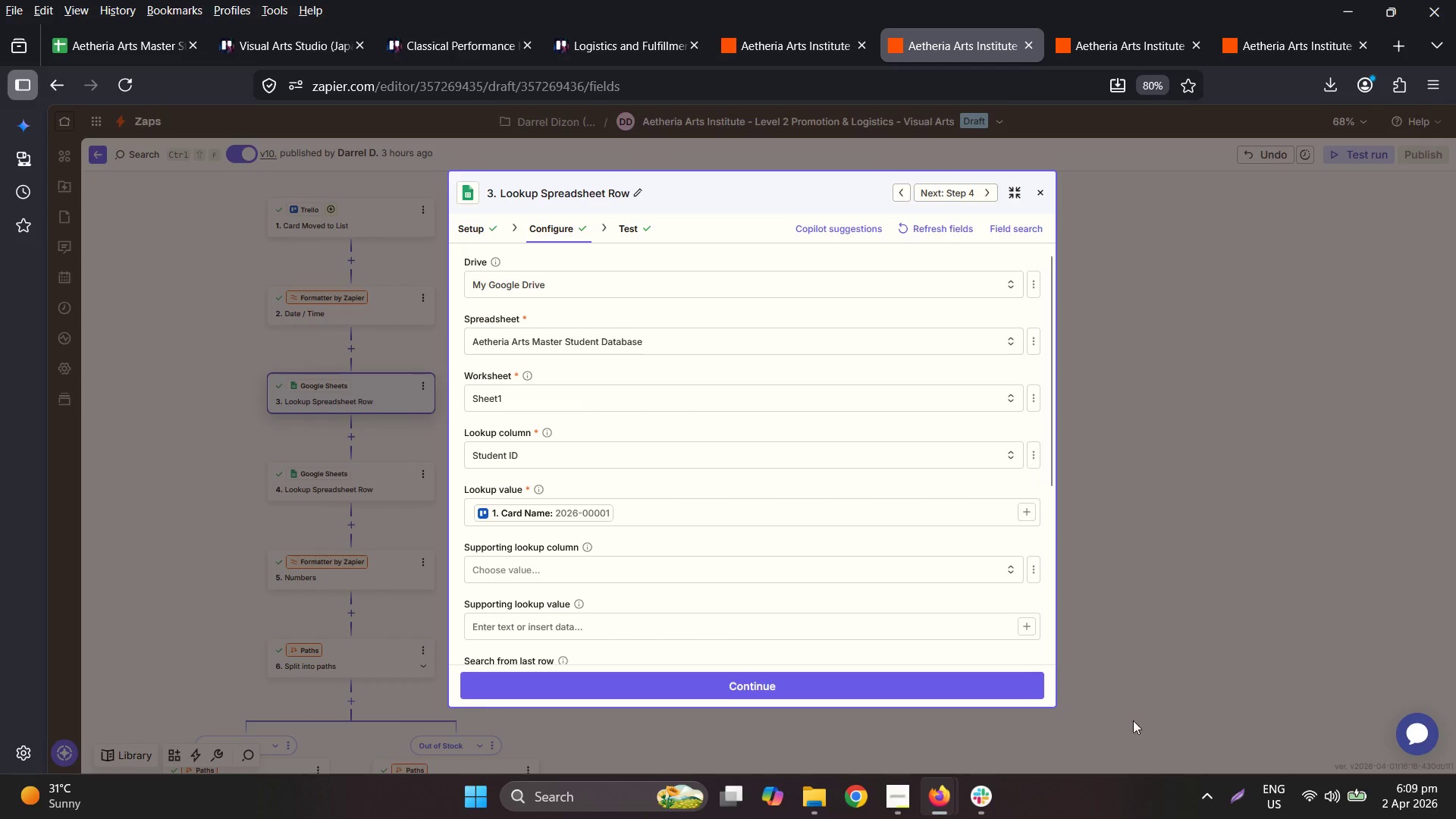 
left_click_drag(start_coordinate=[1052, 438], to_coordinate=[1038, 513])
 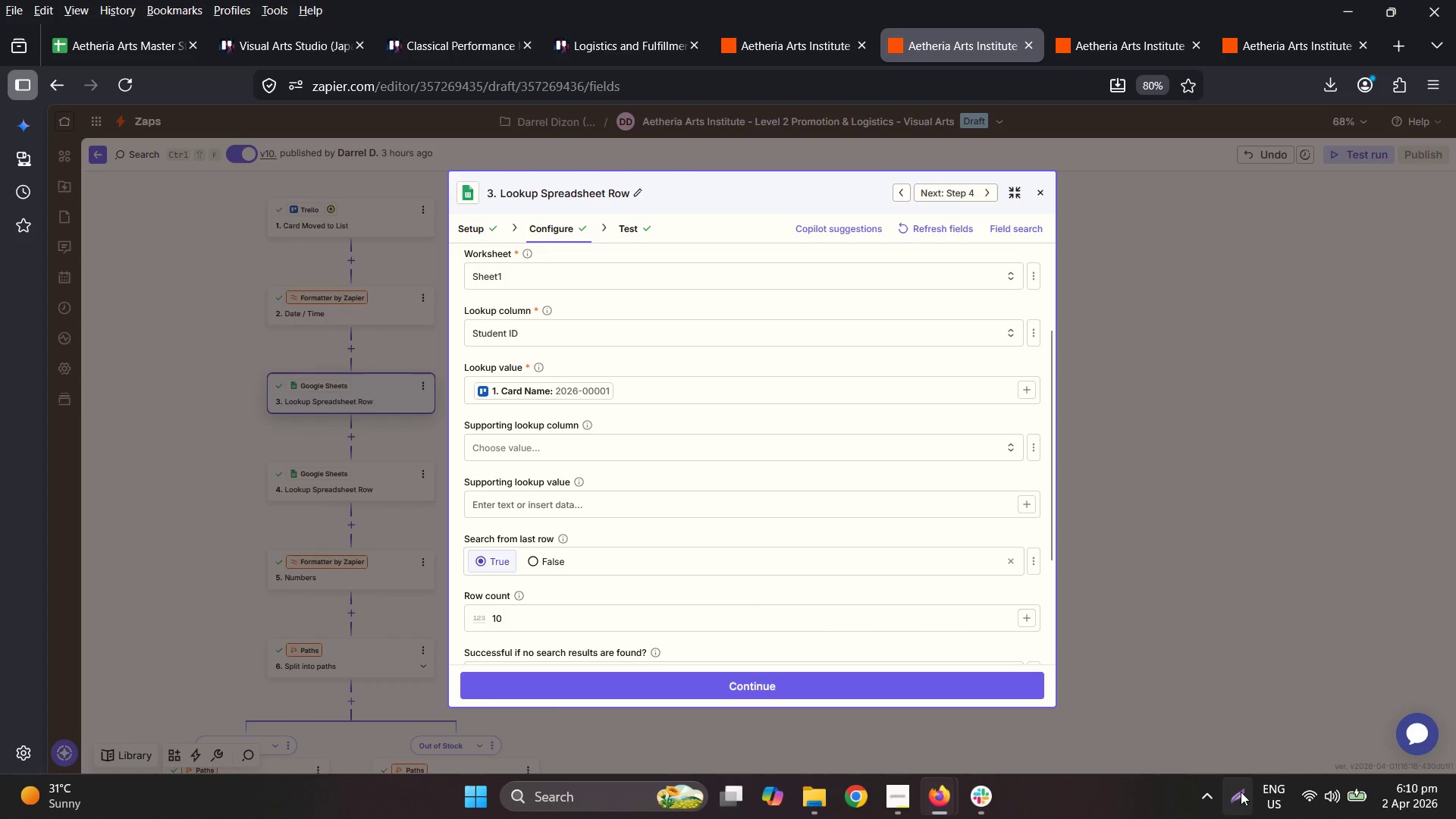 
right_click([792, 511])
 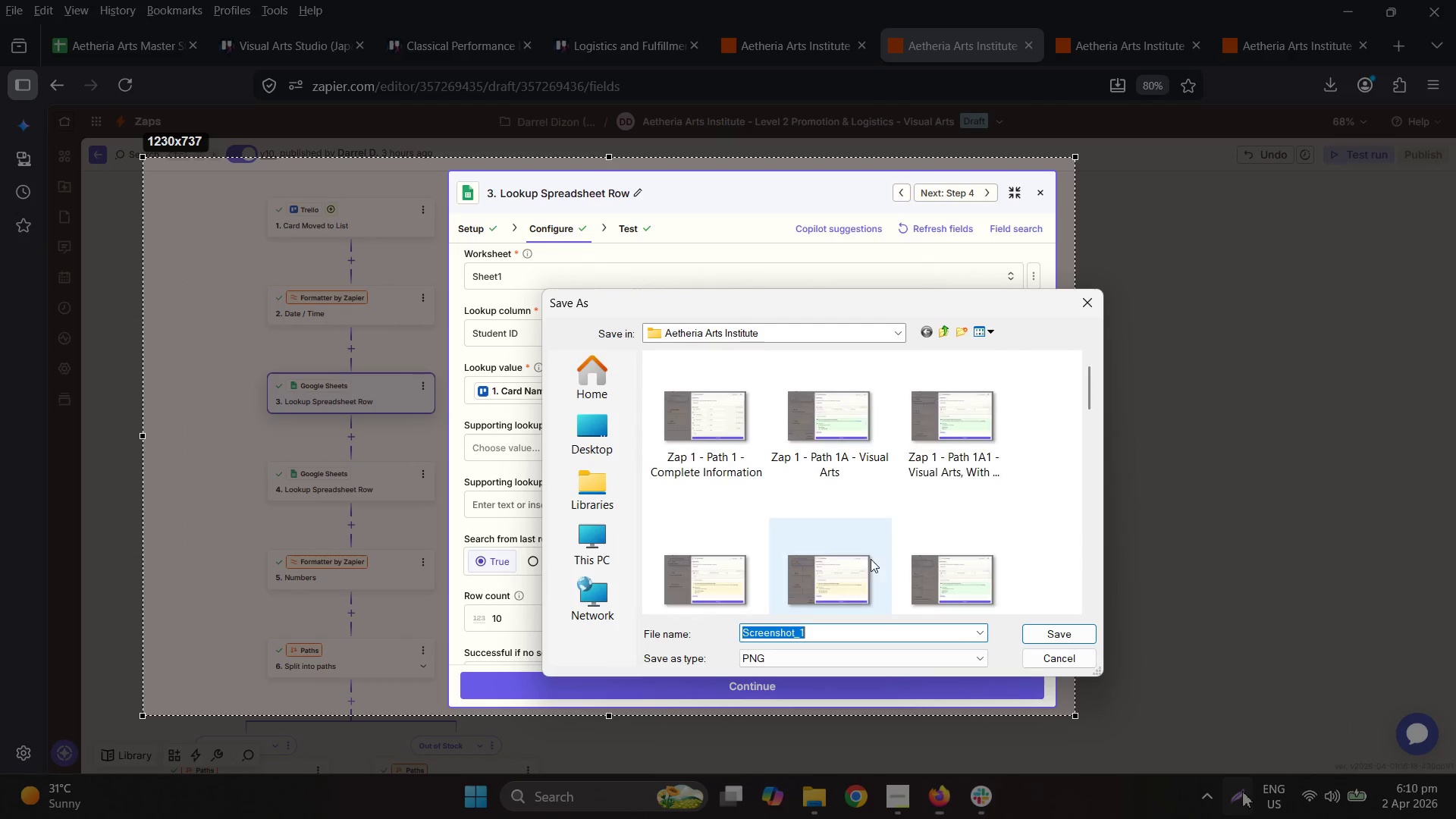 
key(Control+V)
 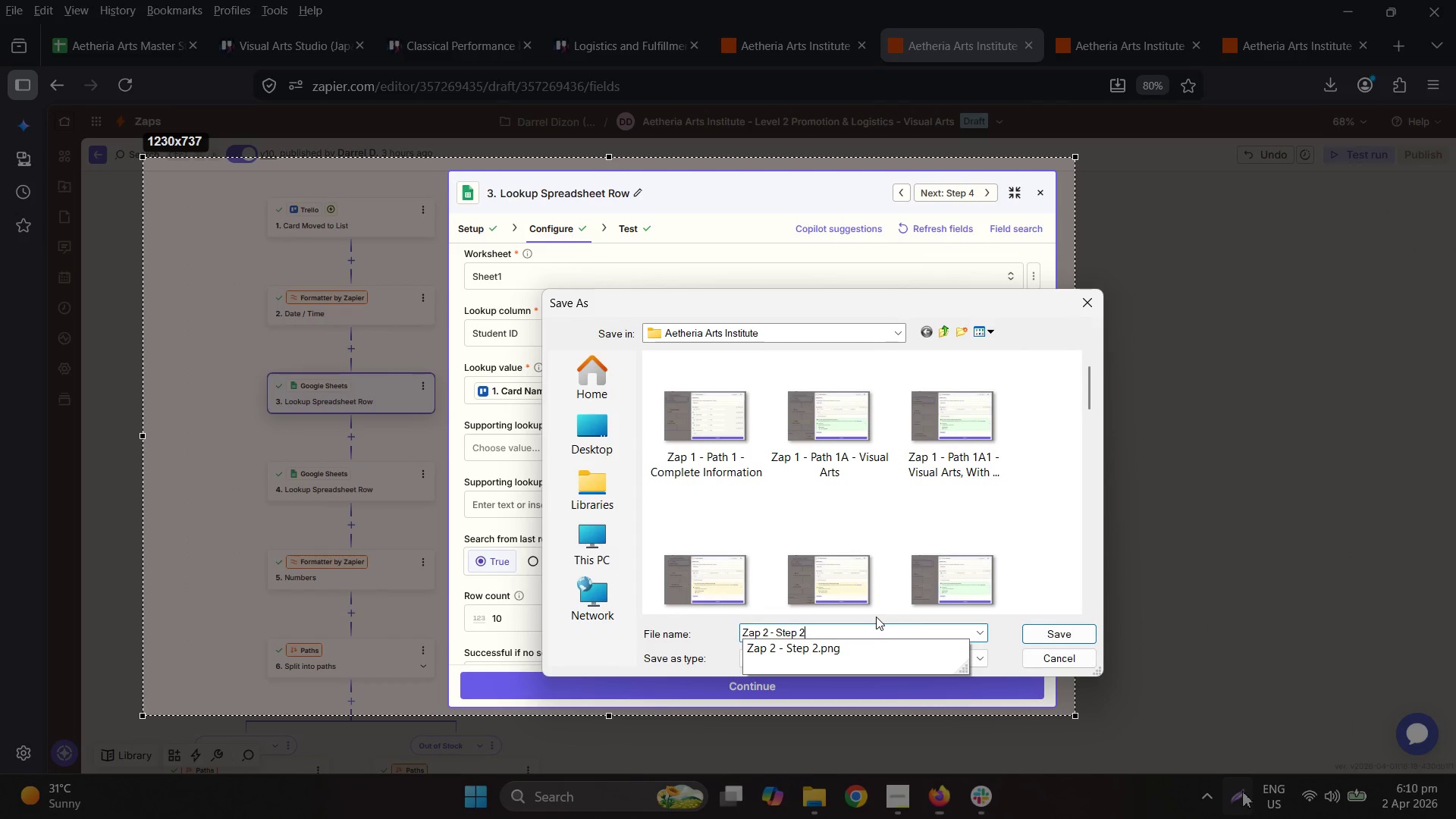 
key(Backspace)
 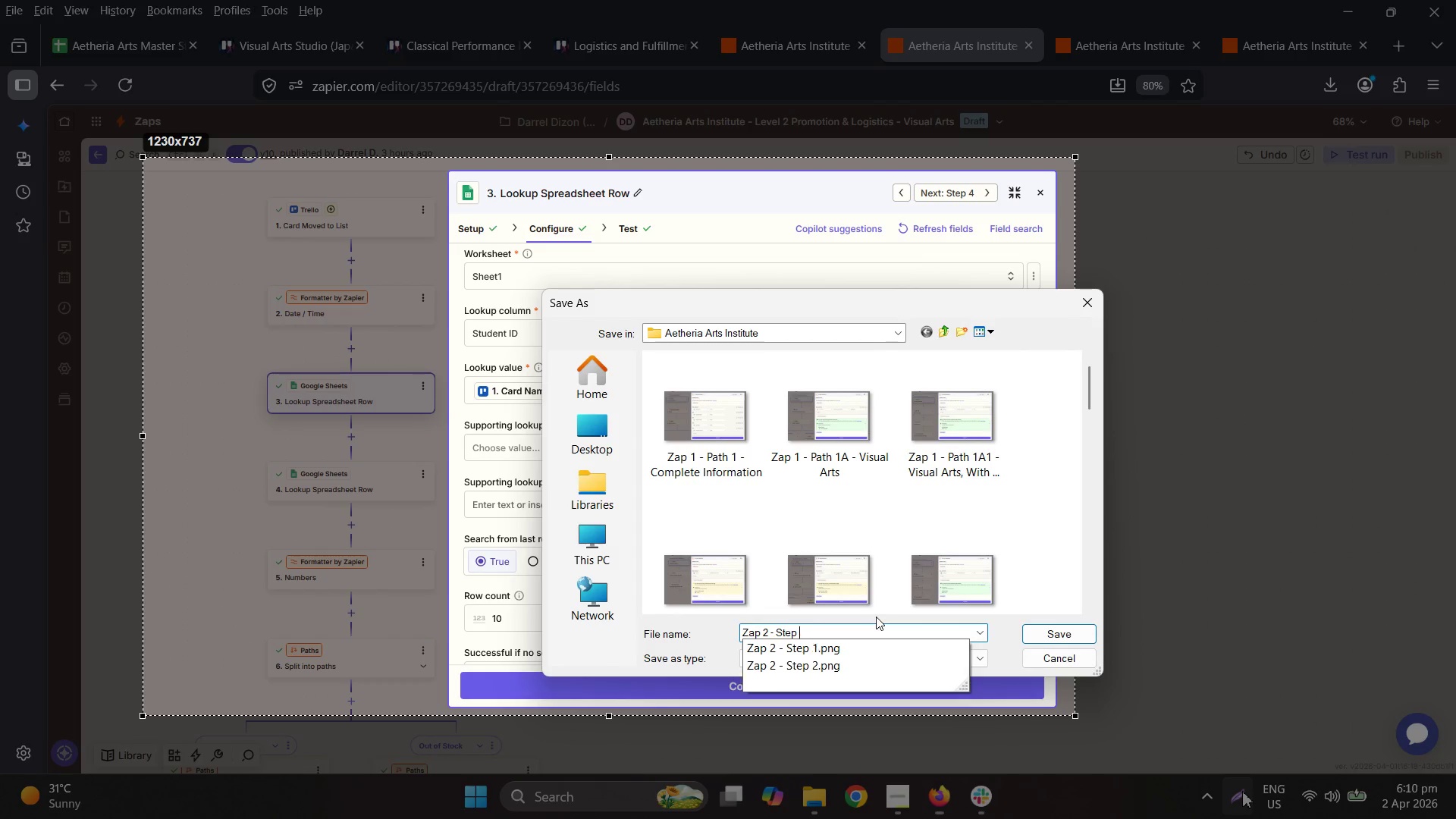 
key(3)
 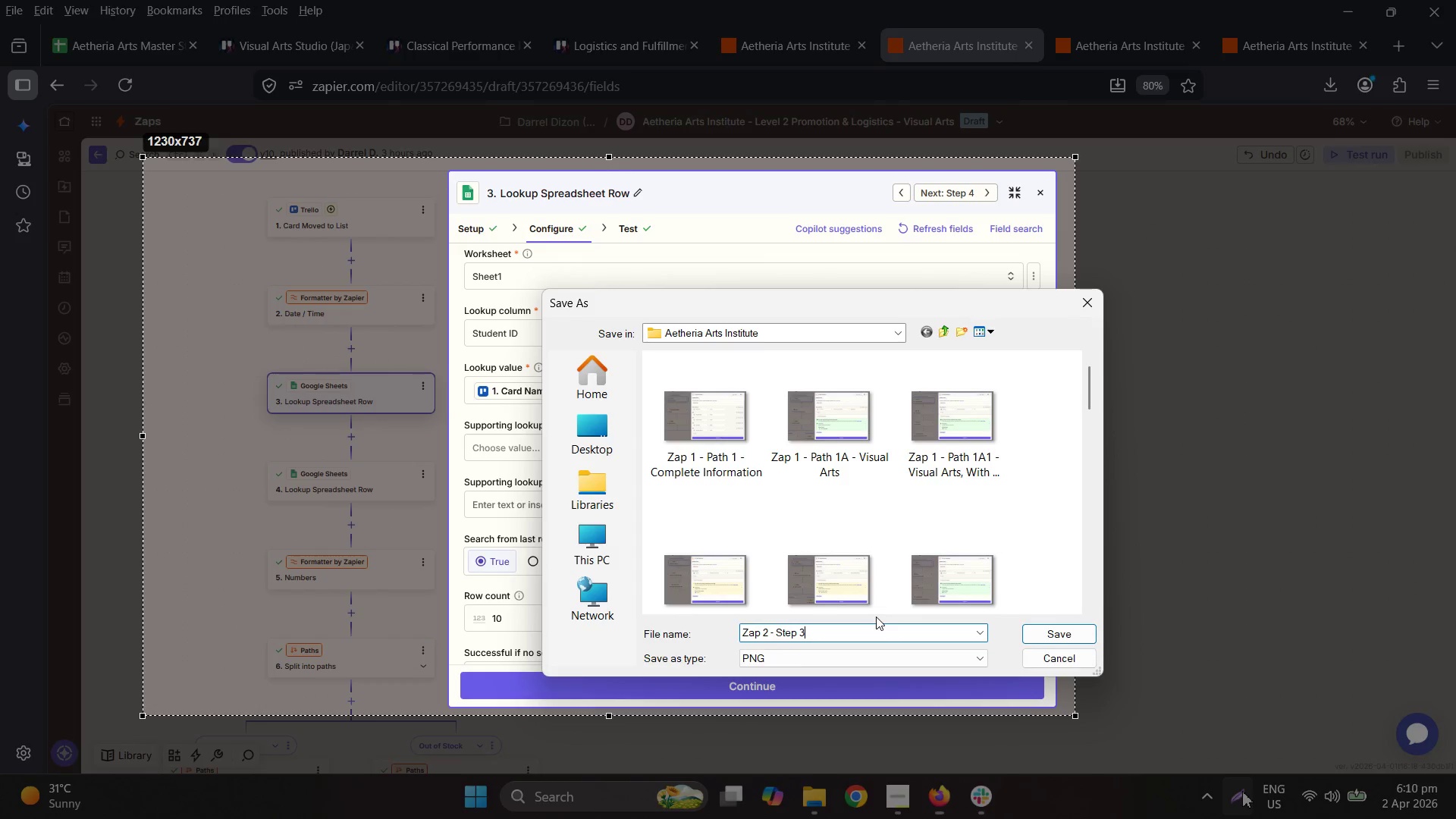 
key(Enter)
 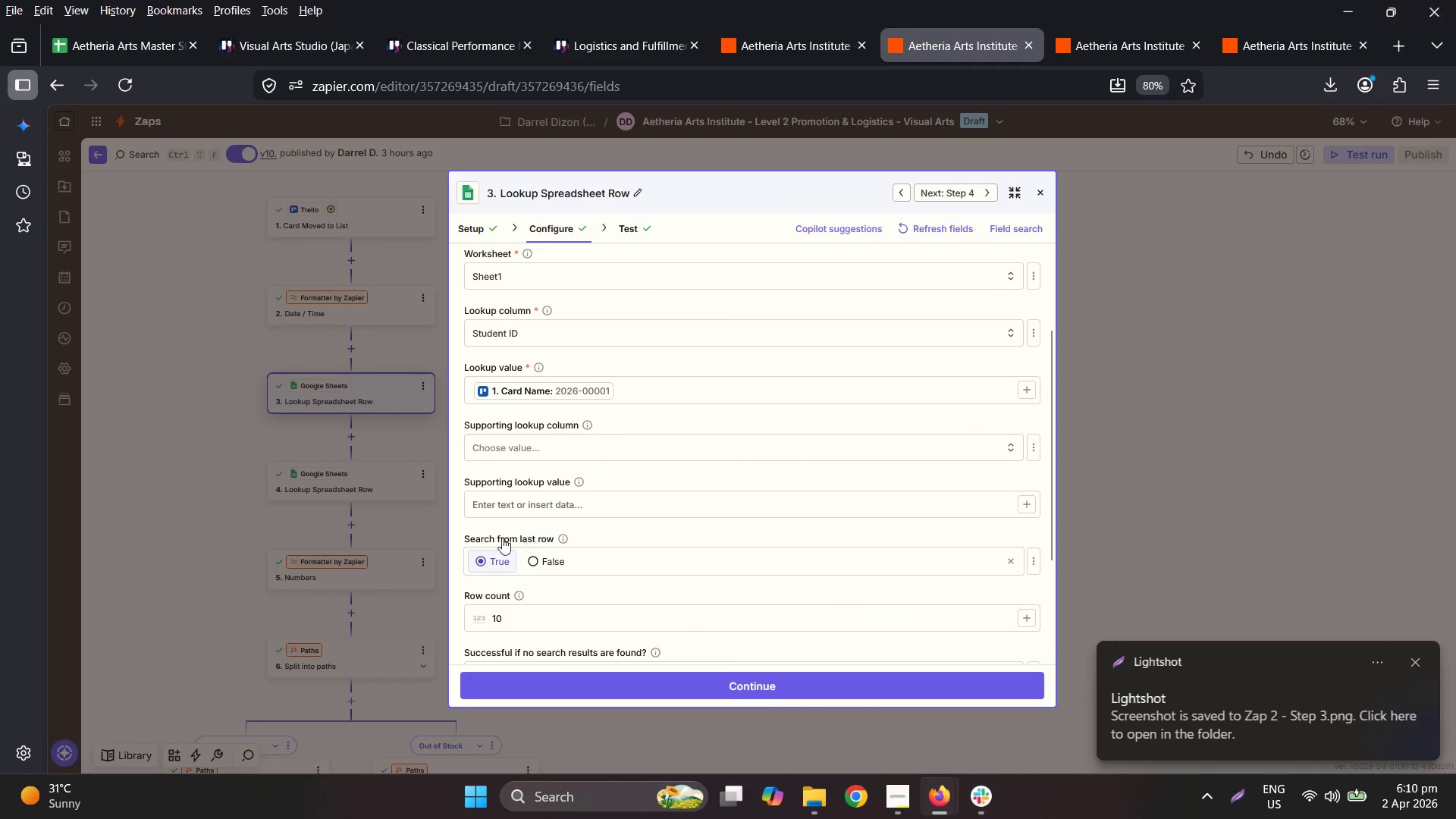 
left_click([377, 503])
 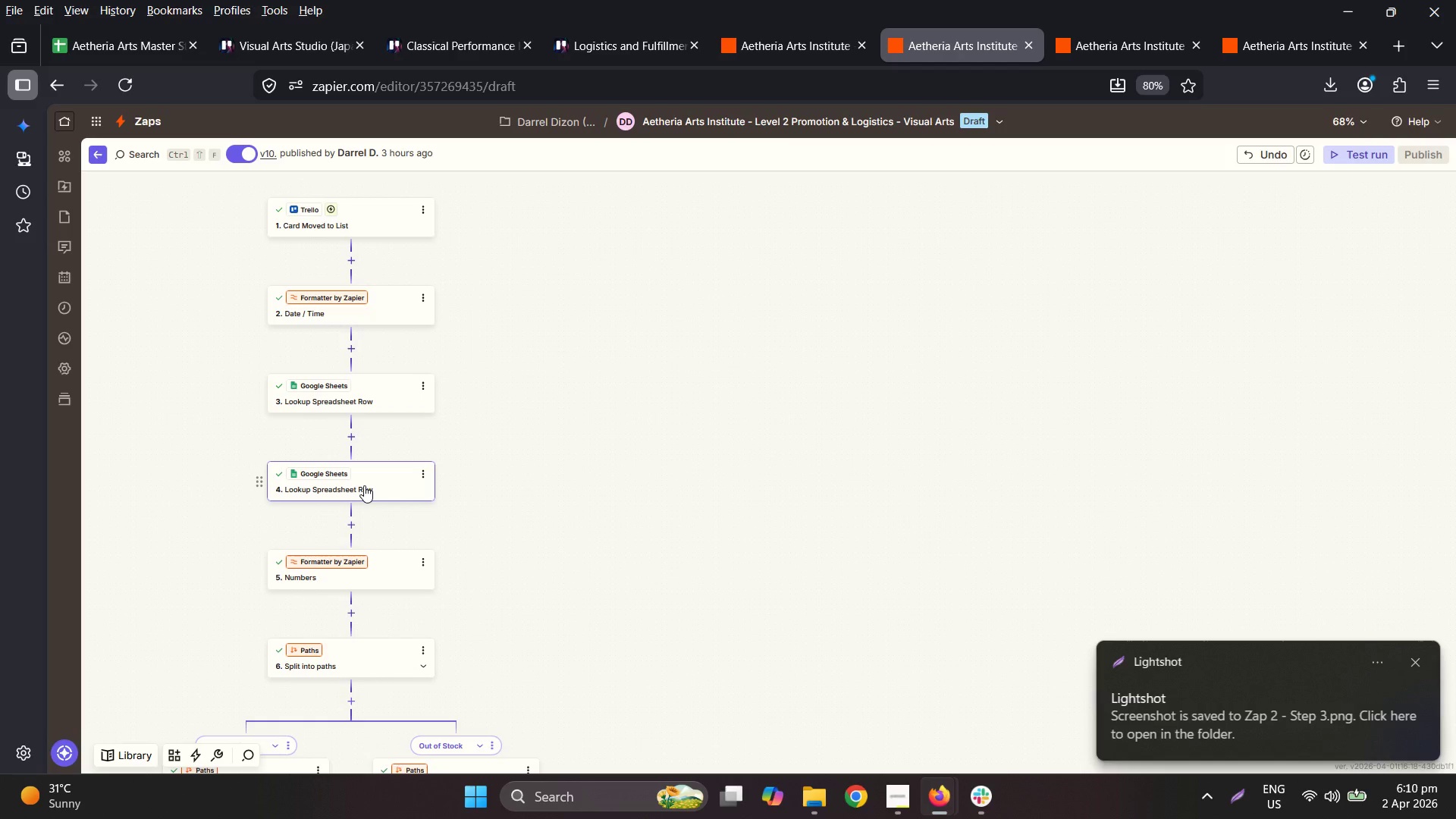 
left_click([368, 485])
 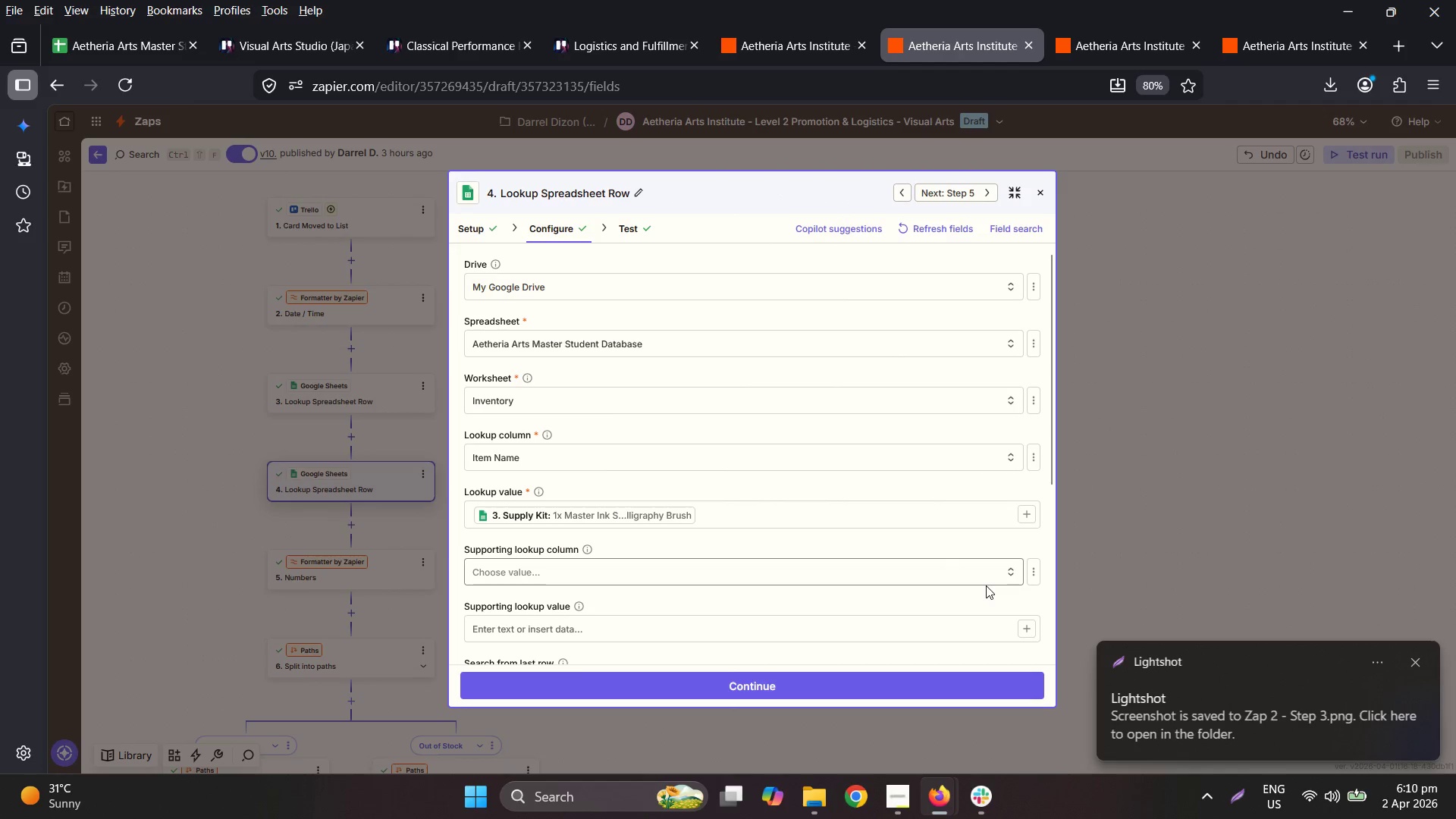 
scroll: coordinate [986, 585], scroll_direction: up, amount: 2.0
 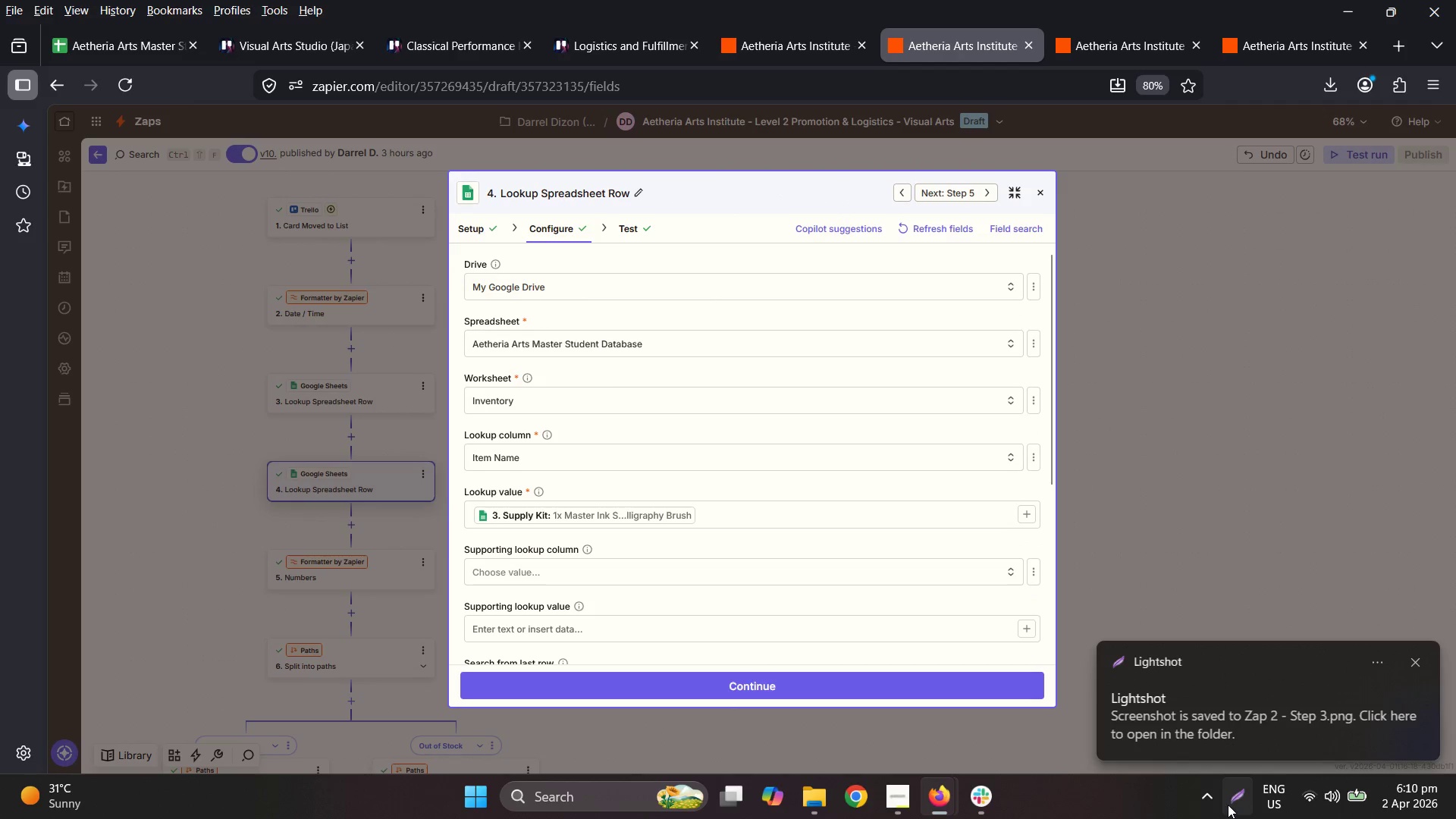 
scroll: coordinate [890, 577], scroll_direction: none, amount: 0.0
 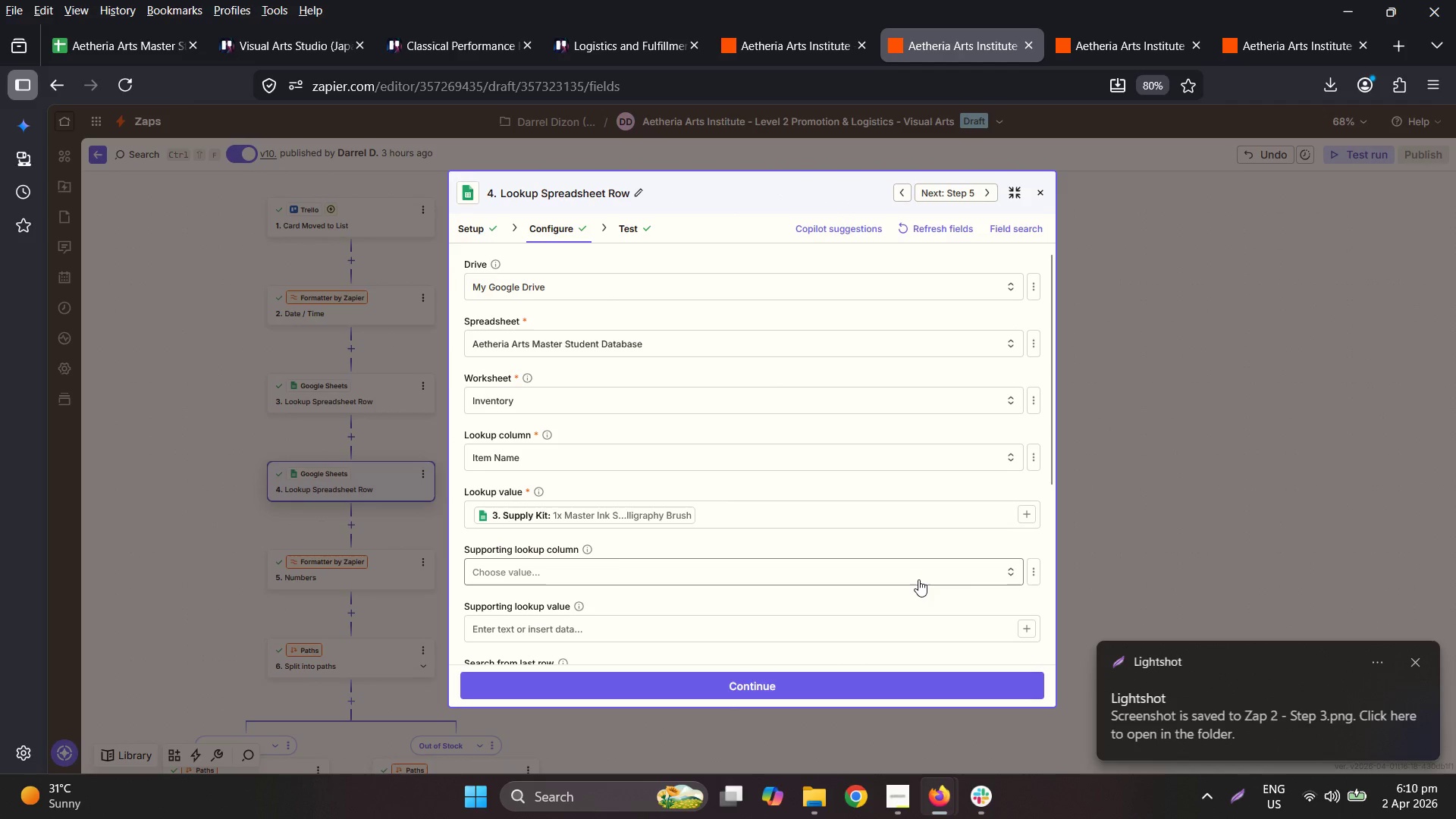 
scroll: coordinate [918, 579], scroll_direction: down, amount: 1.0
 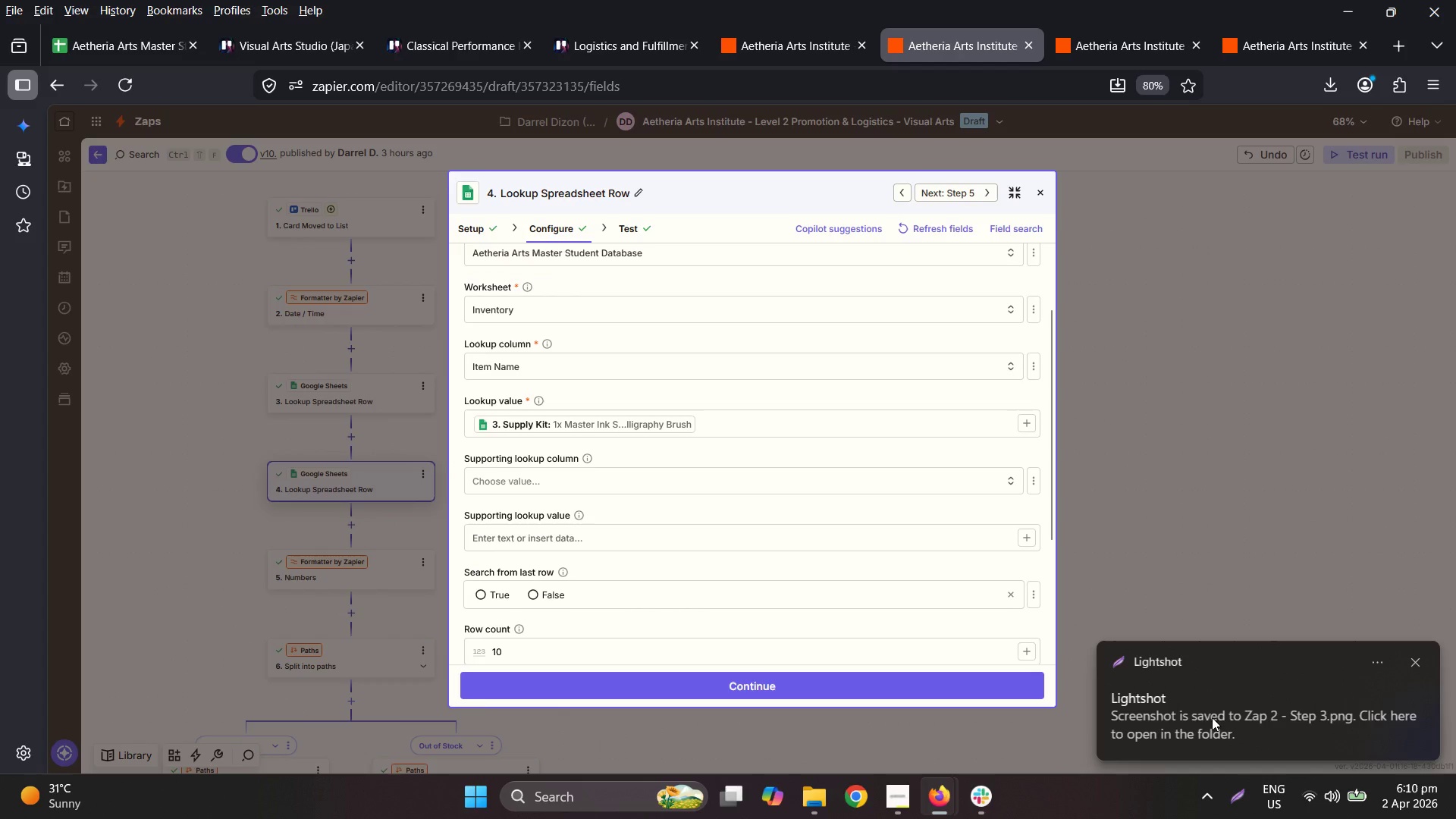 
left_click([1253, 786])
 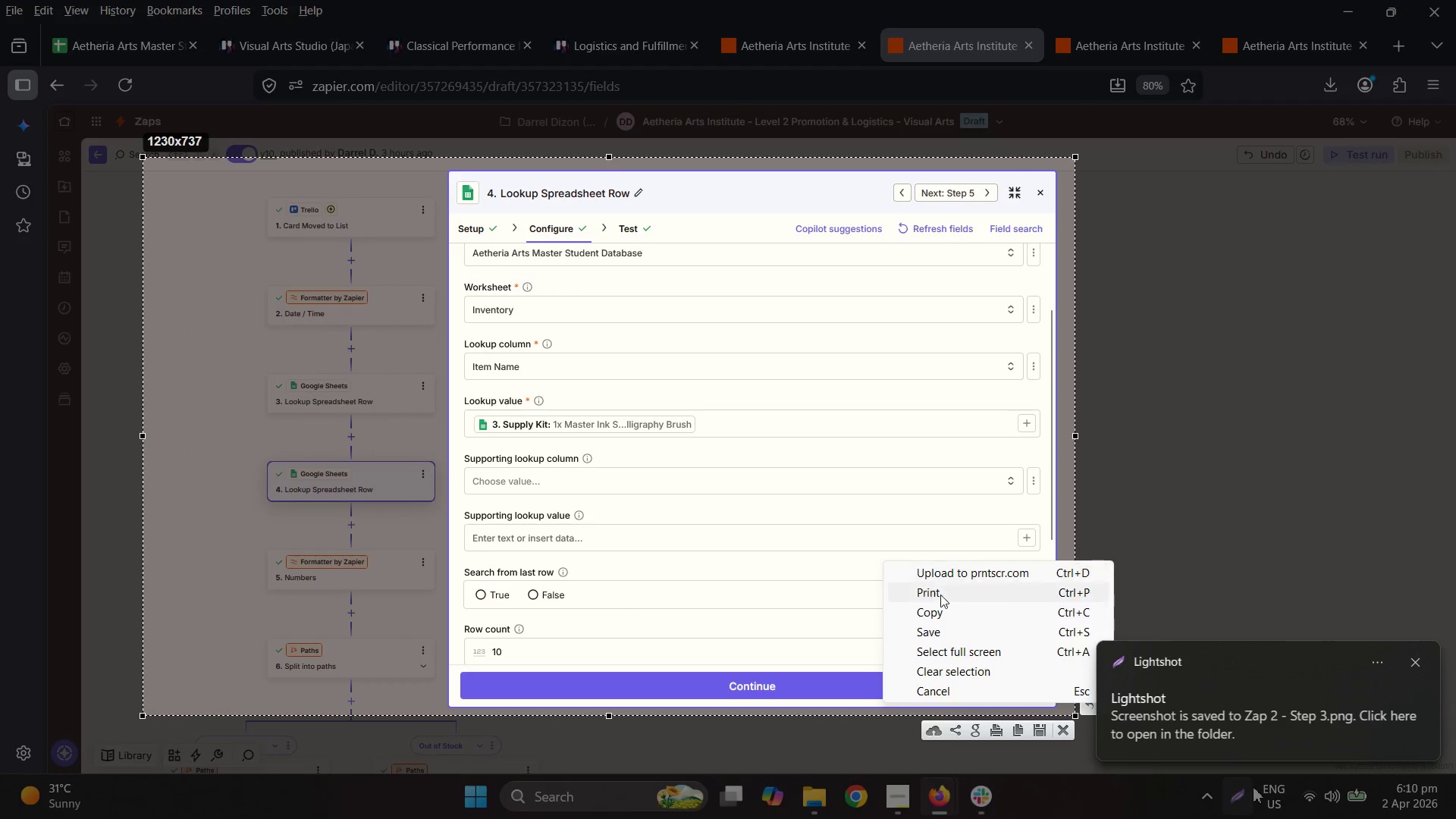 
left_click_drag(start_coordinate=[956, 620], to_coordinate=[960, 629])
 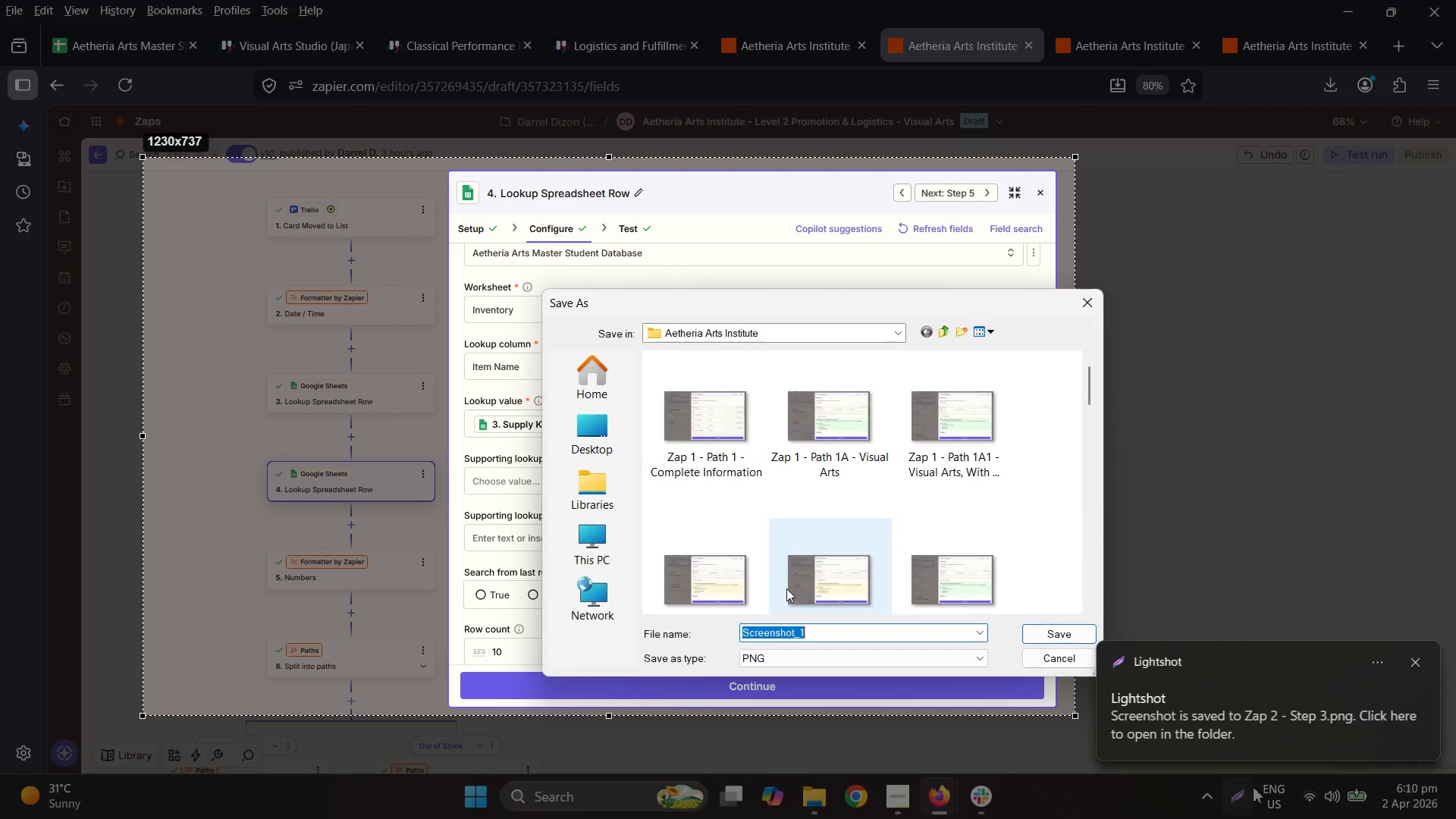 
key(Control+ControlLeft)
 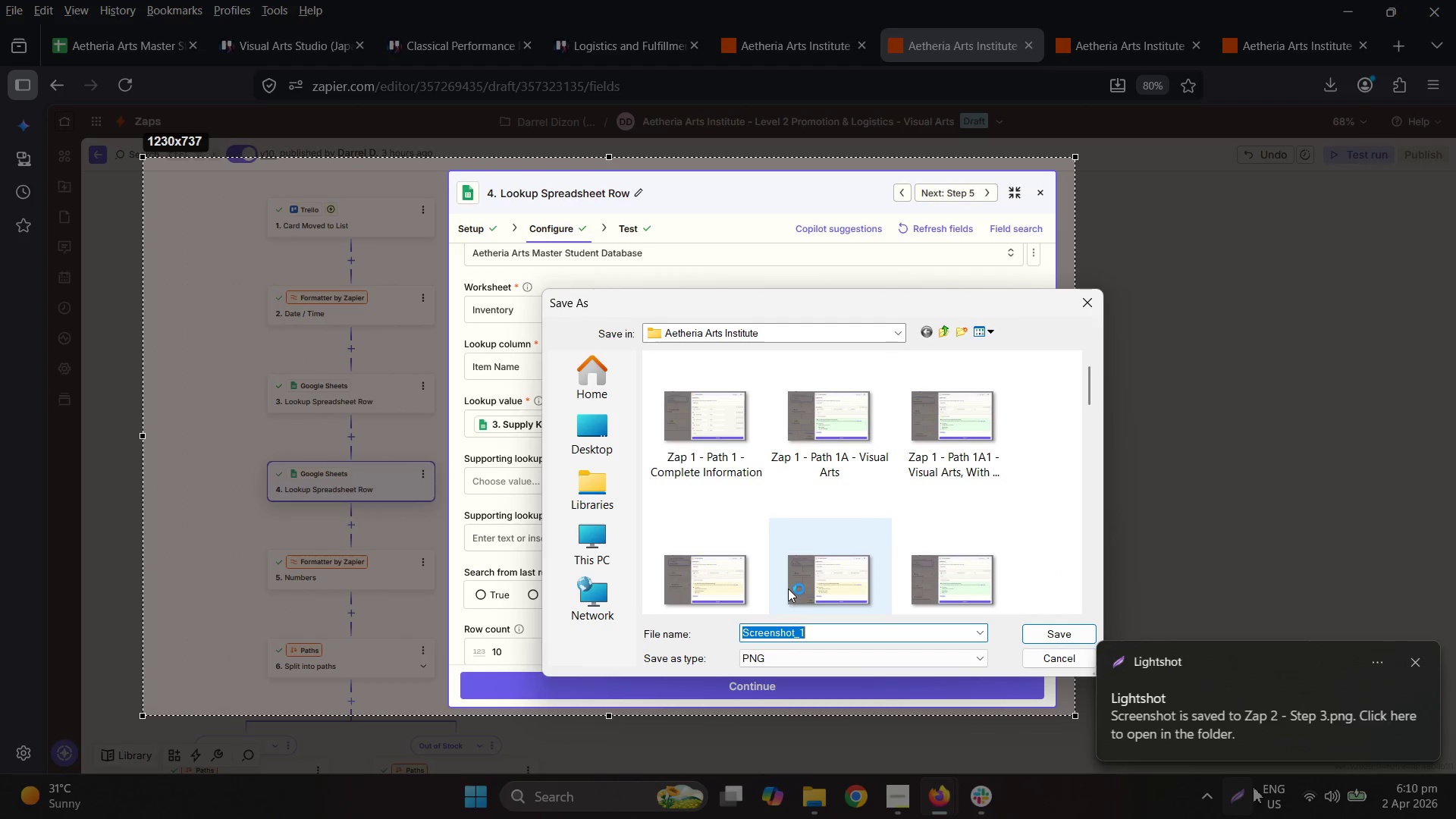 
key(Control+V)
 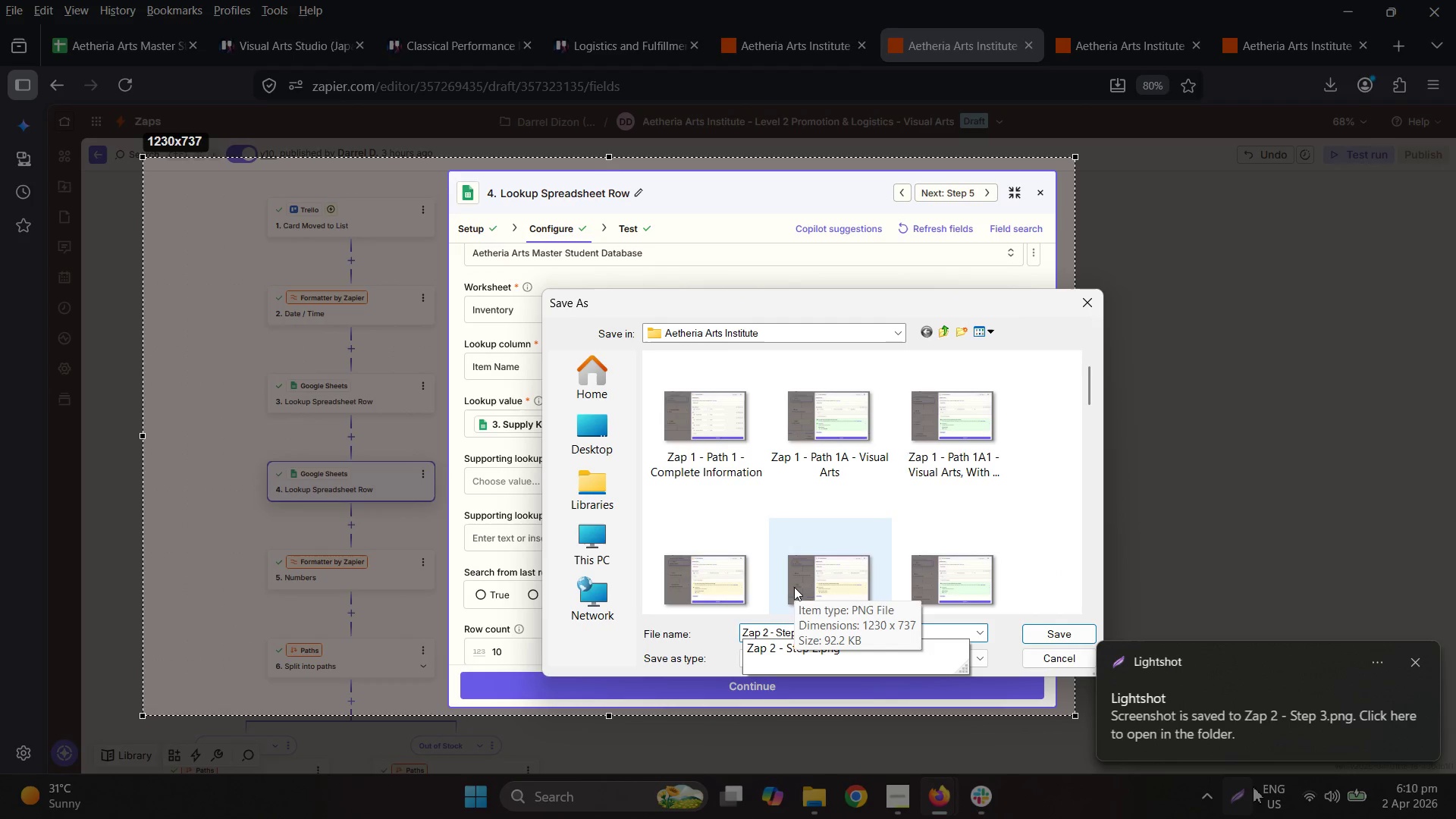 
key(Backspace)
 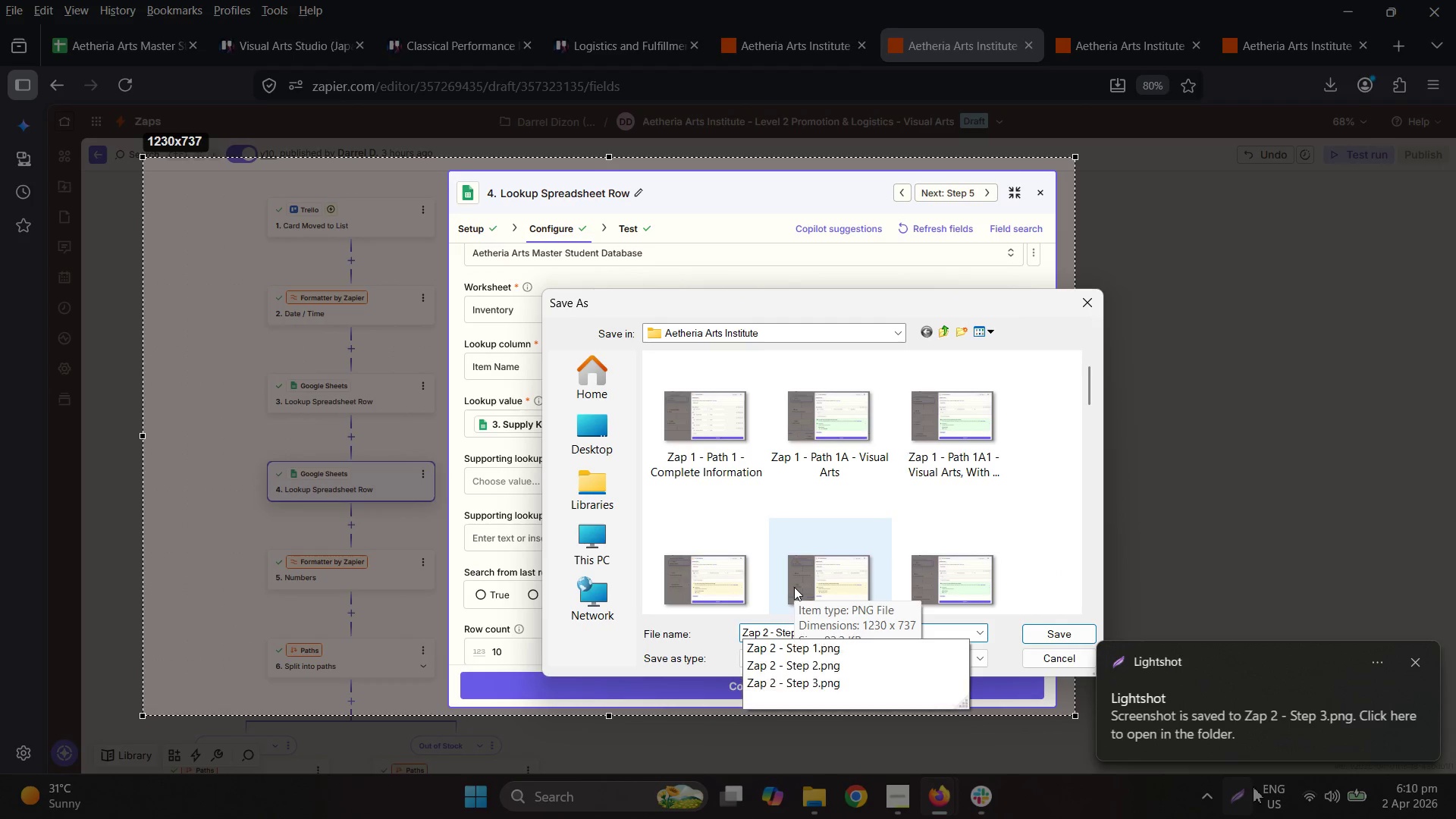 
key(4)
 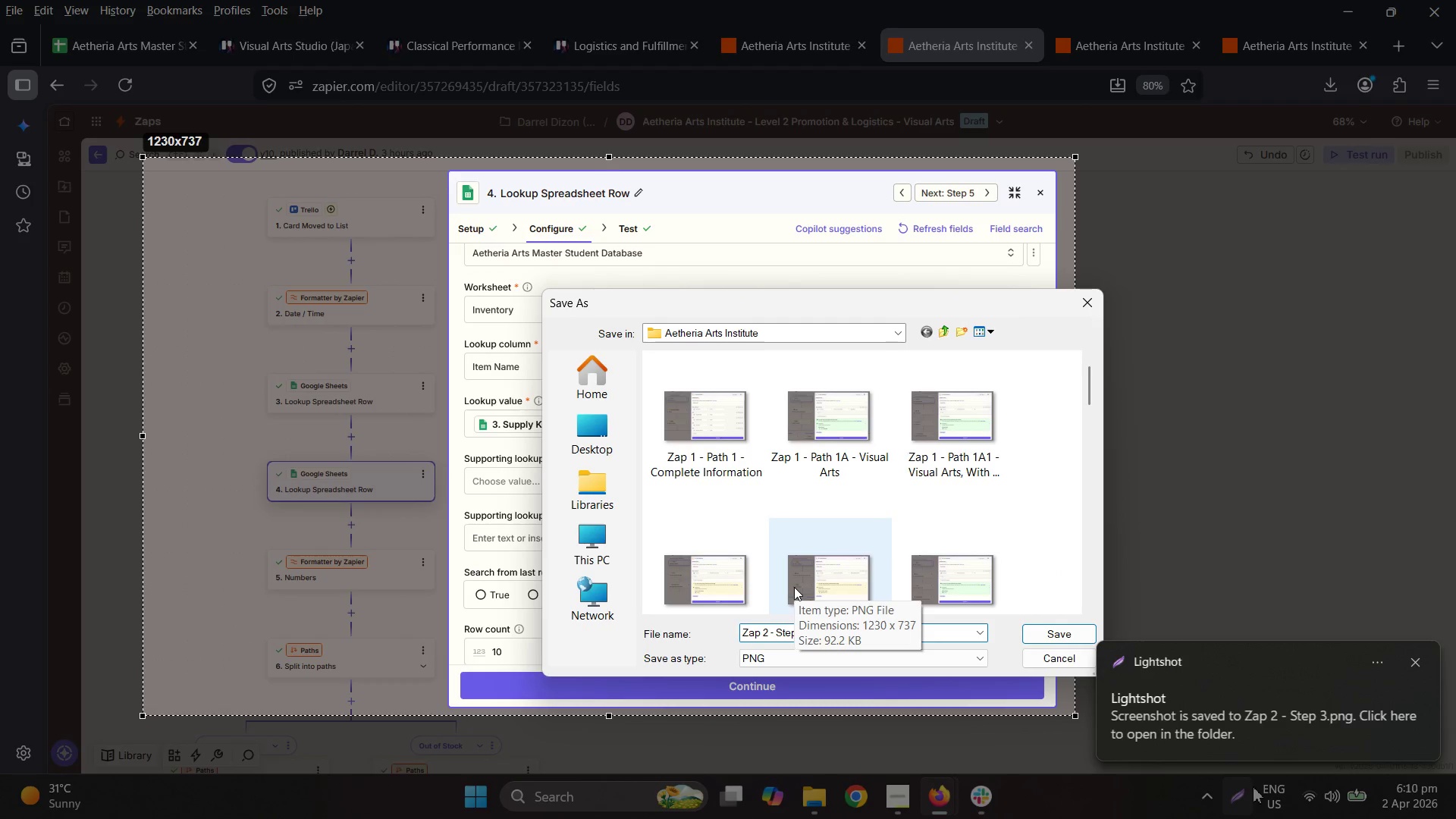 
key(Control+A)
 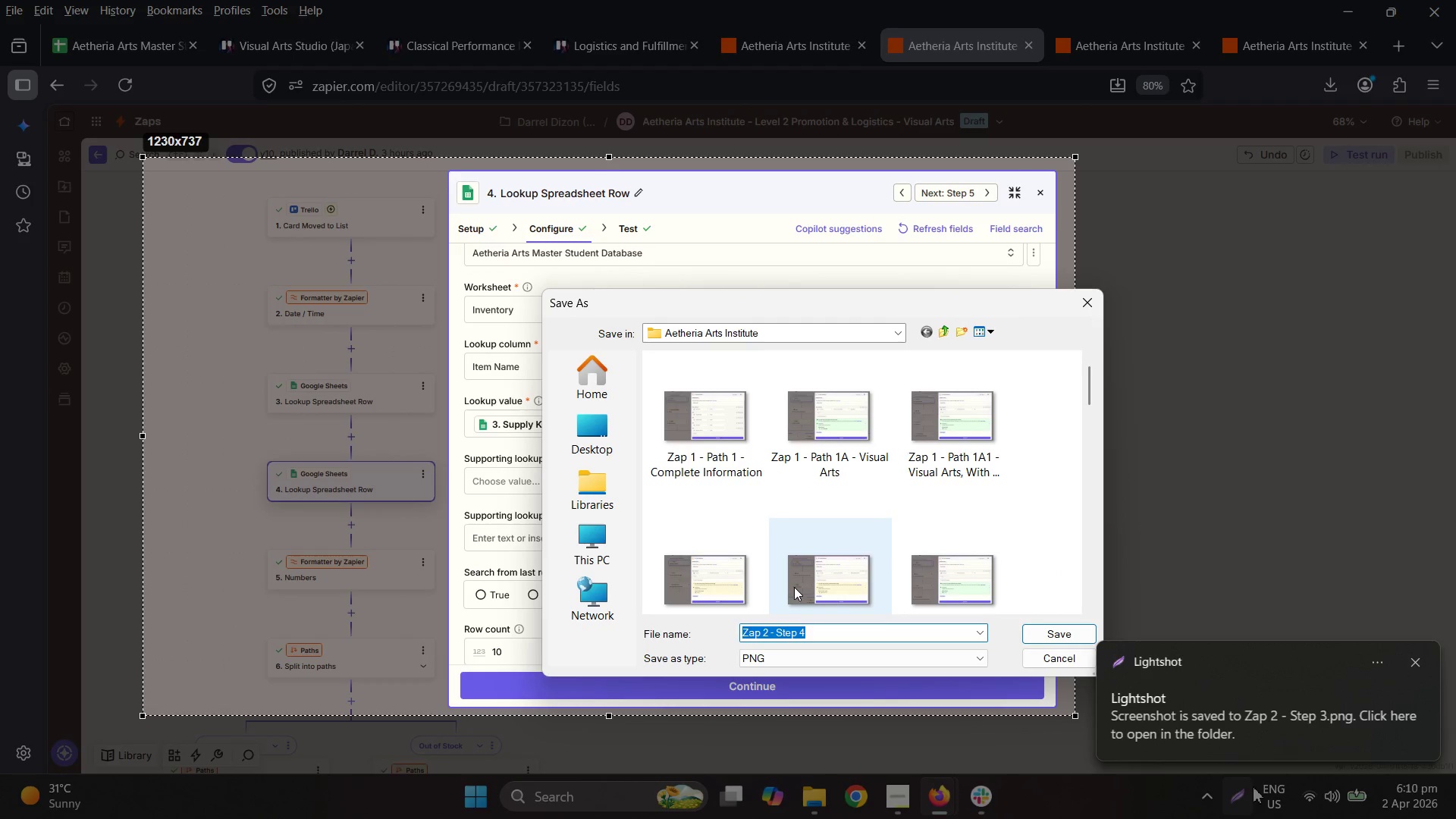 
key(Shift+ArrowLeft)
 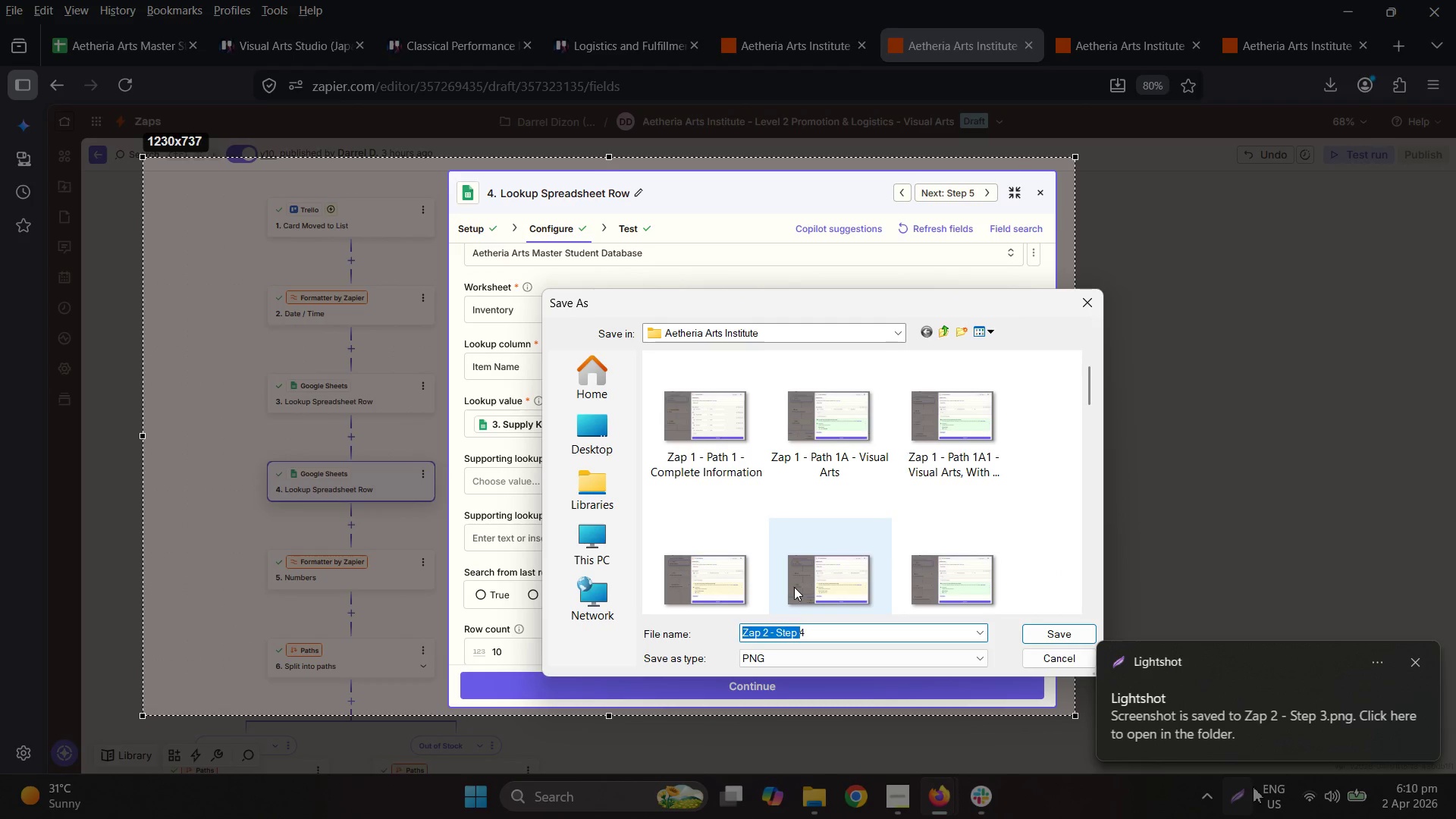 
key(Control+ControlLeft)
 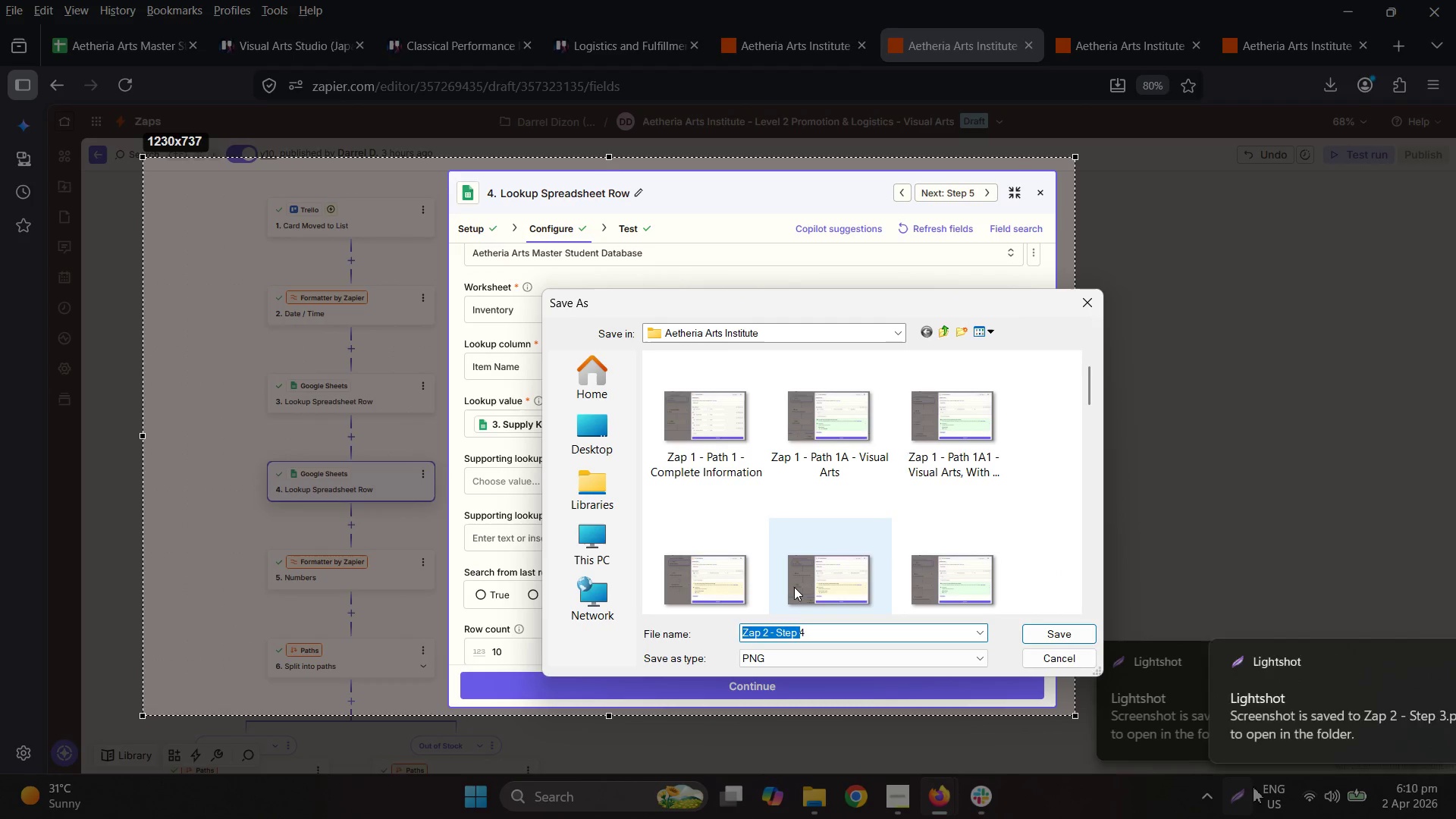 
key(Control+C)
 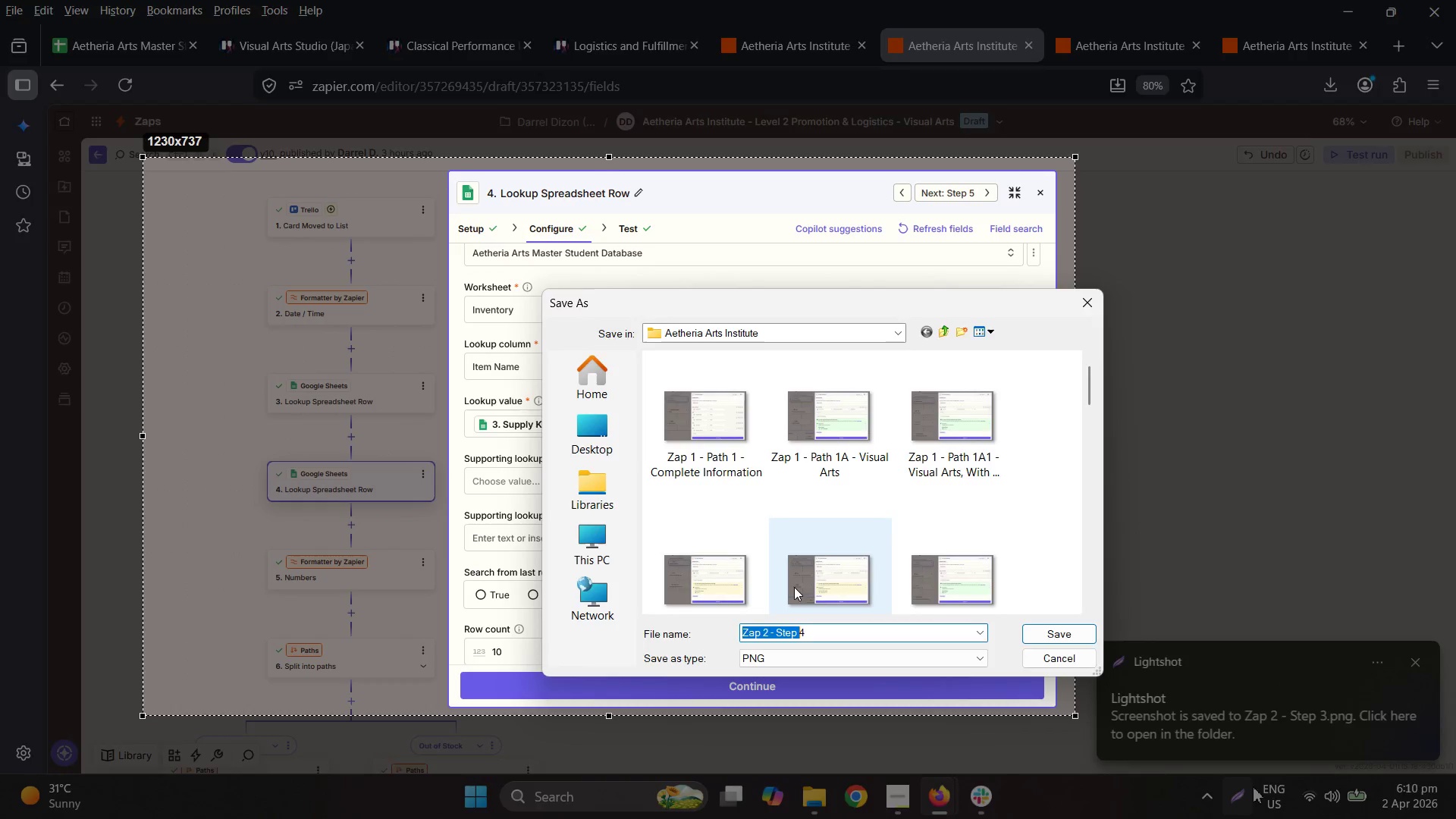 
key(Enter)
 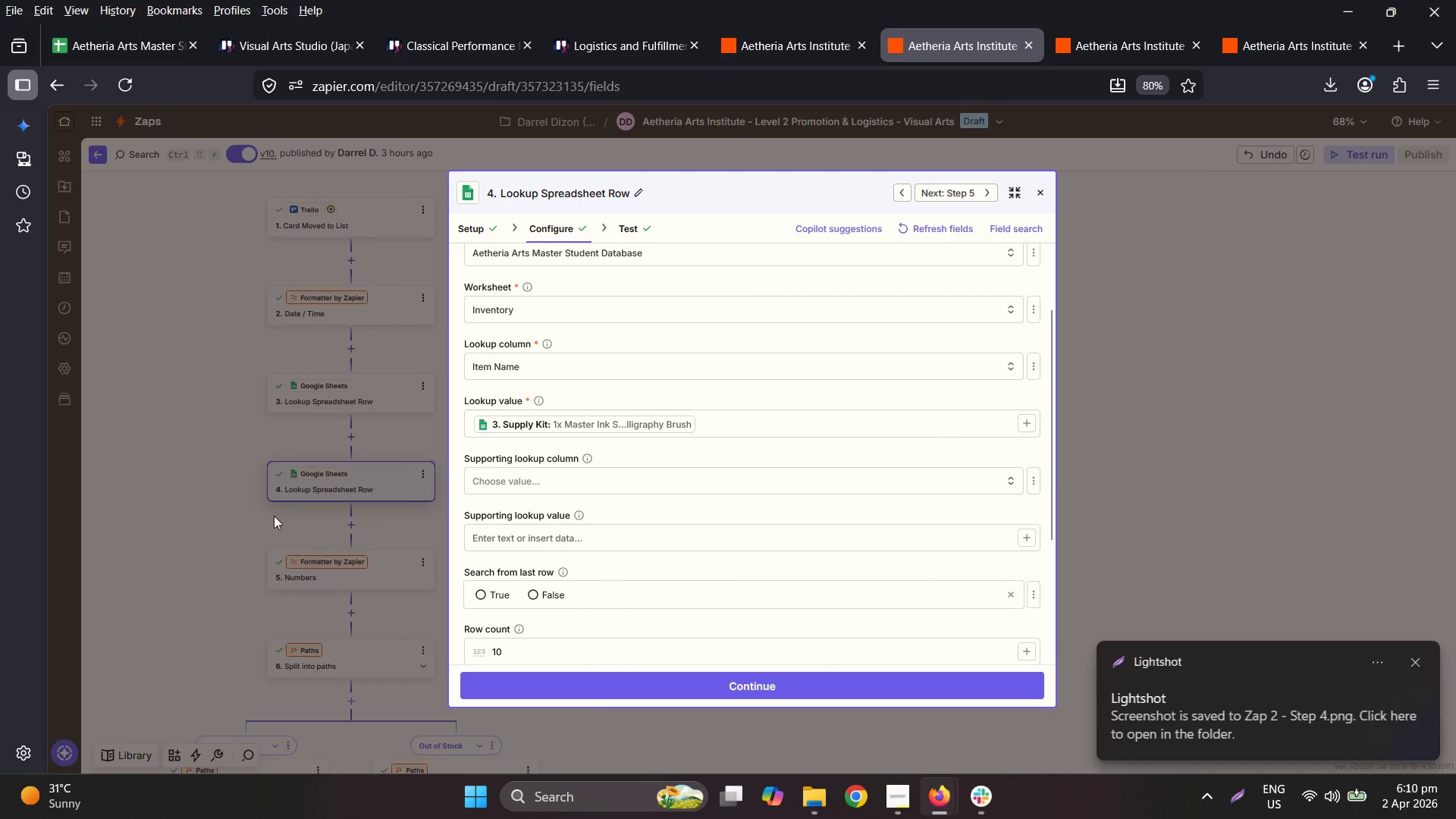 
double_click([317, 554])
 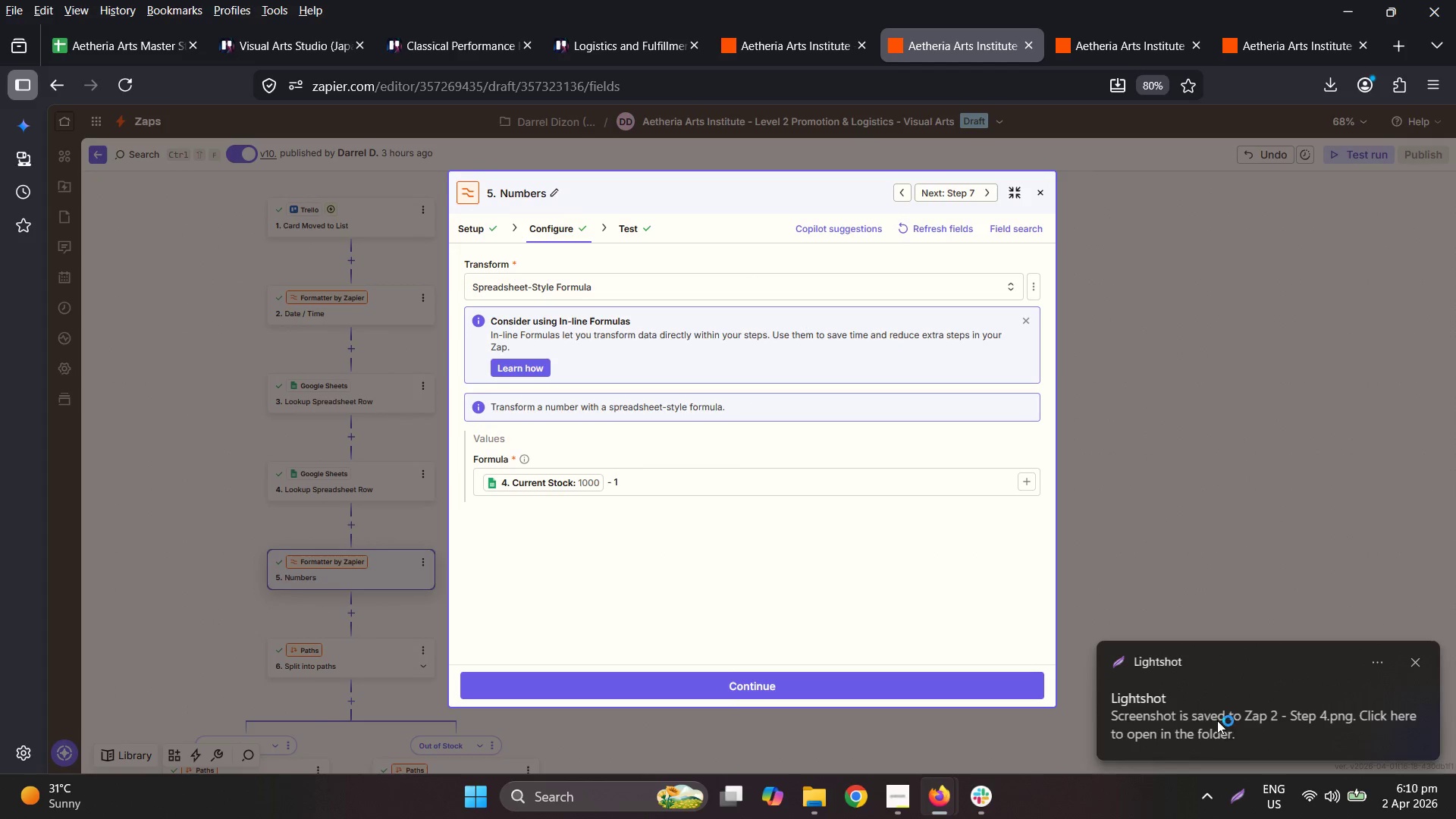 
left_click([1246, 795])
 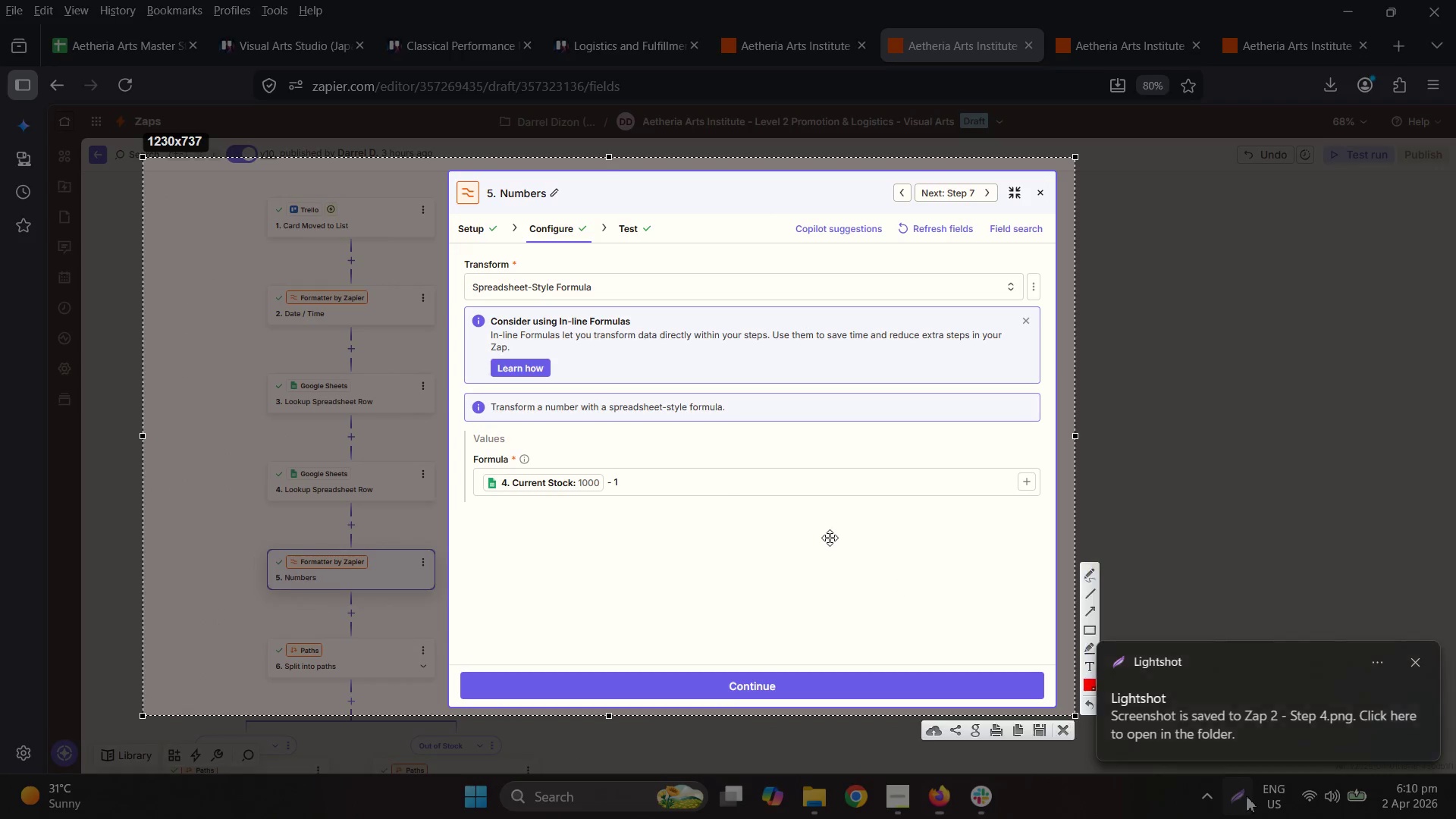 
right_click([830, 538])
 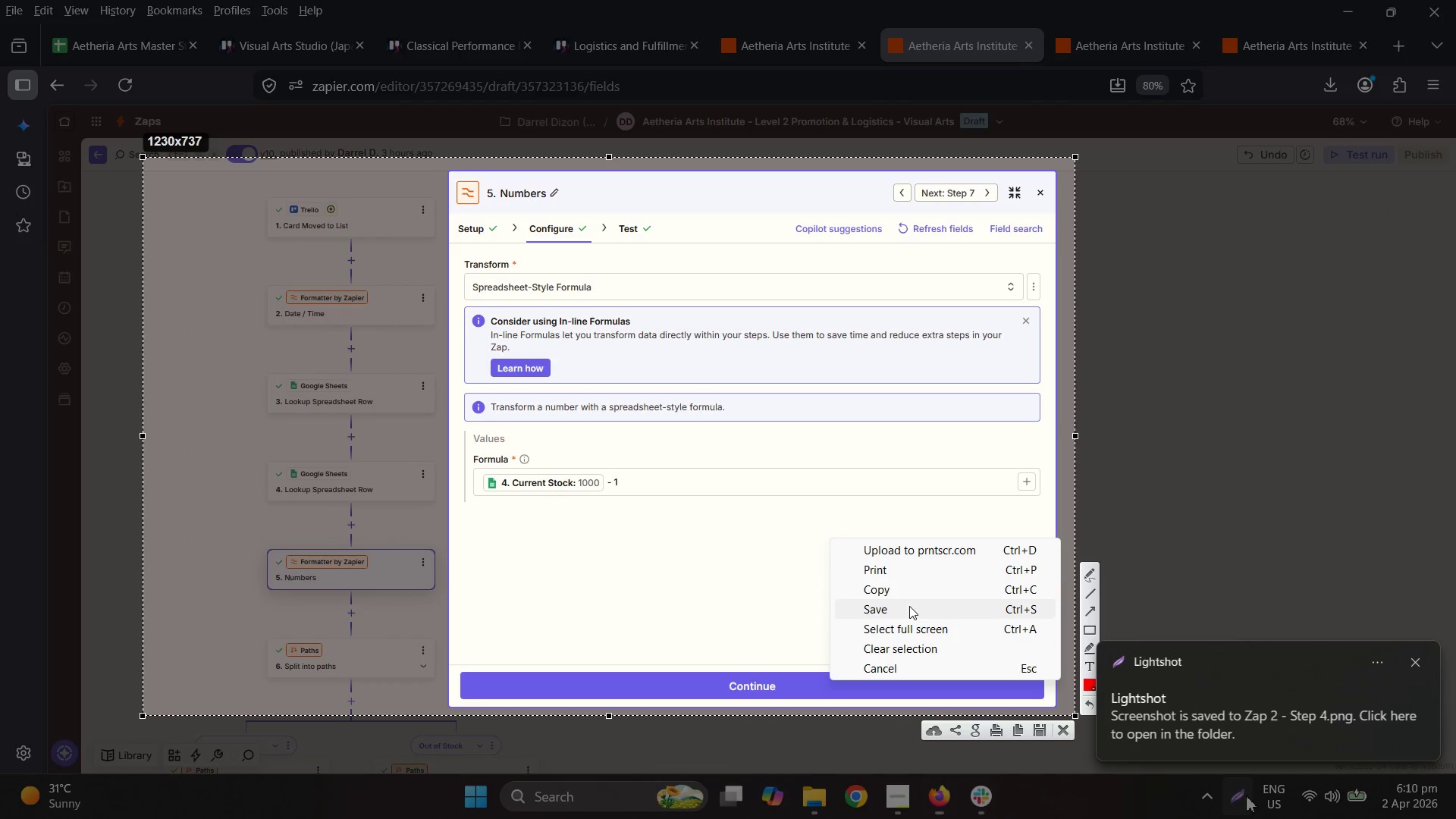 
left_click([909, 606])
 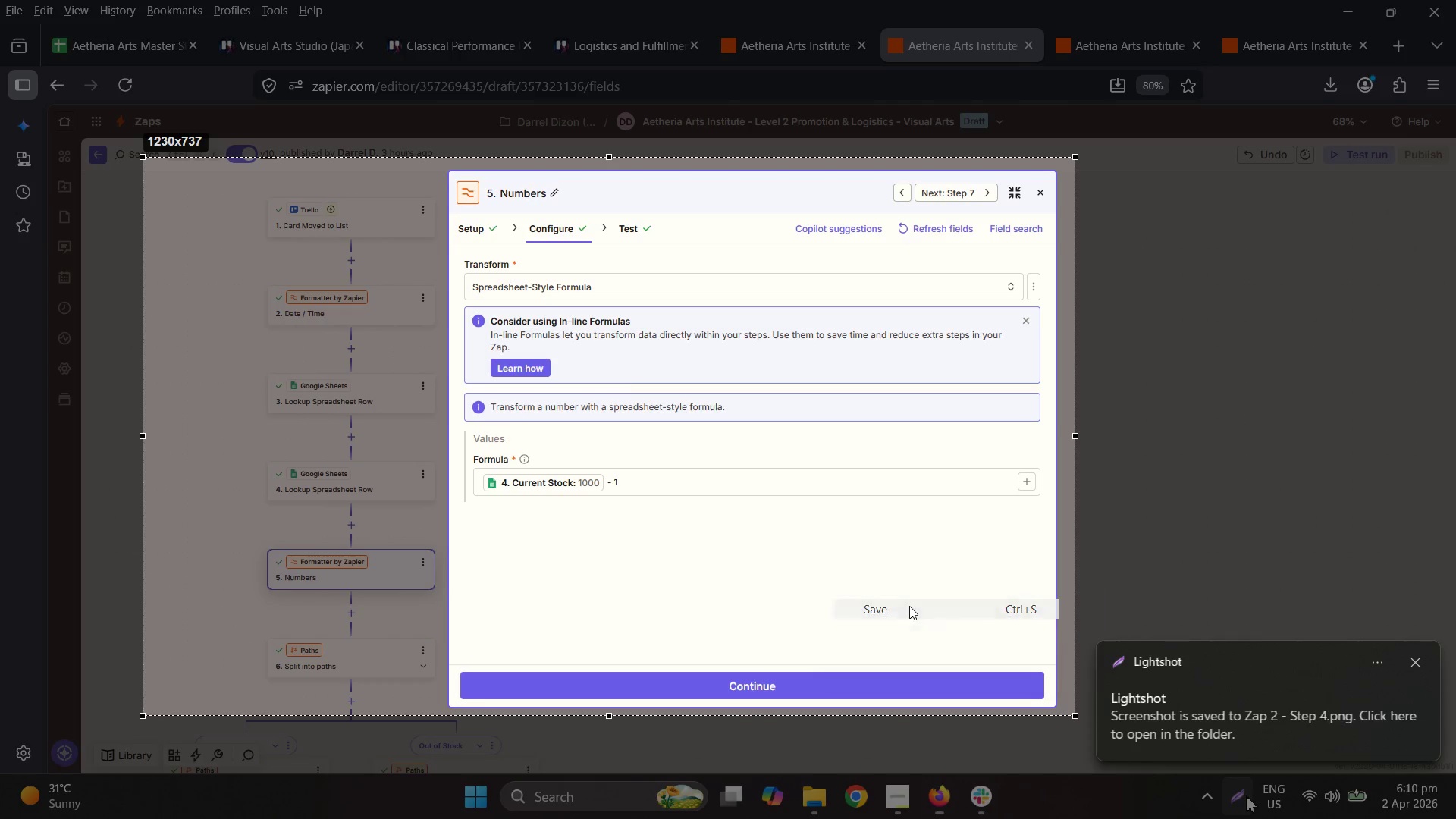 
key(Control+ControlLeft)
 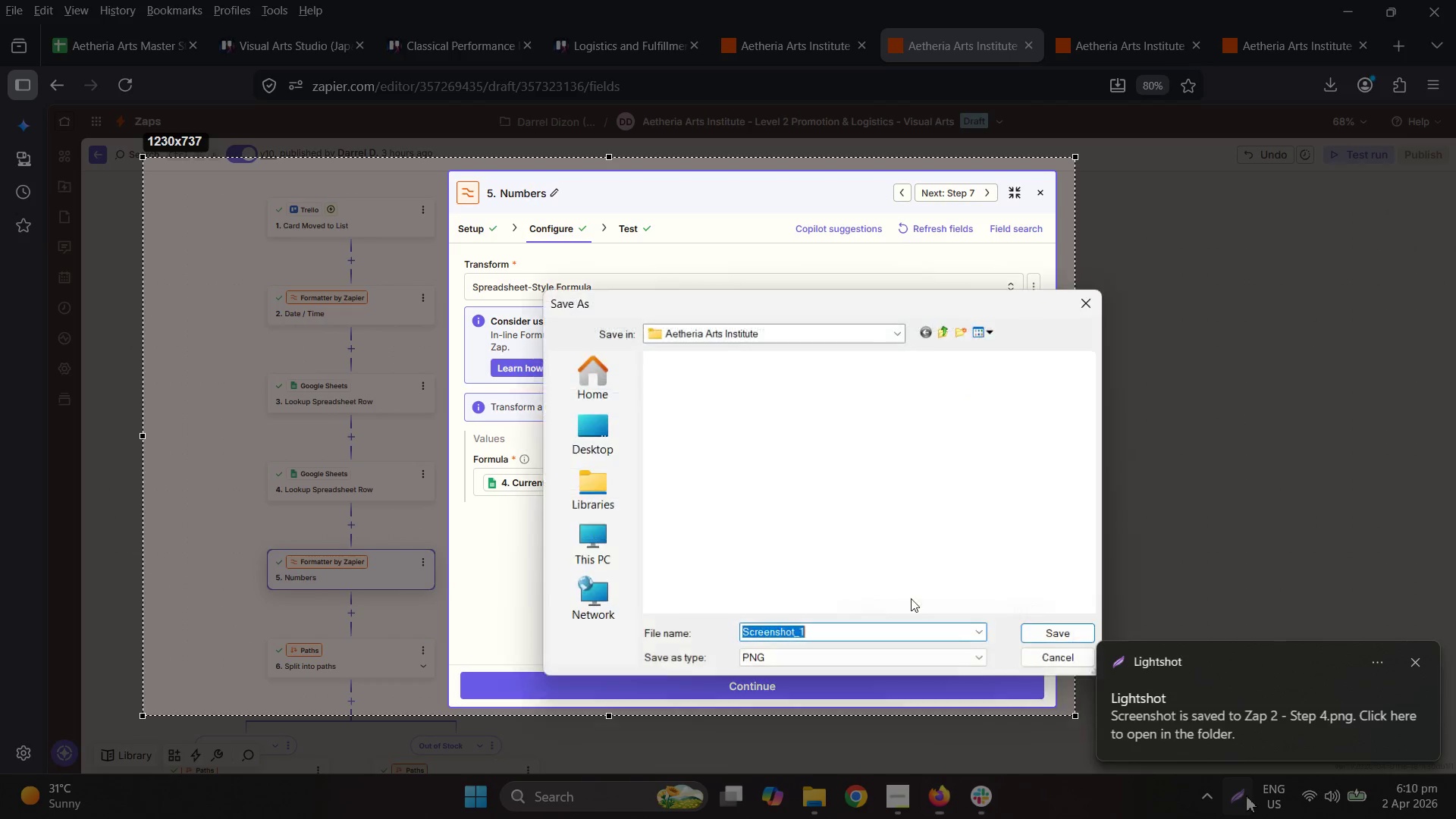 
key(Control+V)
 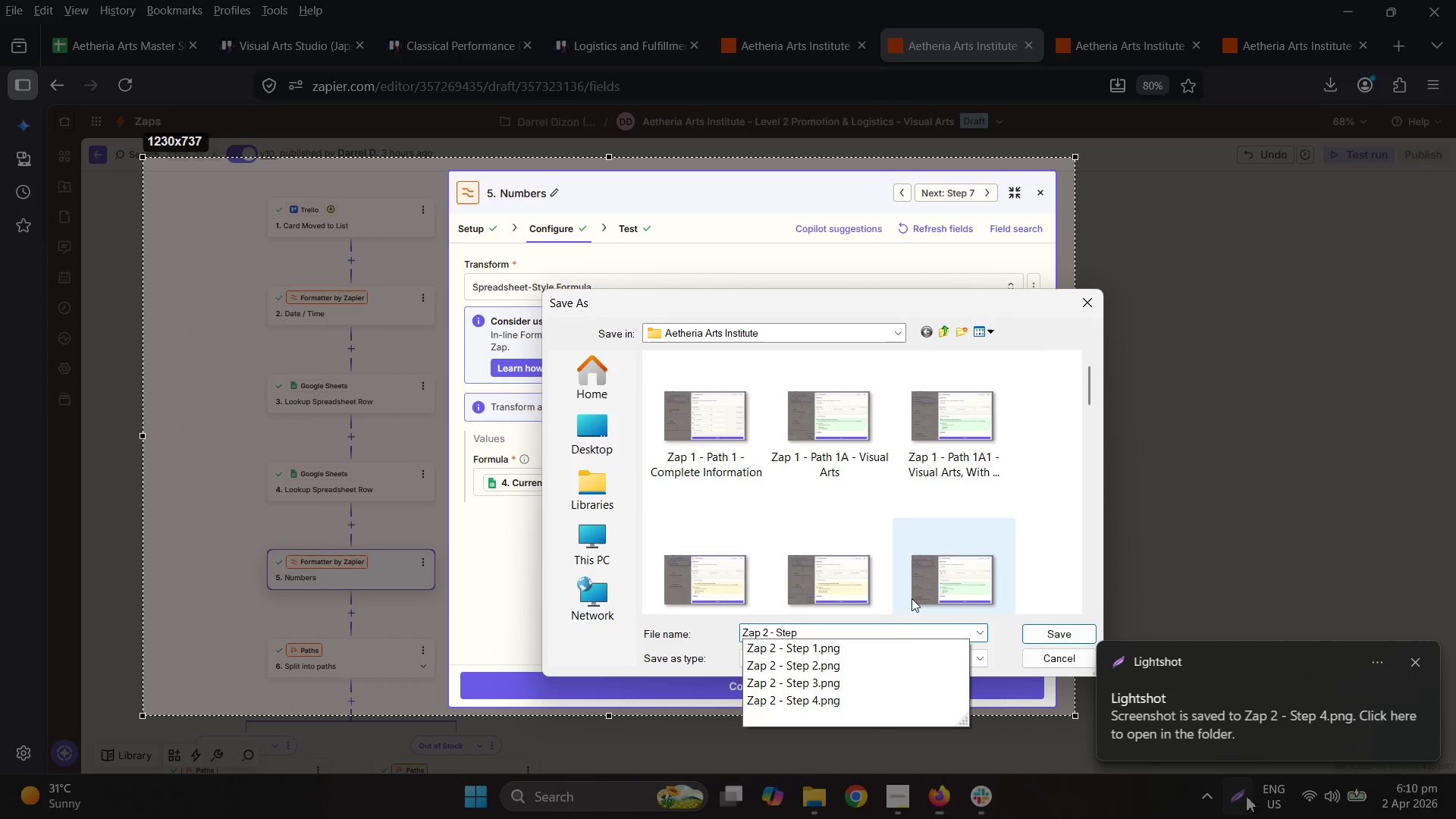 
key(5)
 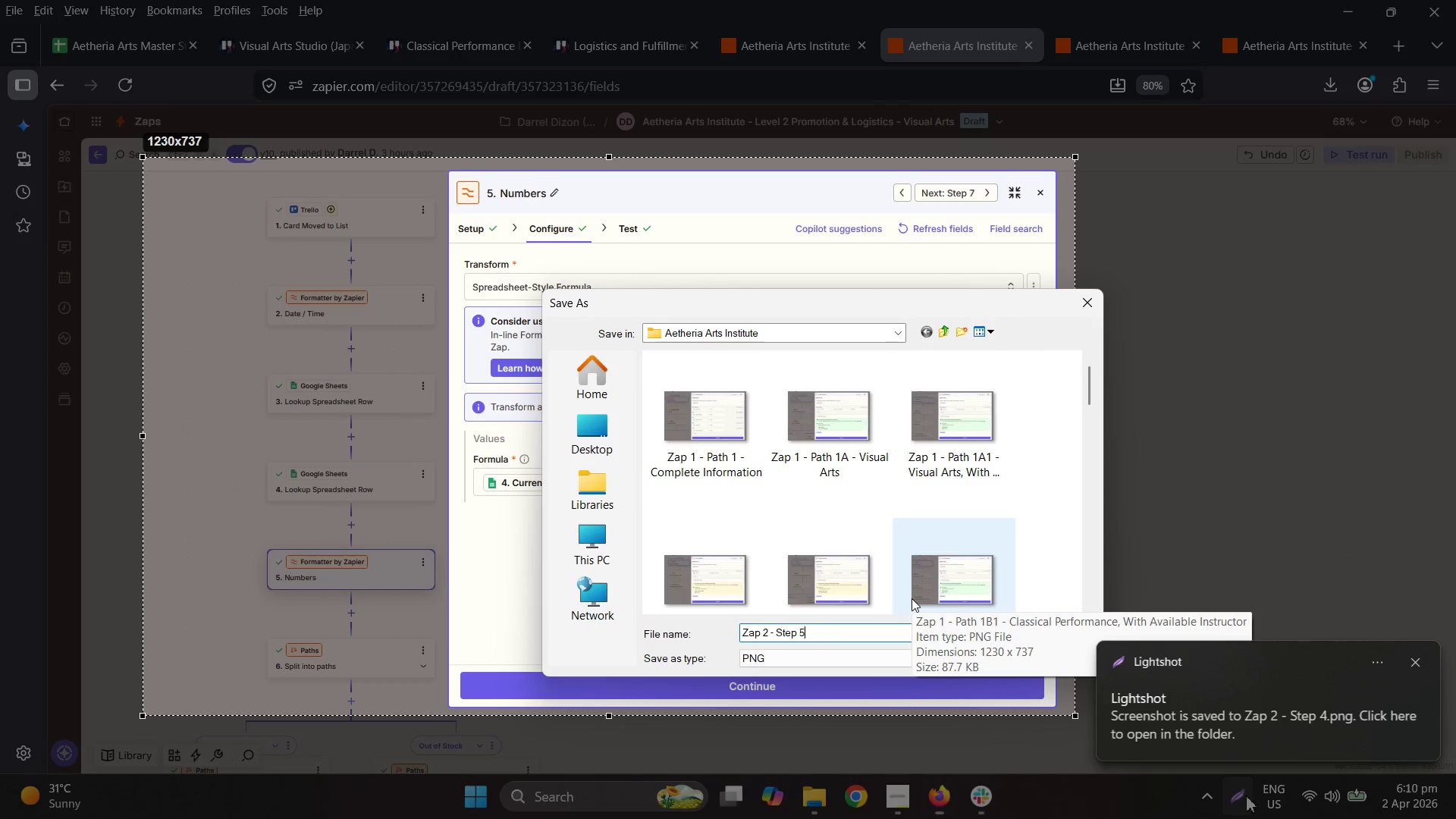 
key(Enter)
 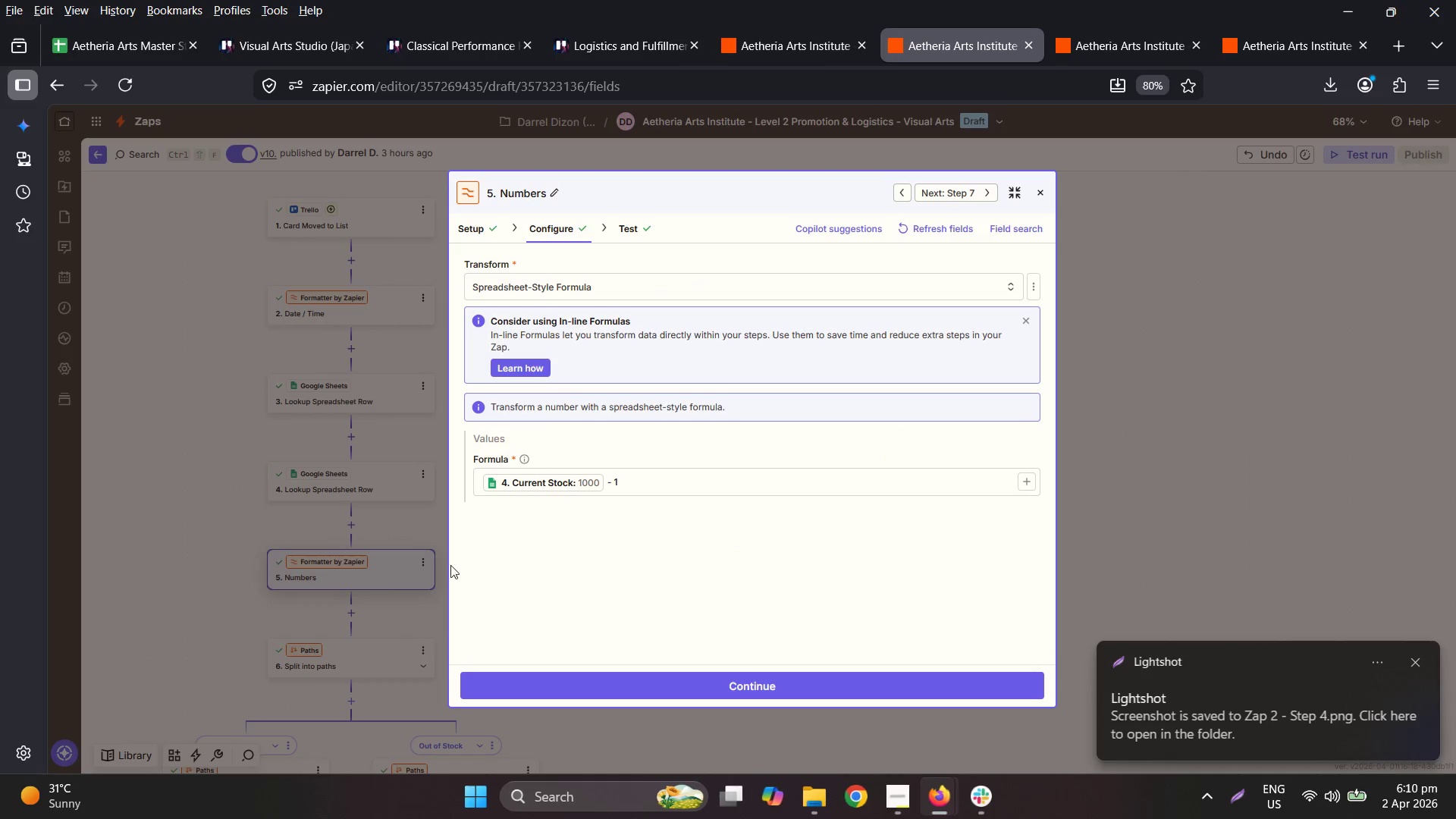 
left_click([322, 617])
 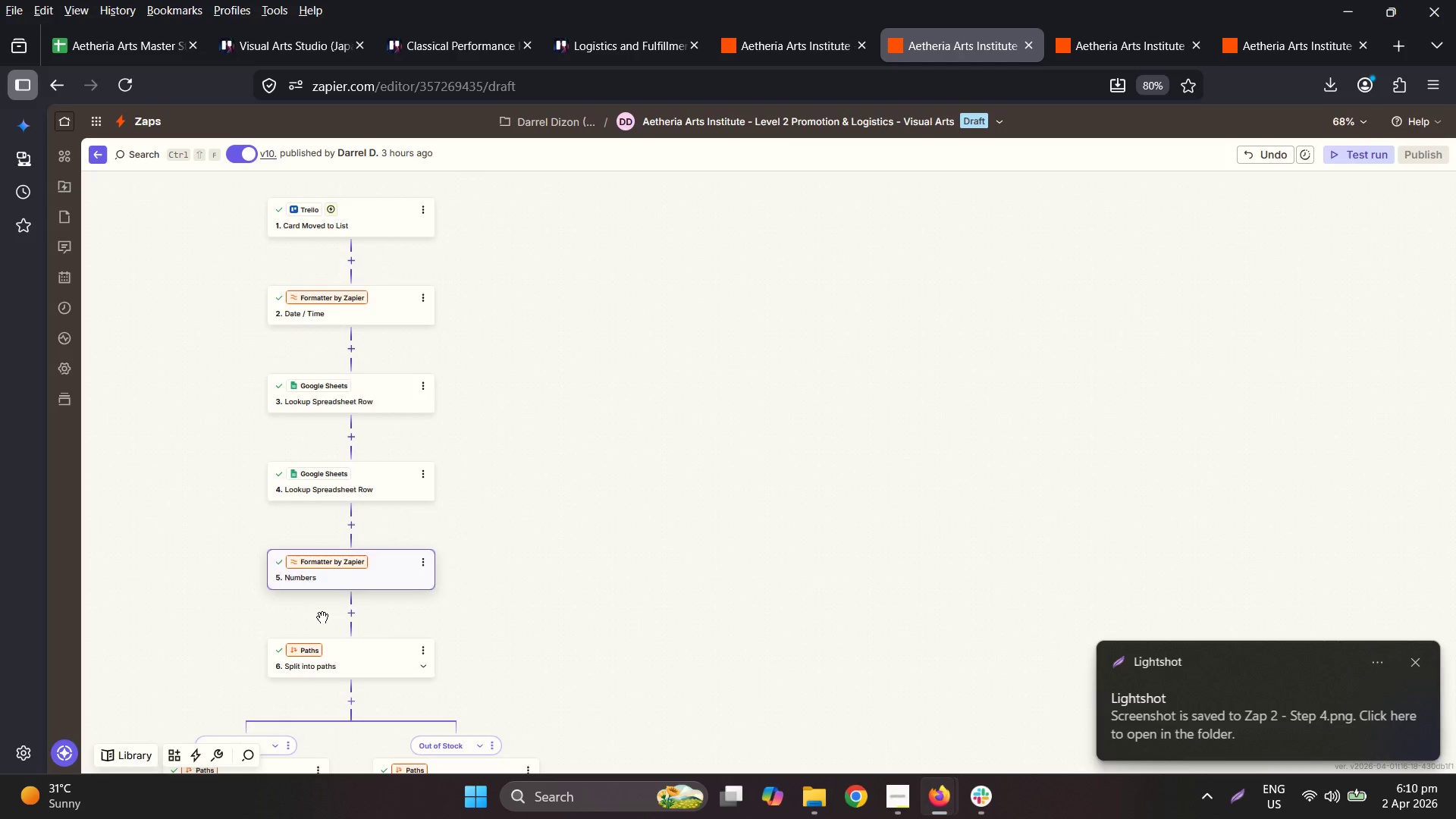 
scroll: coordinate [363, 620], scroll_direction: down, amount: 11.0
 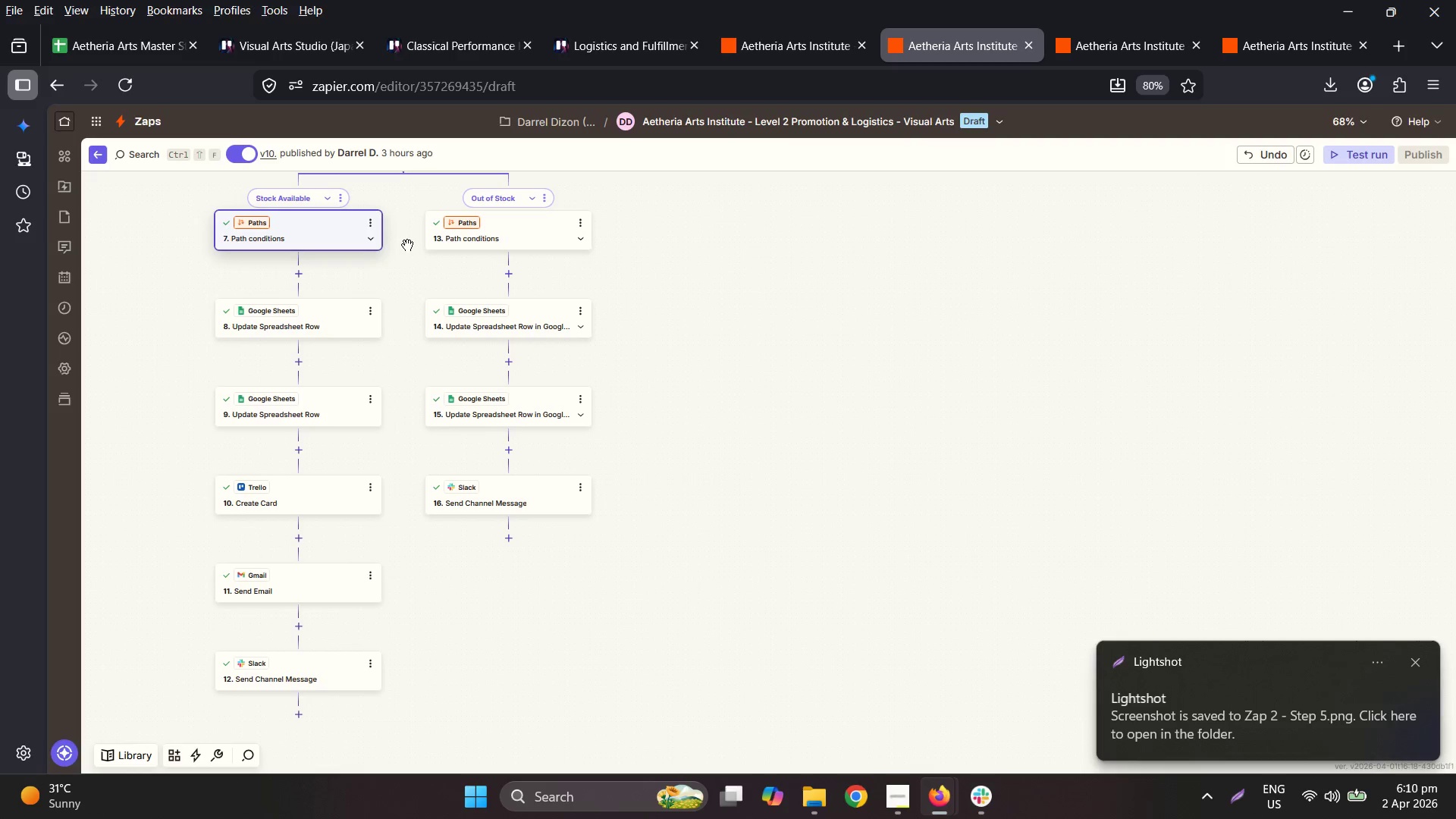 
left_click([385, 218])
 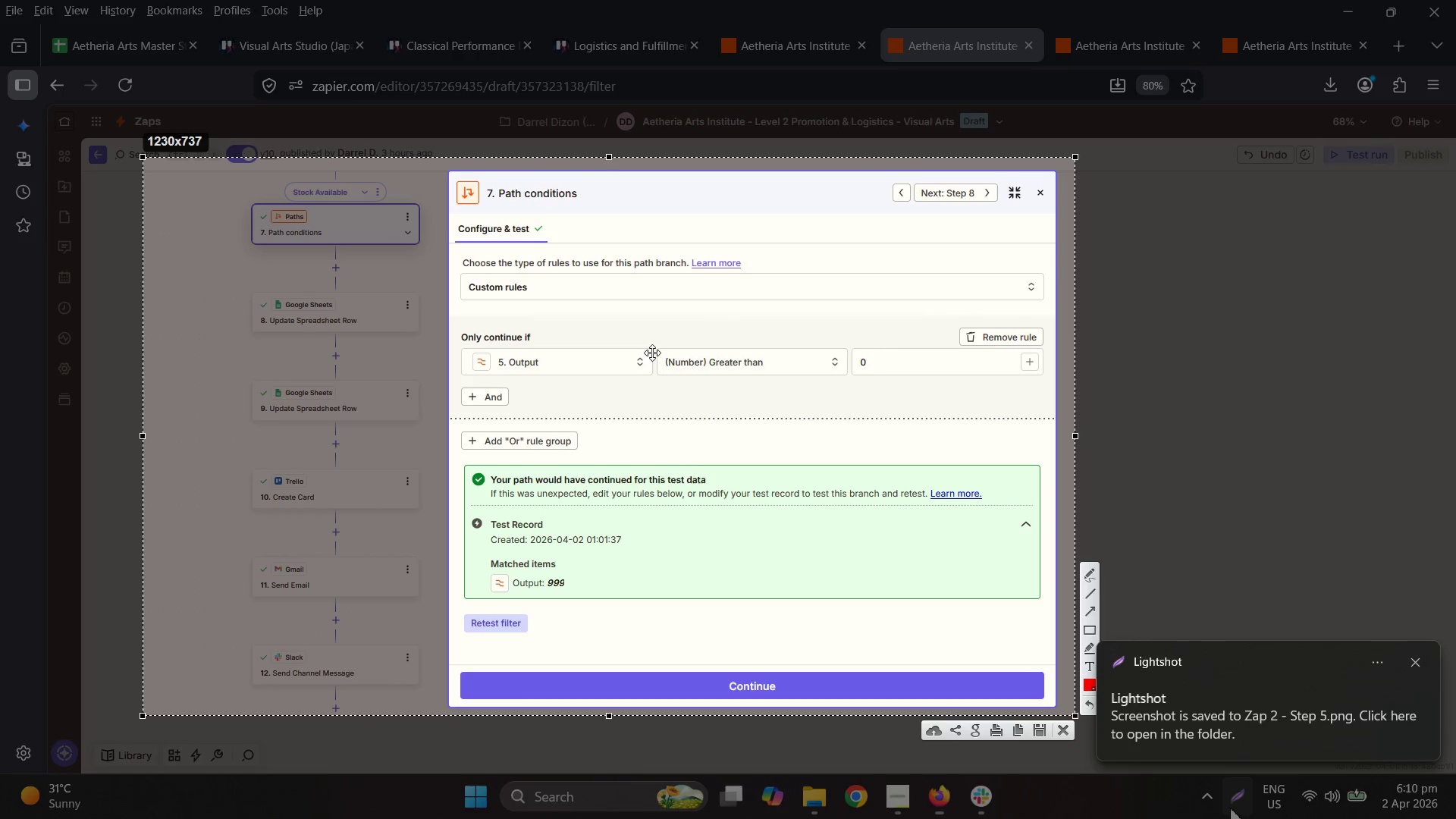 
left_click([758, 422])
 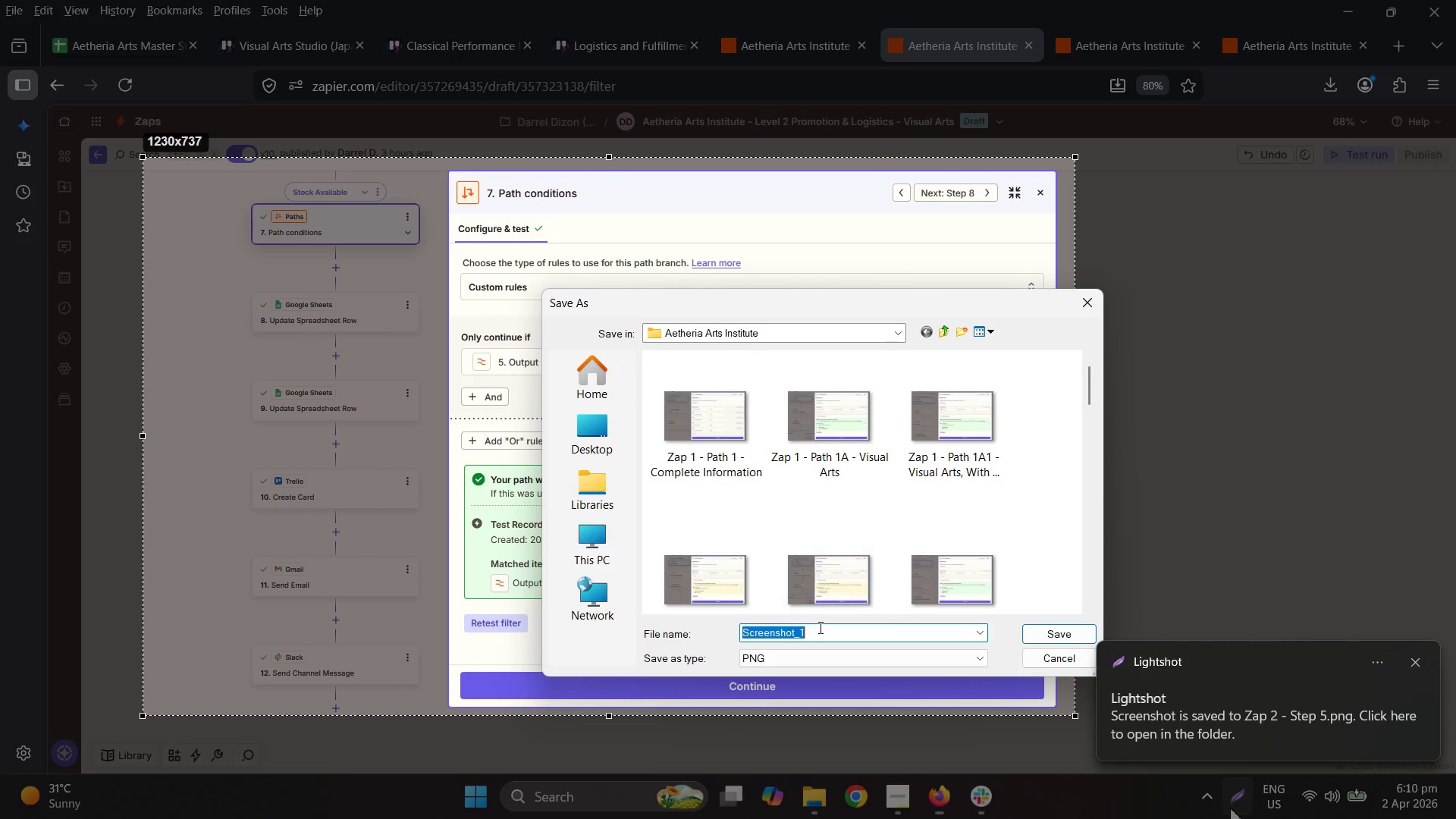 
scroll: coordinate [870, 539], scroll_direction: down, amount: 14.0
 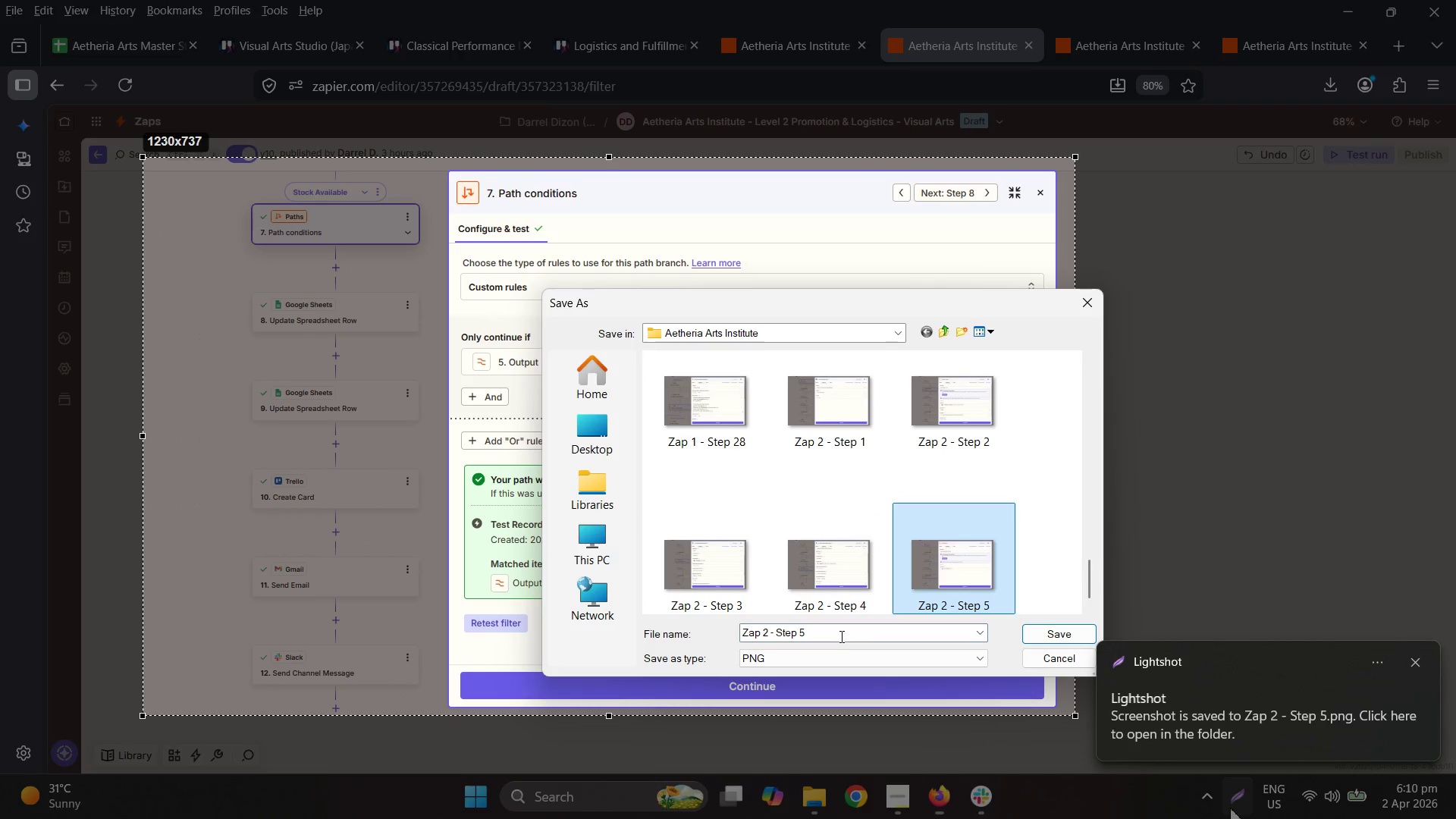 
left_click_drag(start_coordinate=[839, 637], to_coordinate=[835, 637])
 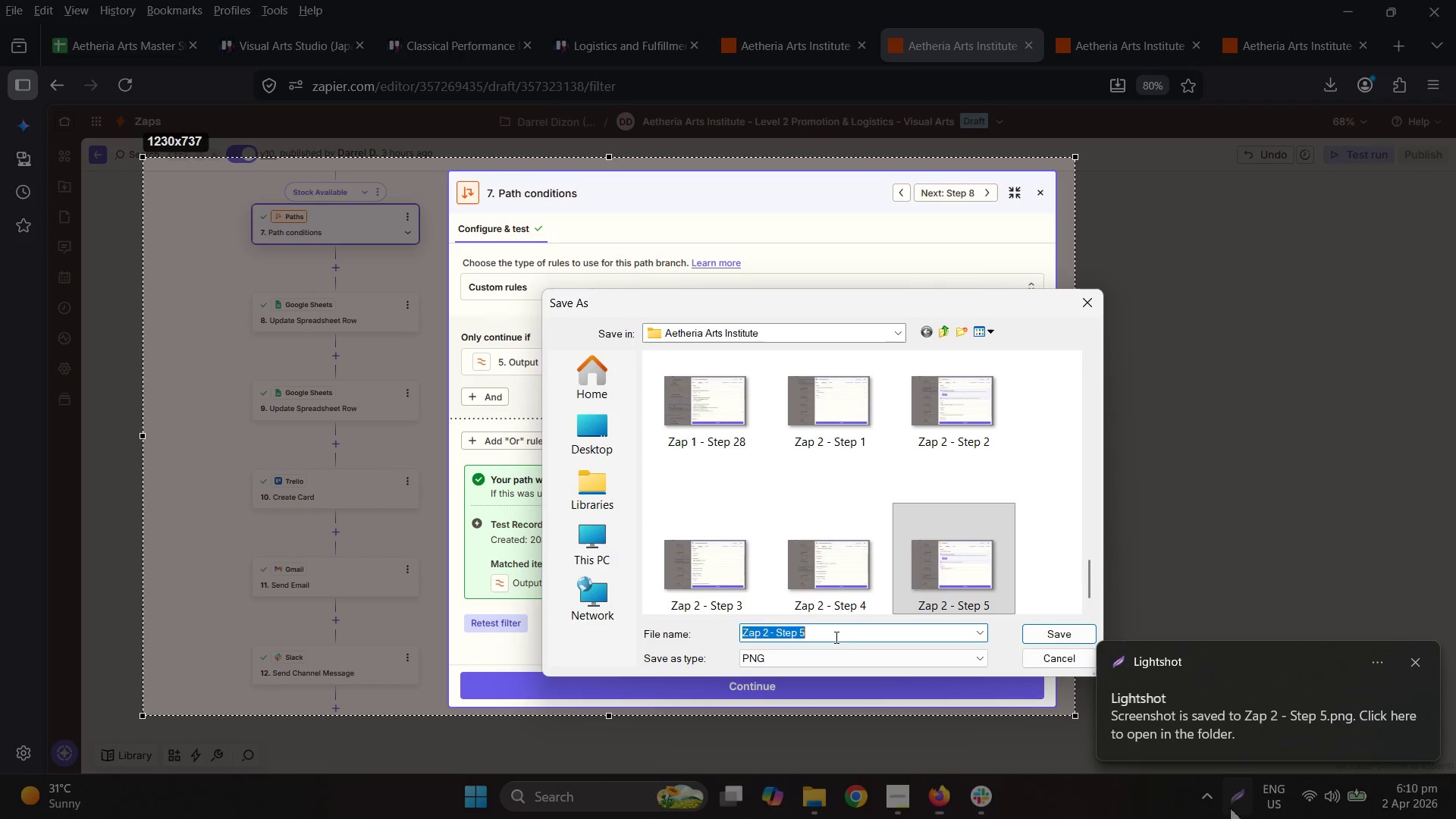 
left_click_drag(start_coordinate=[835, 637], to_coordinate=[779, 633])
 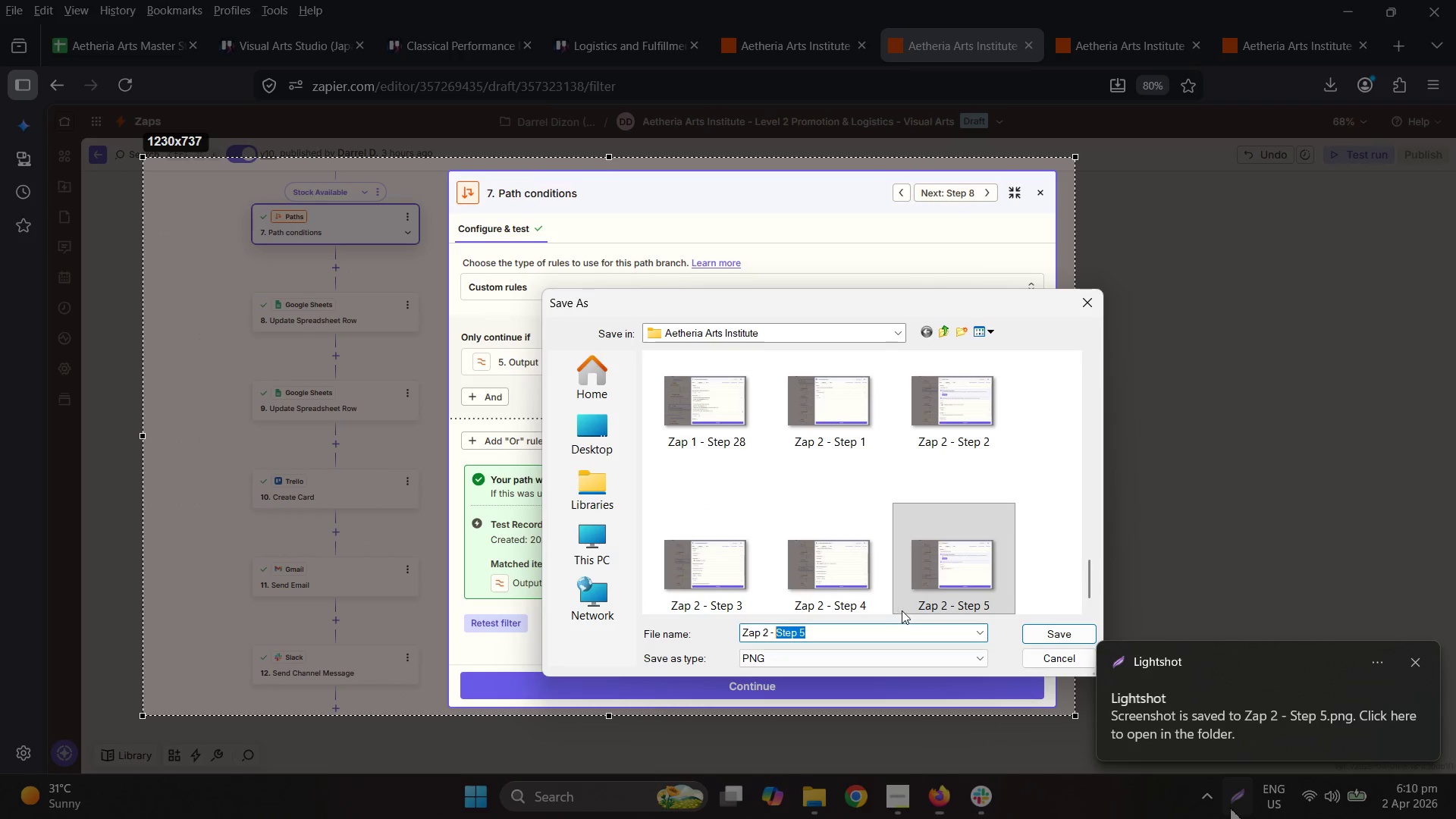 
type(Path 1 - Stock Avia)
key(Backspace)
key(Backspace)
type(ailable)
 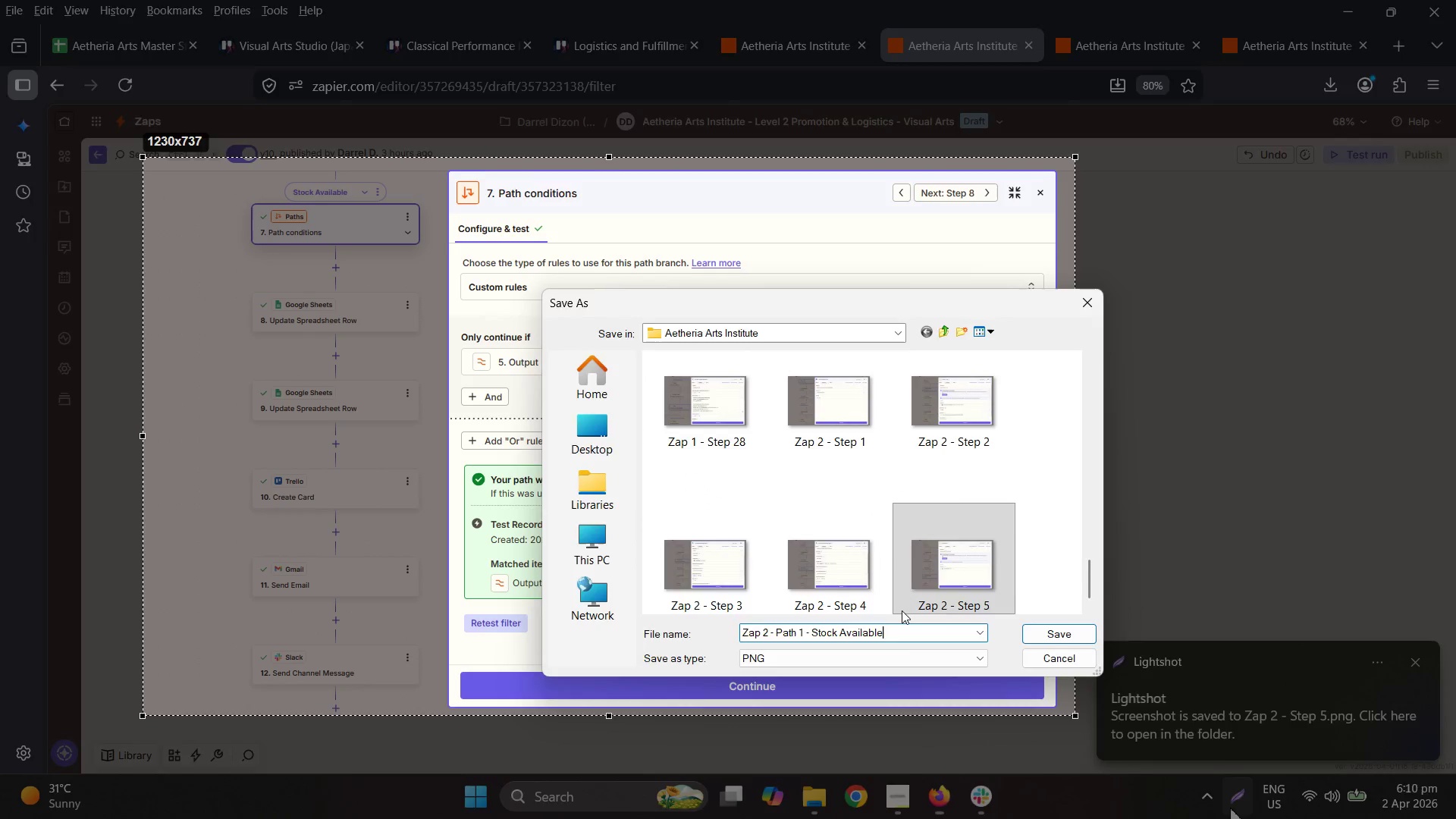 
key(Enter)
 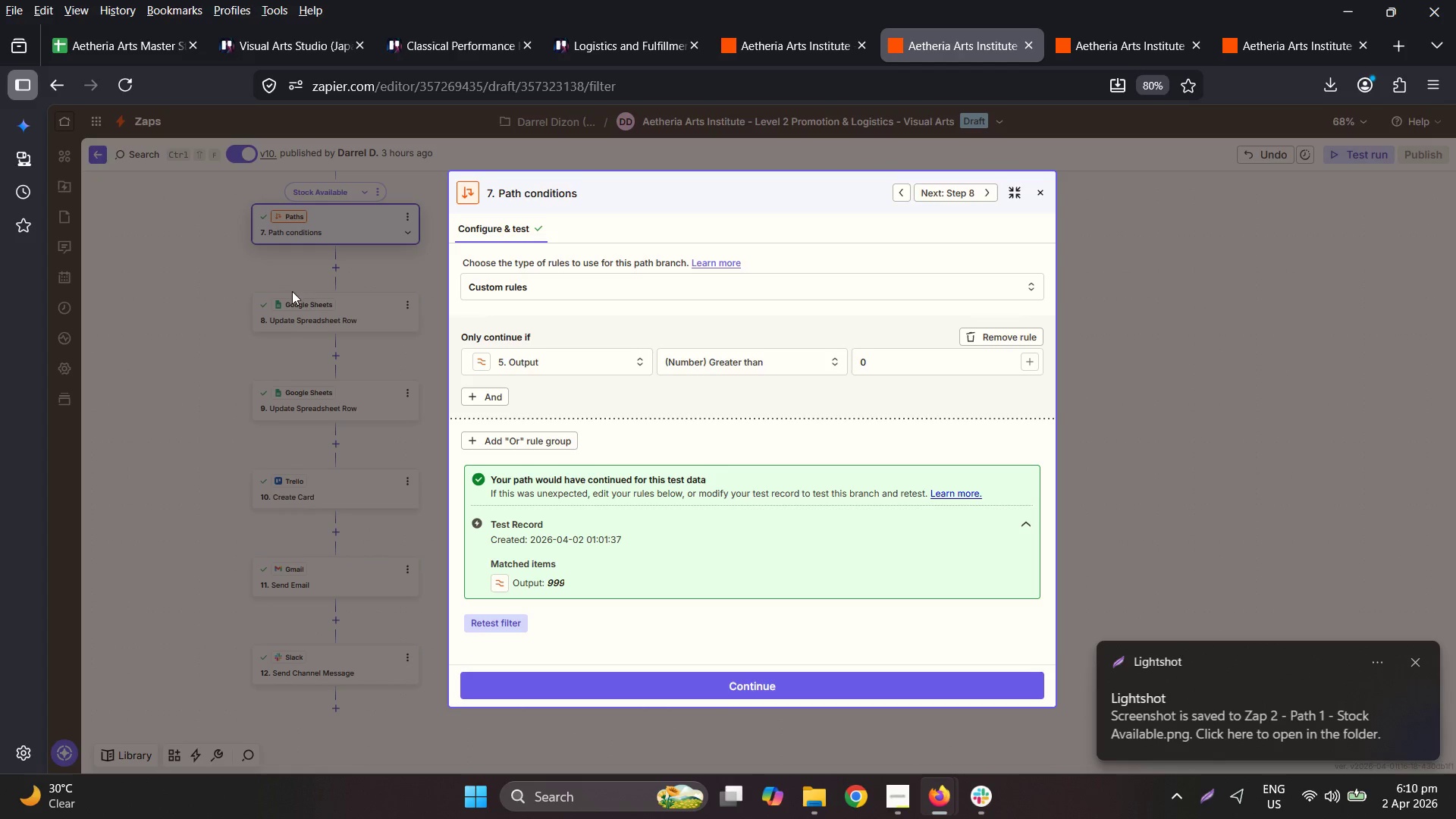 
double_click([373, 328])
 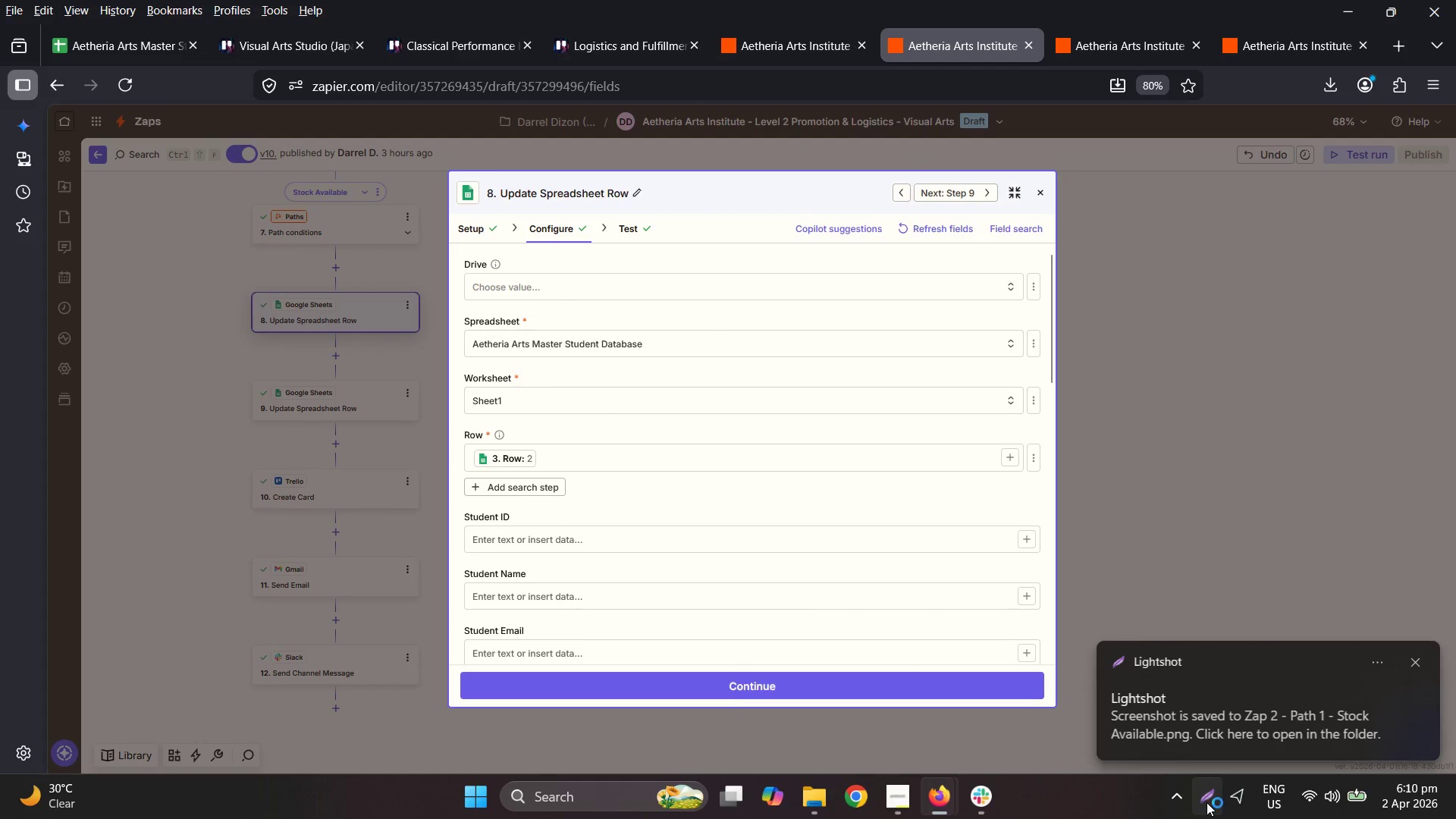 
scroll: coordinate [863, 603], scroll_direction: down, amount: 4.0
 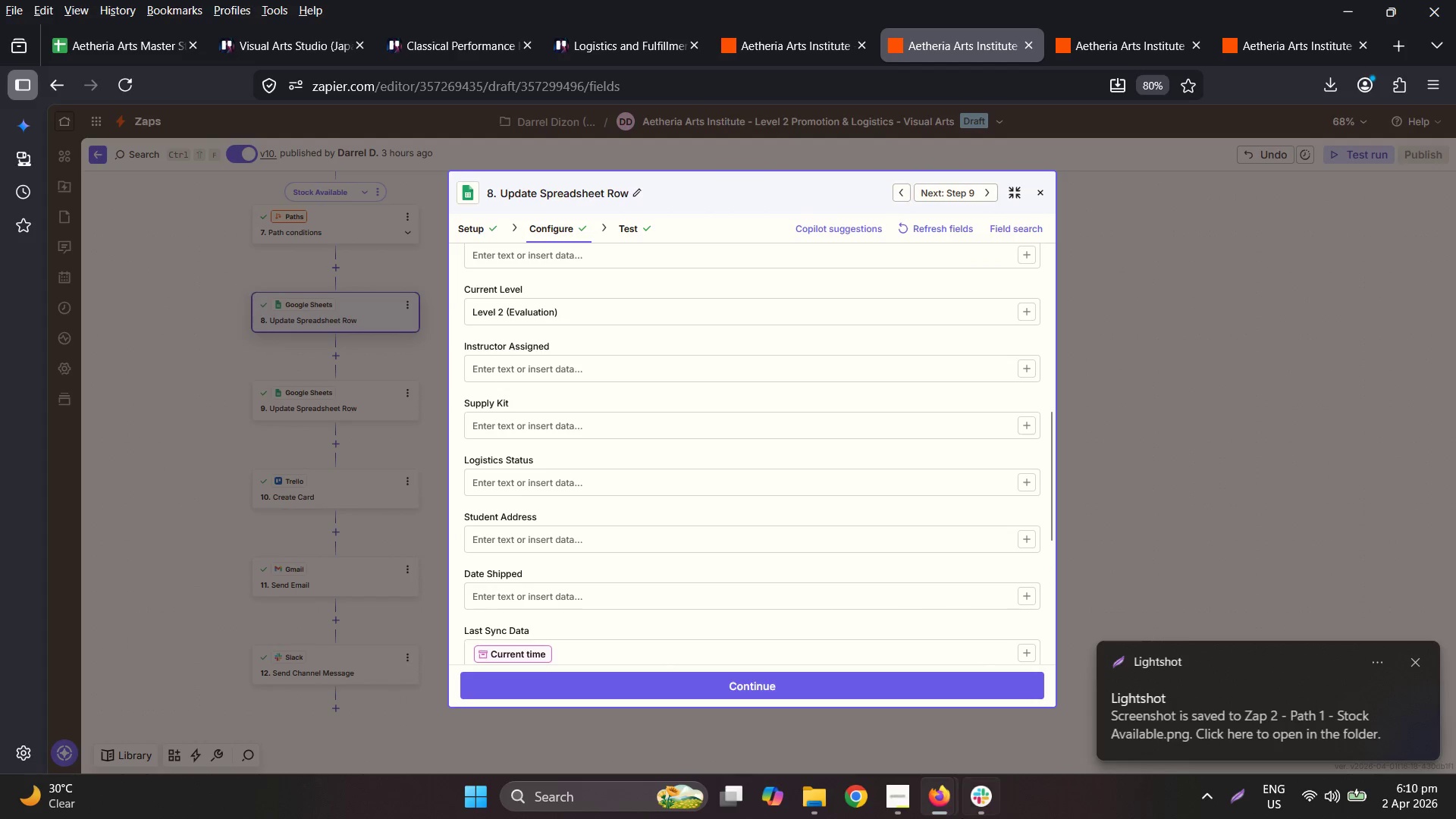 
left_click([1231, 799])
 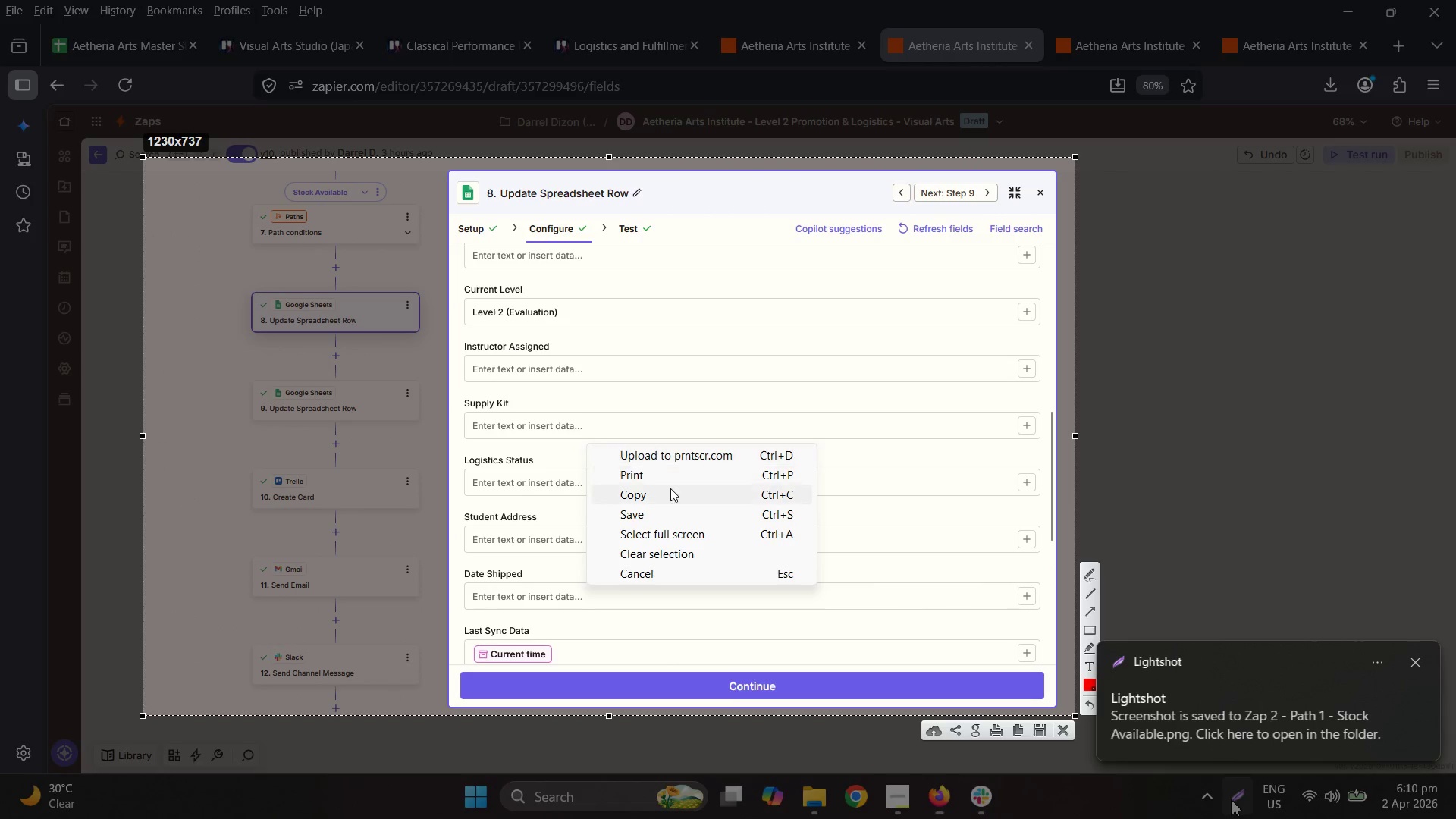 
left_click([679, 514])
 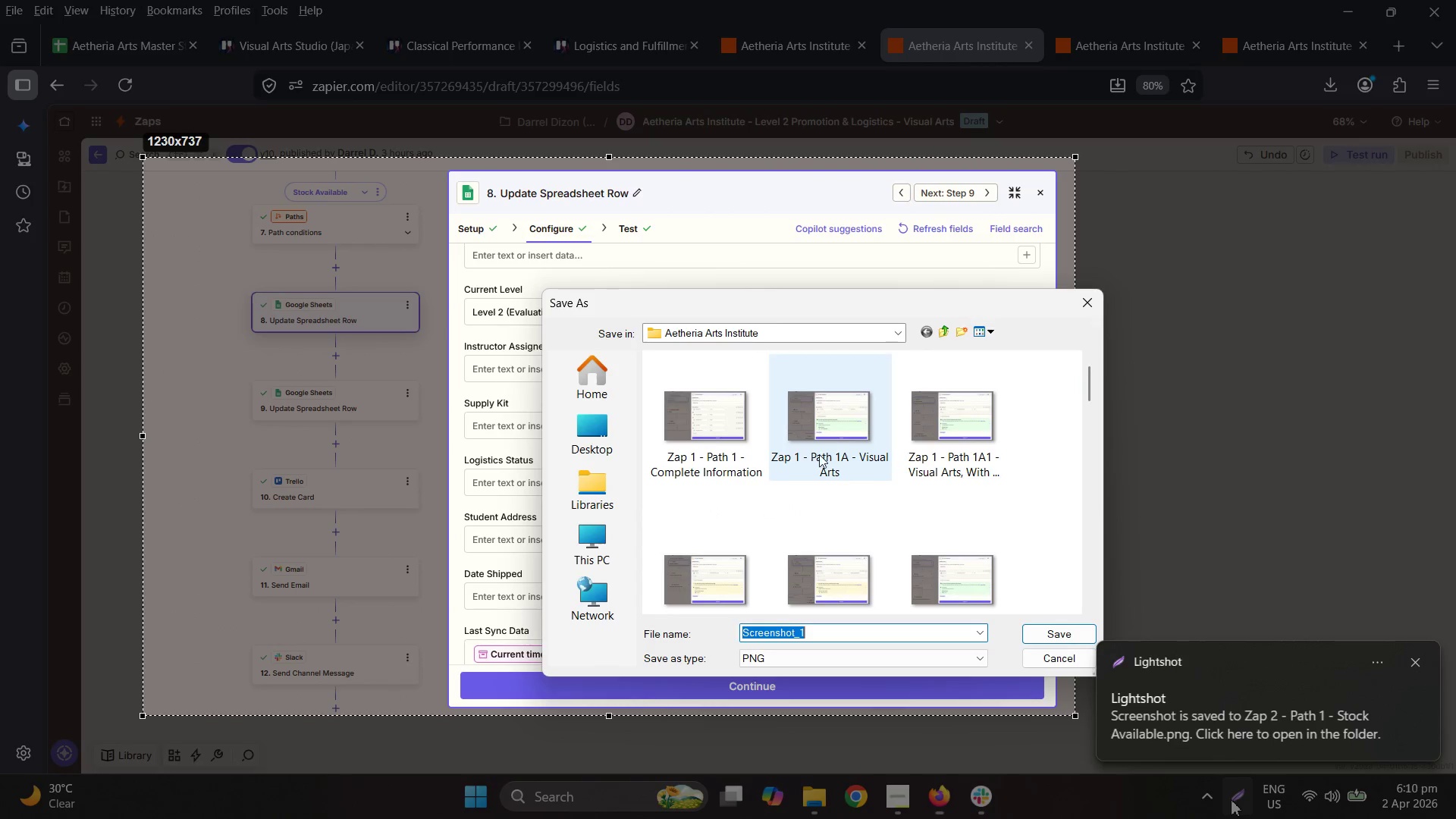 
left_click([721, 563])
 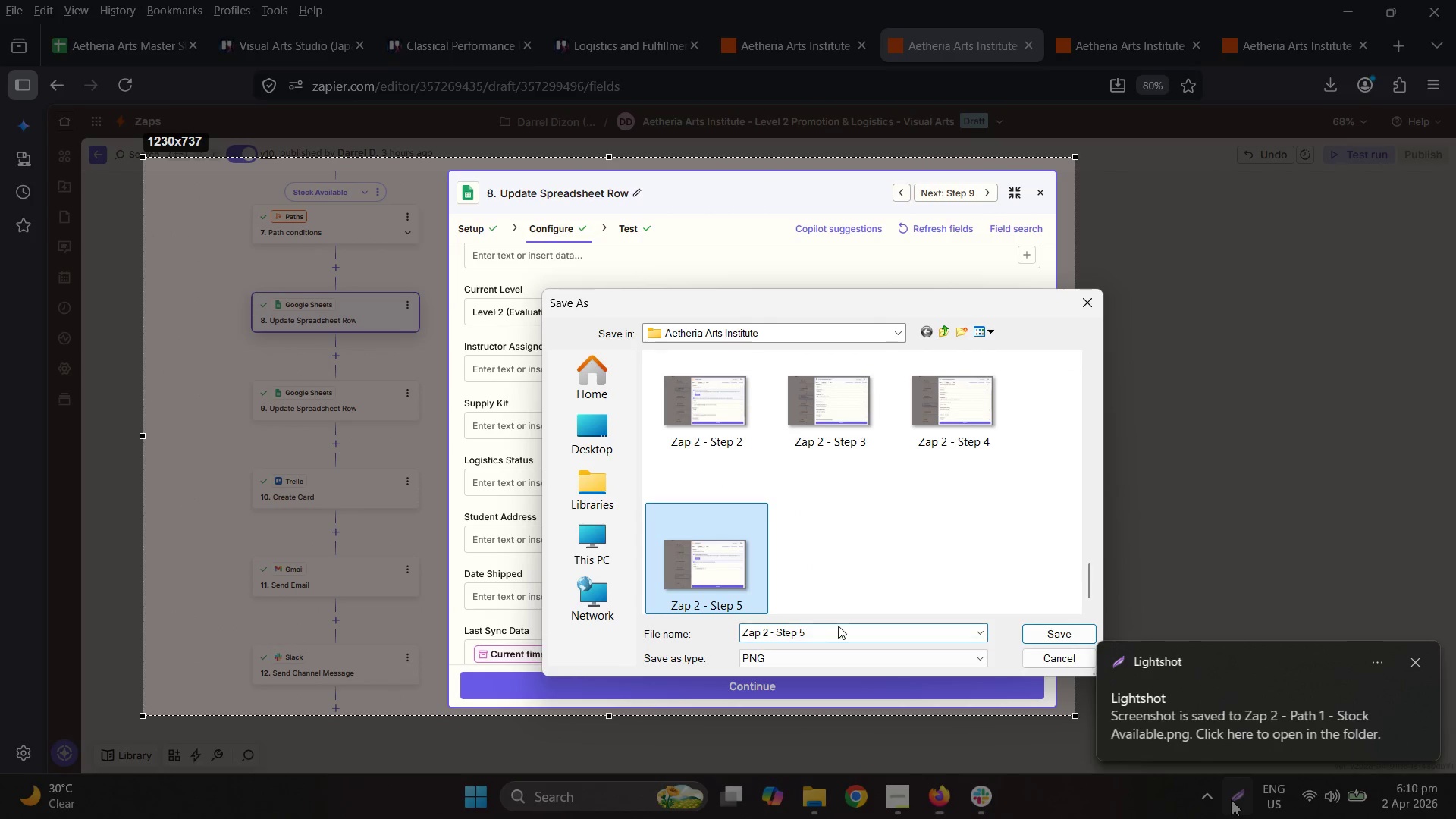 
scroll: coordinate [886, 527], scroll_direction: down, amount: 12.0
 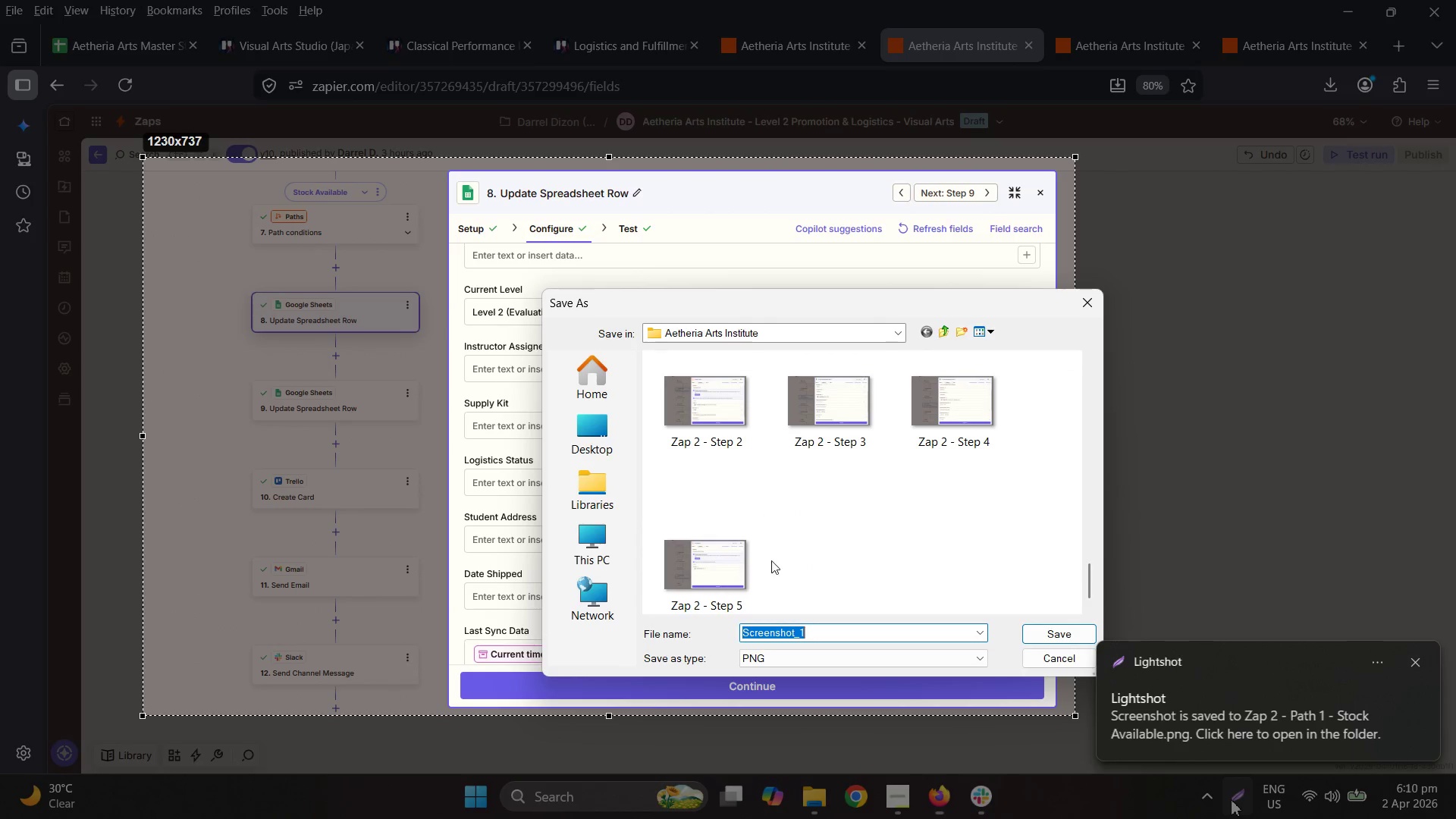 
double_click([838, 626])
 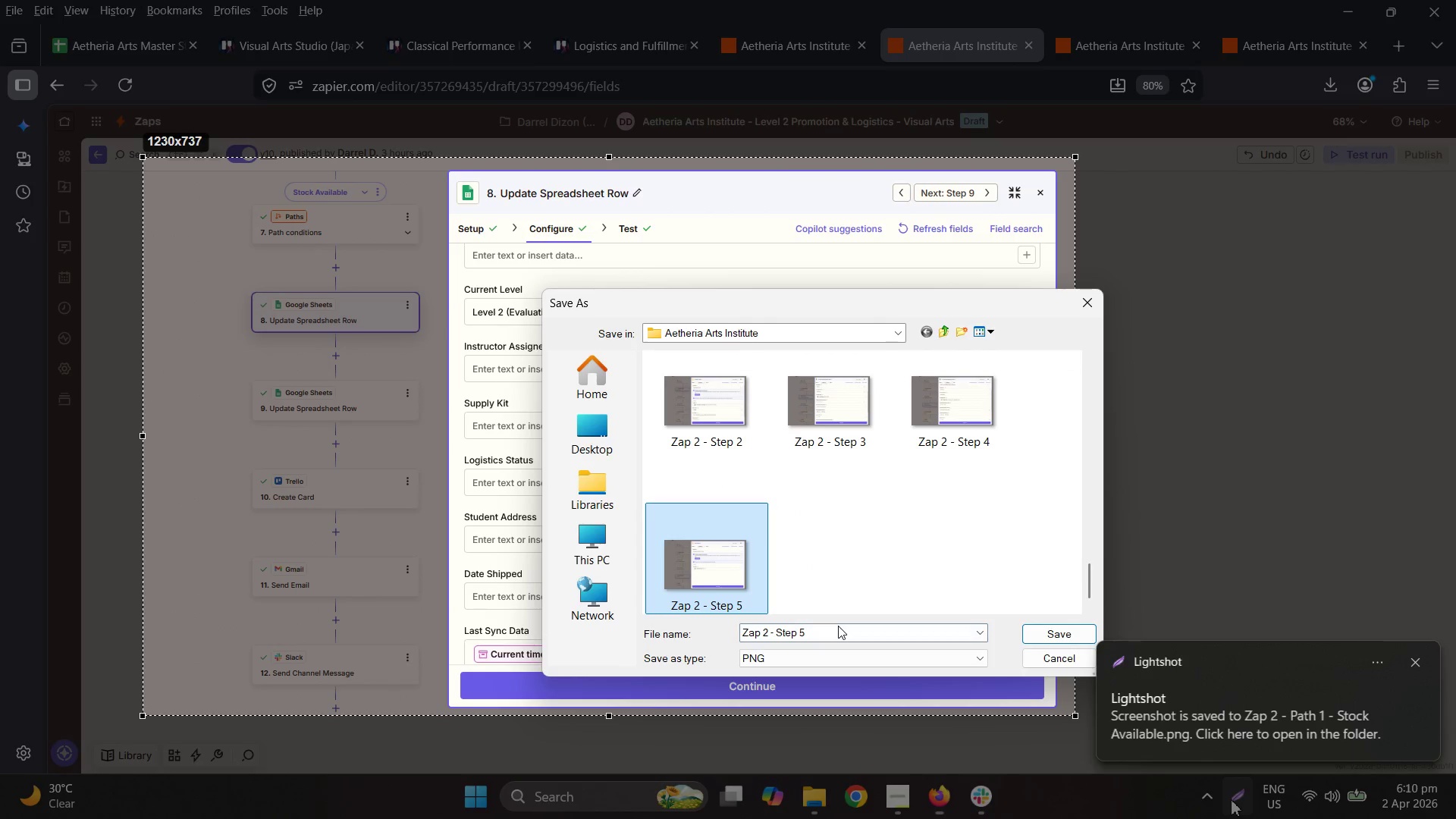 
triple_click([844, 630])
 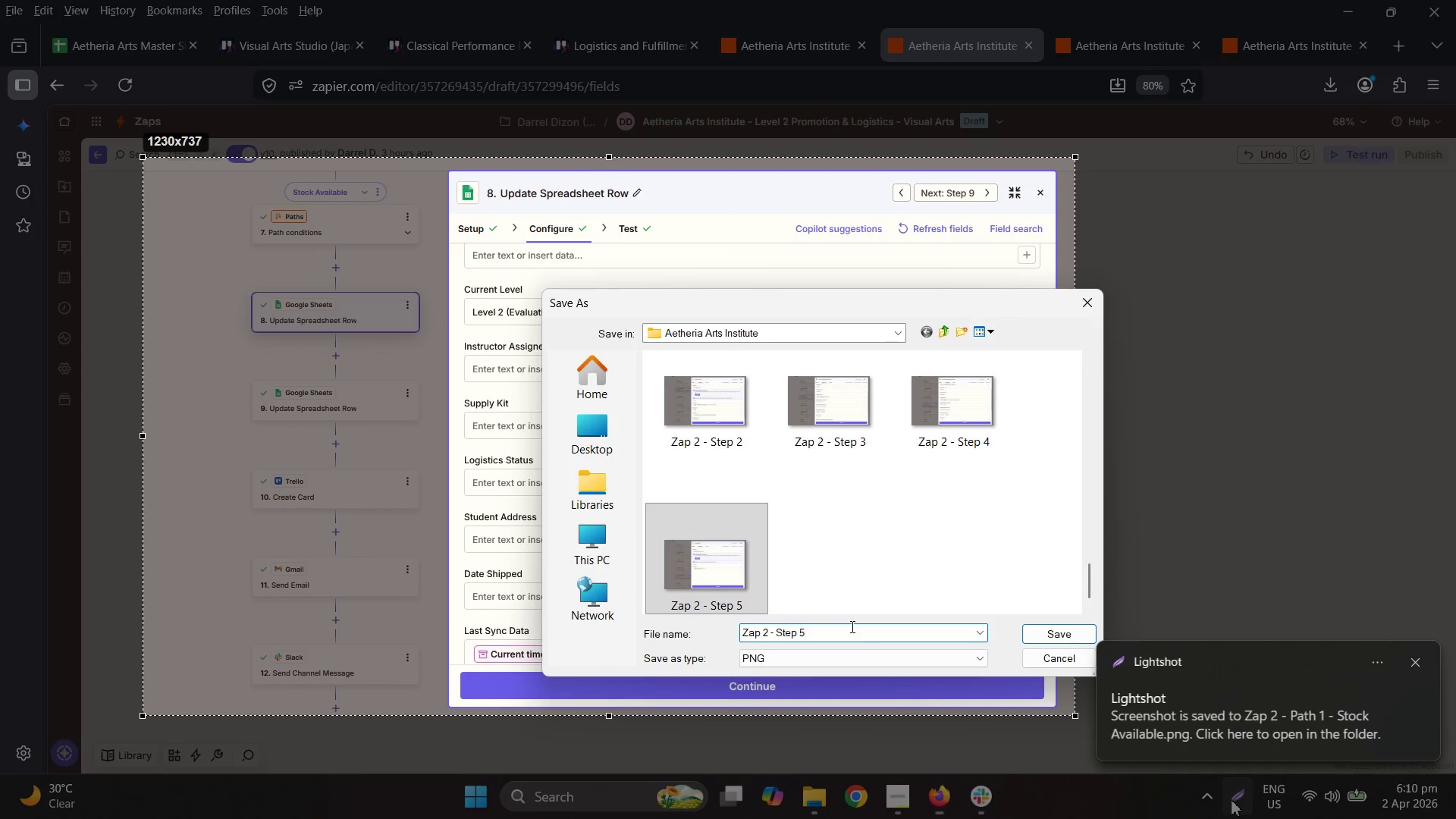 
key(Backspace)
 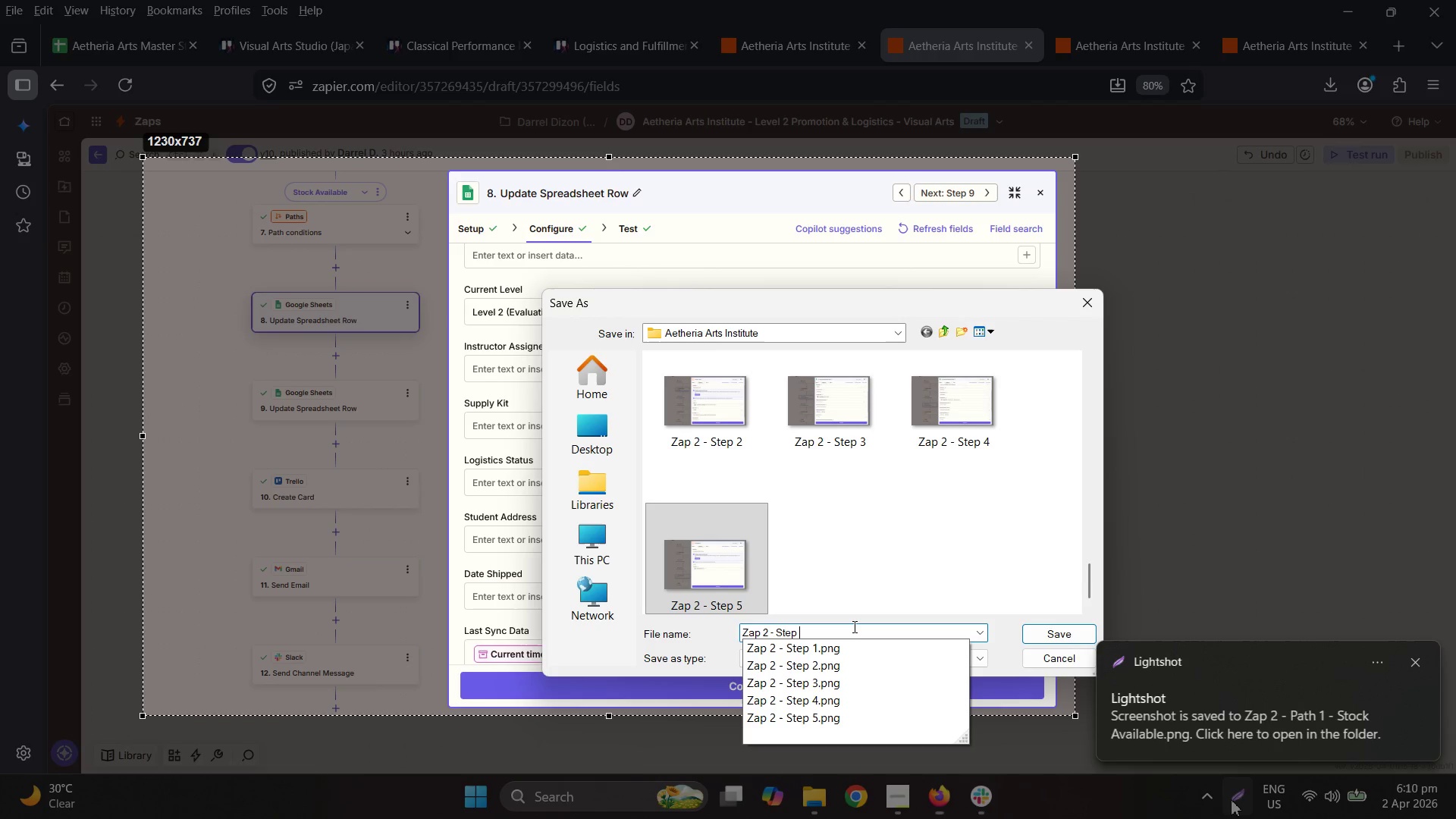 
key(8)
 